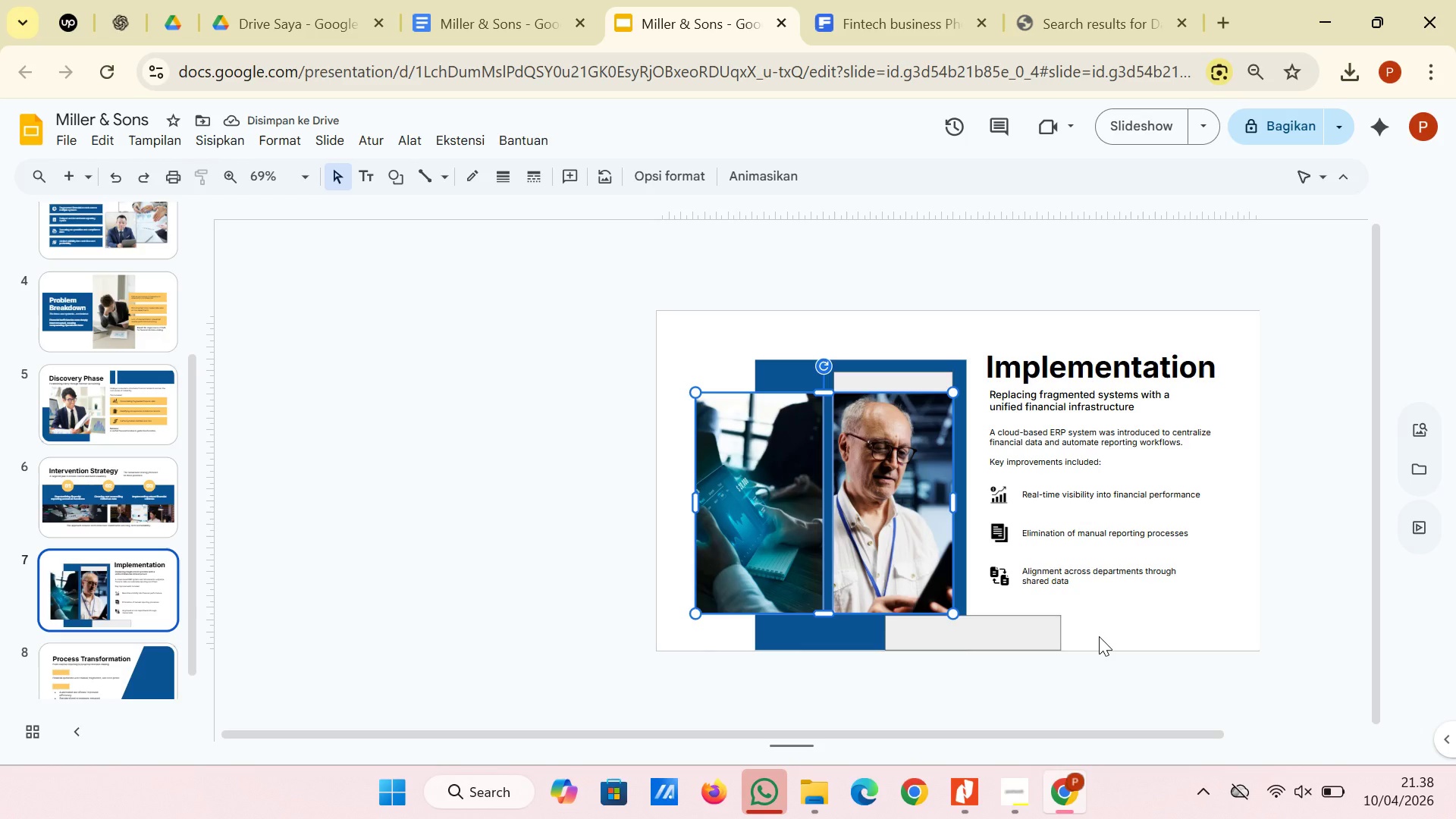 
left_click([1100, 636])
 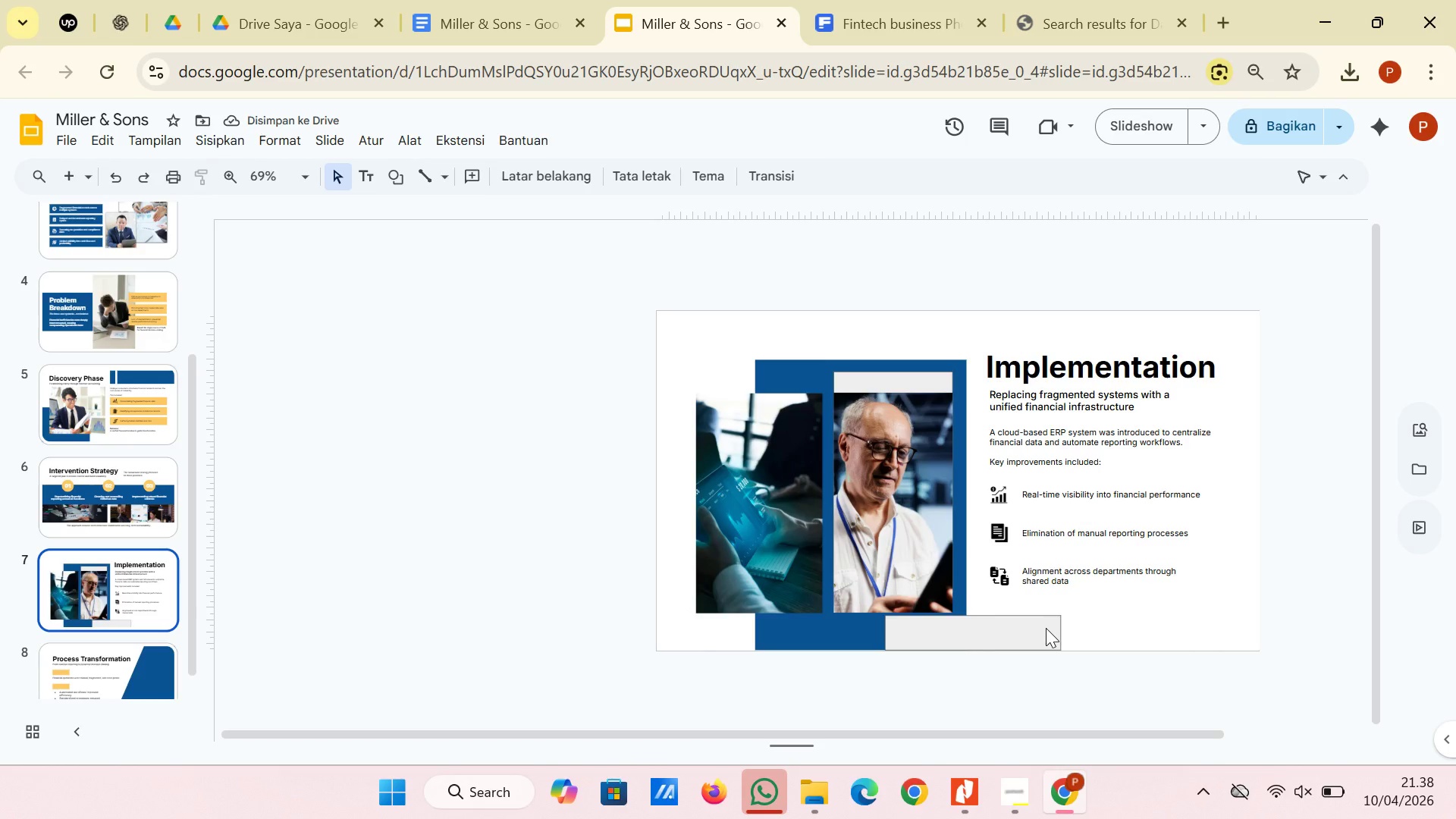 
left_click([1030, 627])
 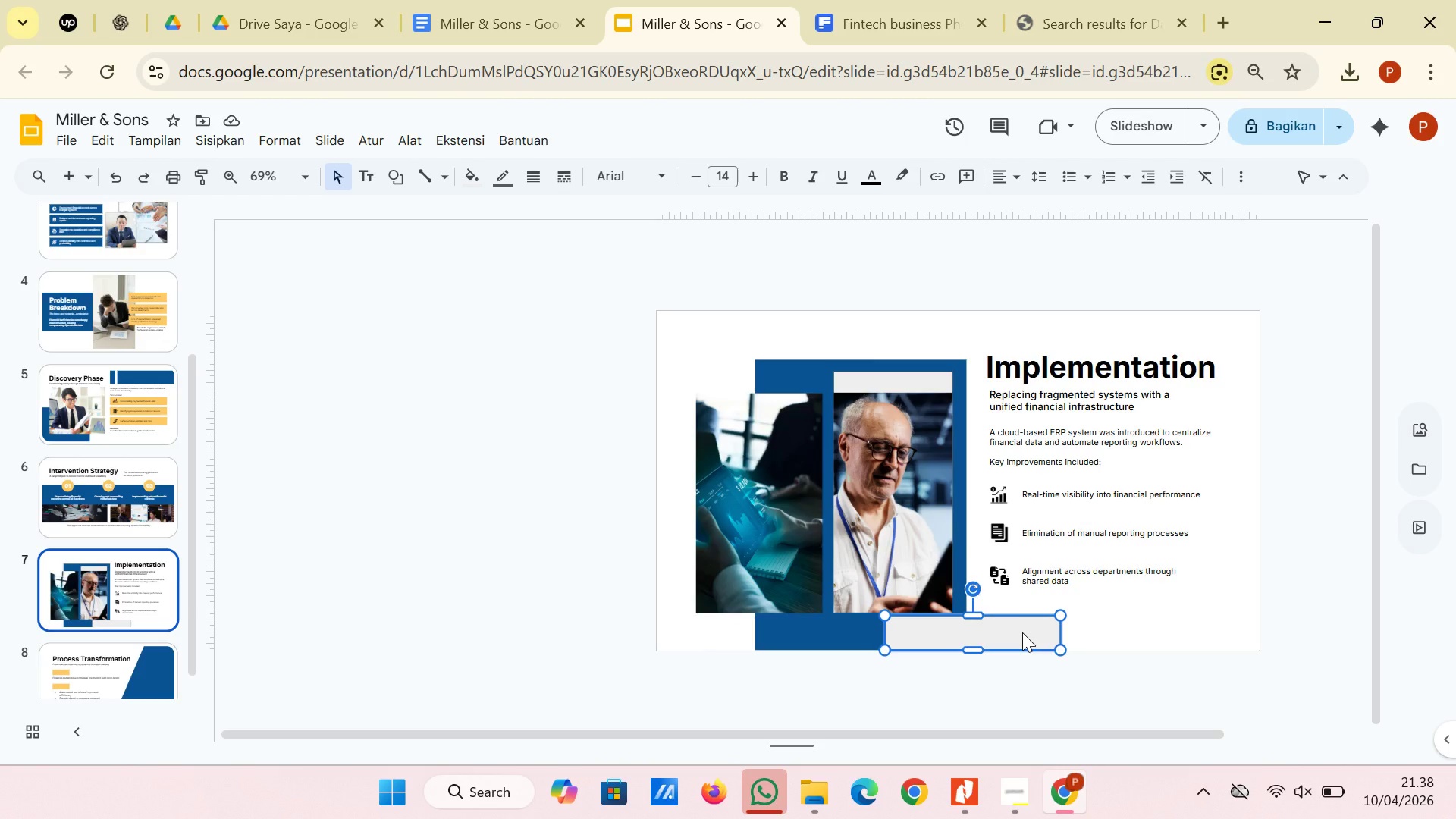 
left_click_drag(start_coordinate=[1022, 633], to_coordinate=[955, 327])
 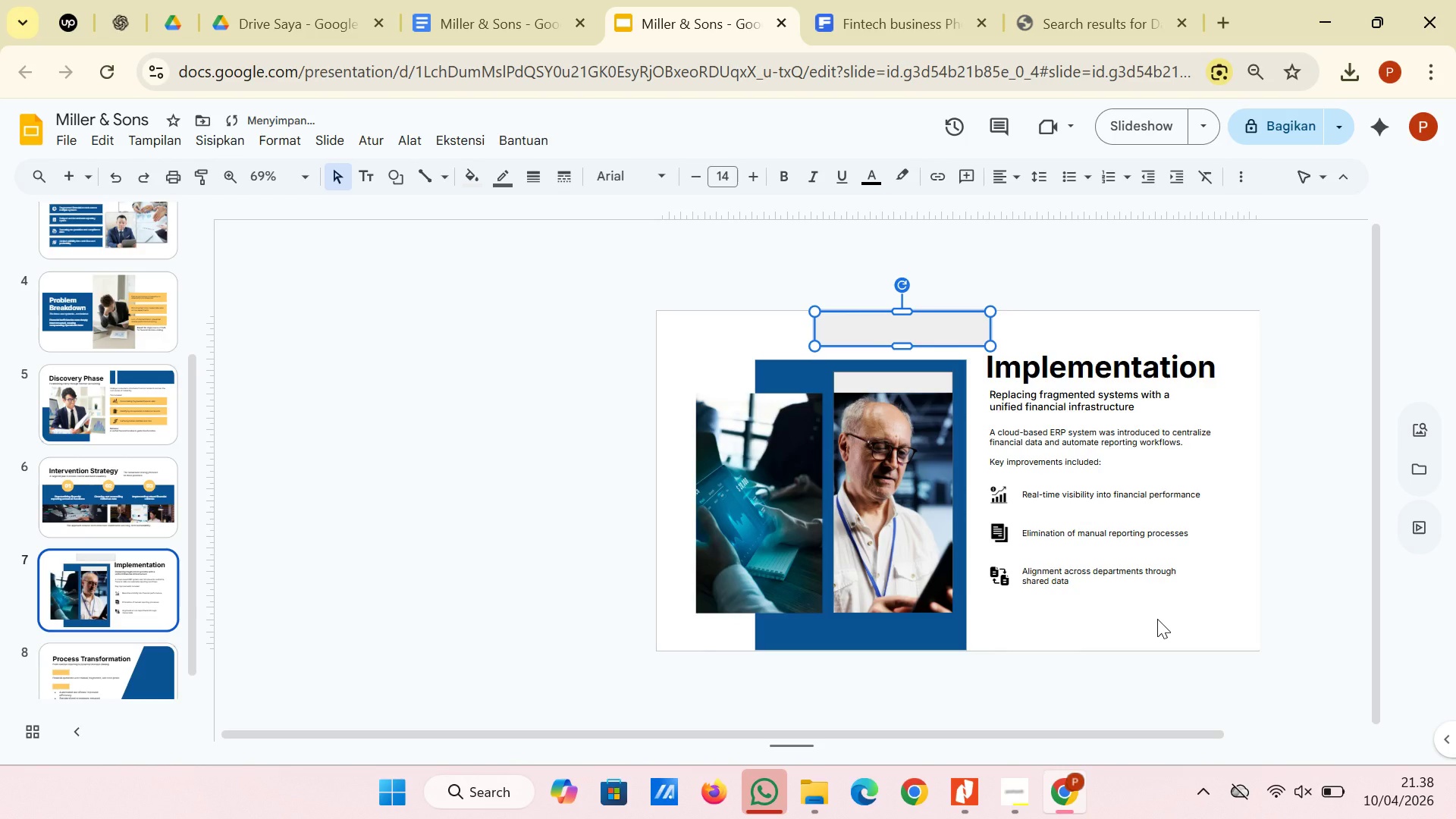 
left_click([1157, 614])
 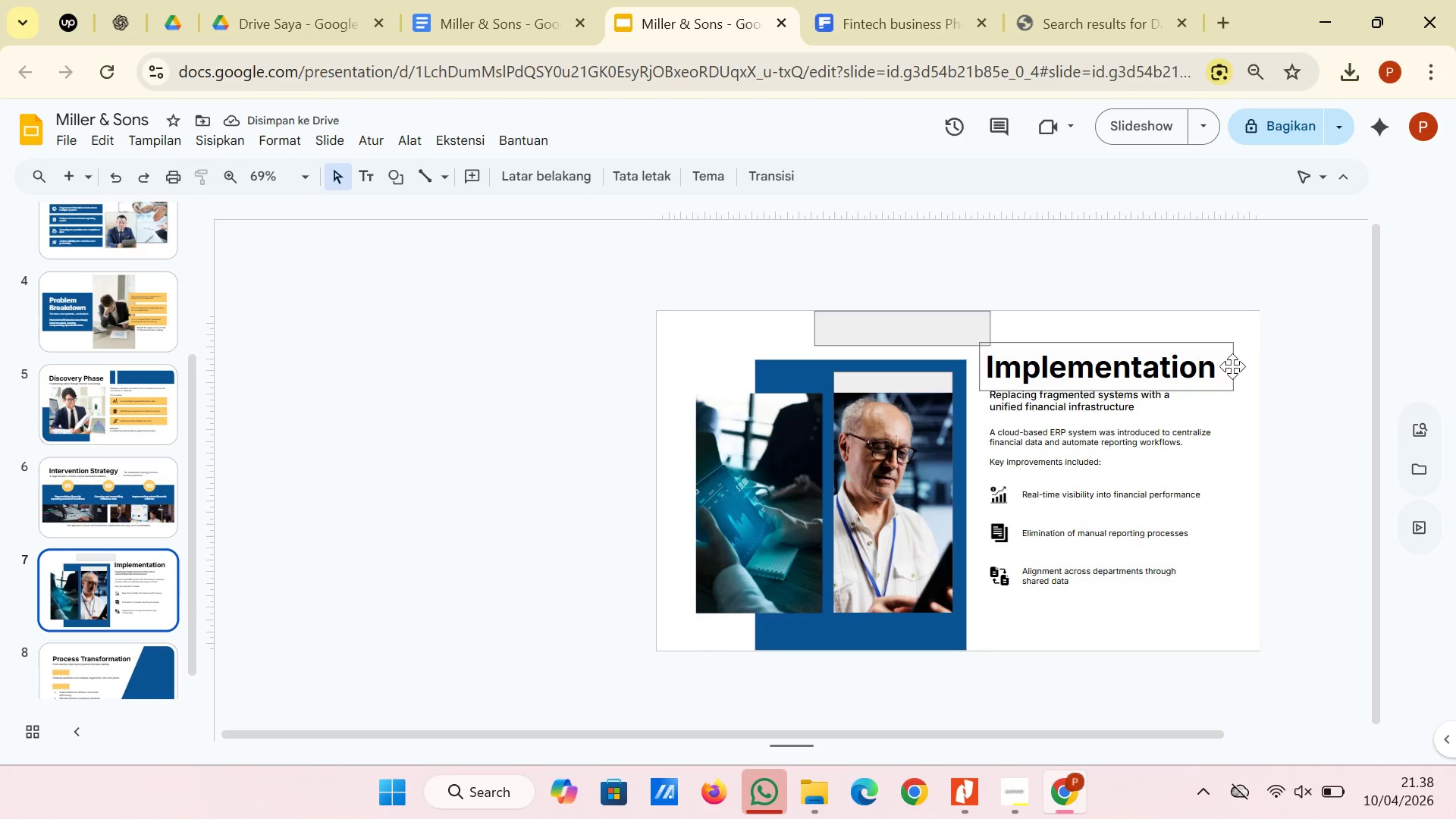 
left_click([1225, 369])
 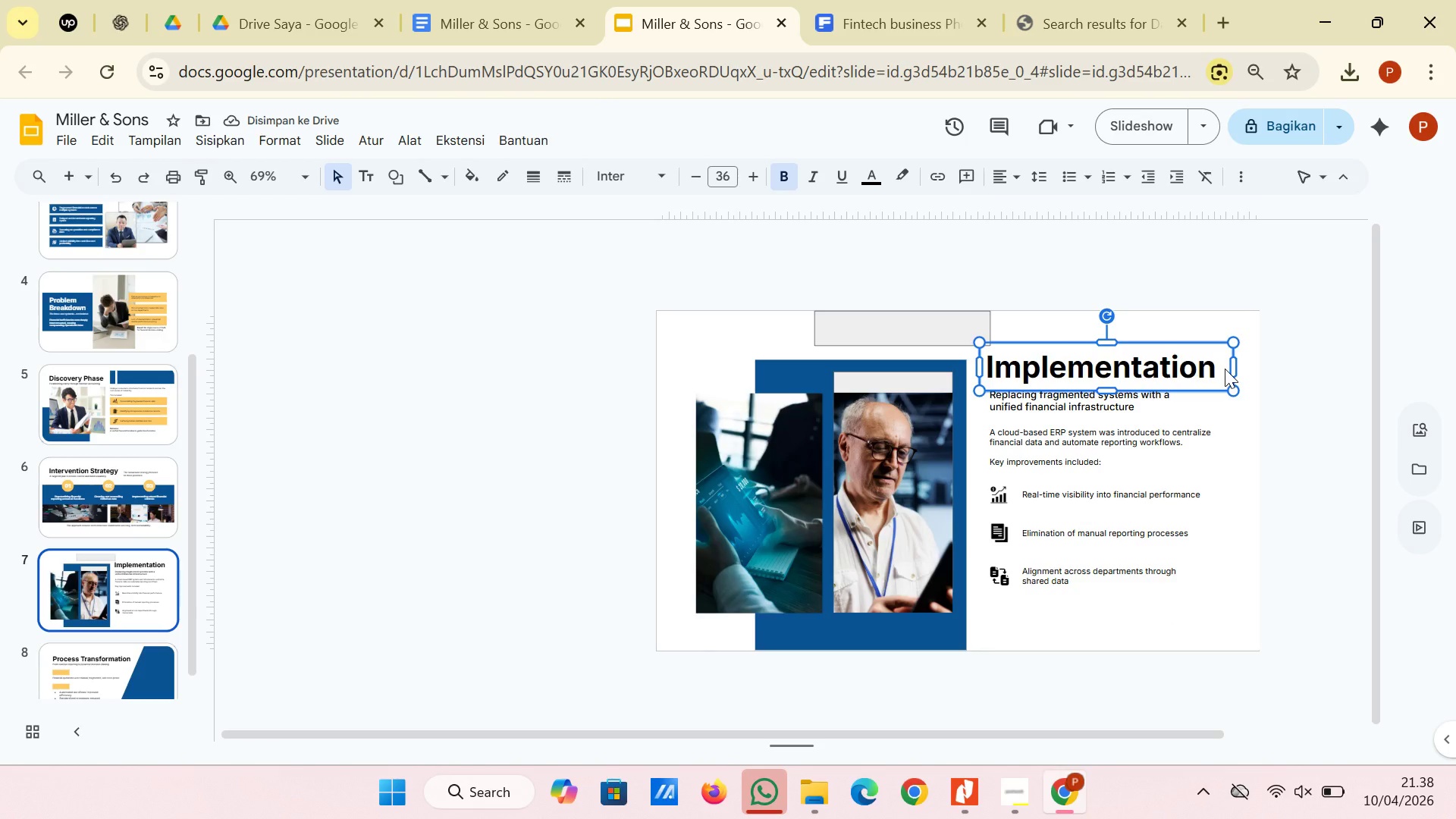 
key(ArrowUp)
 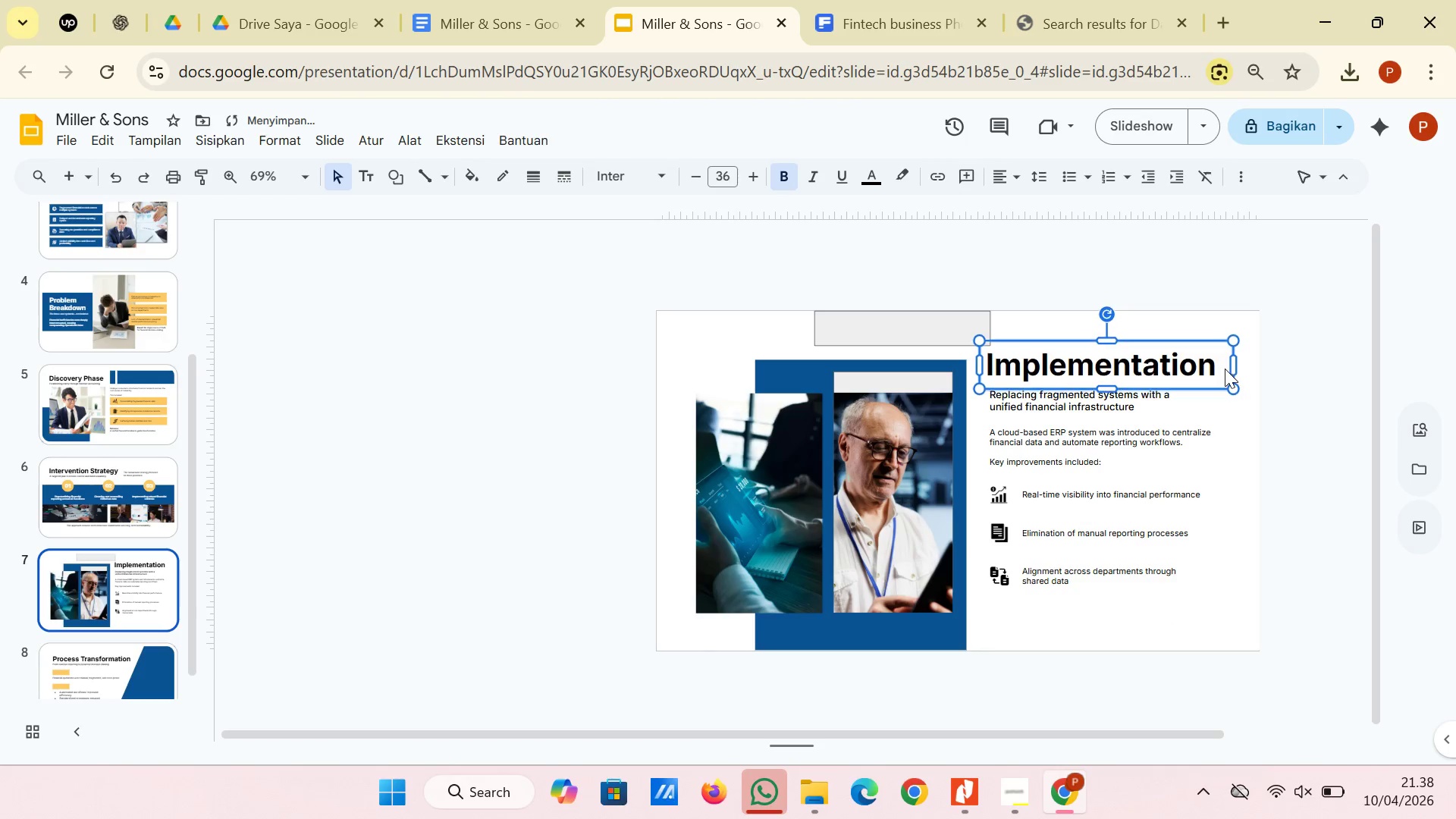 
key(ArrowUp)
 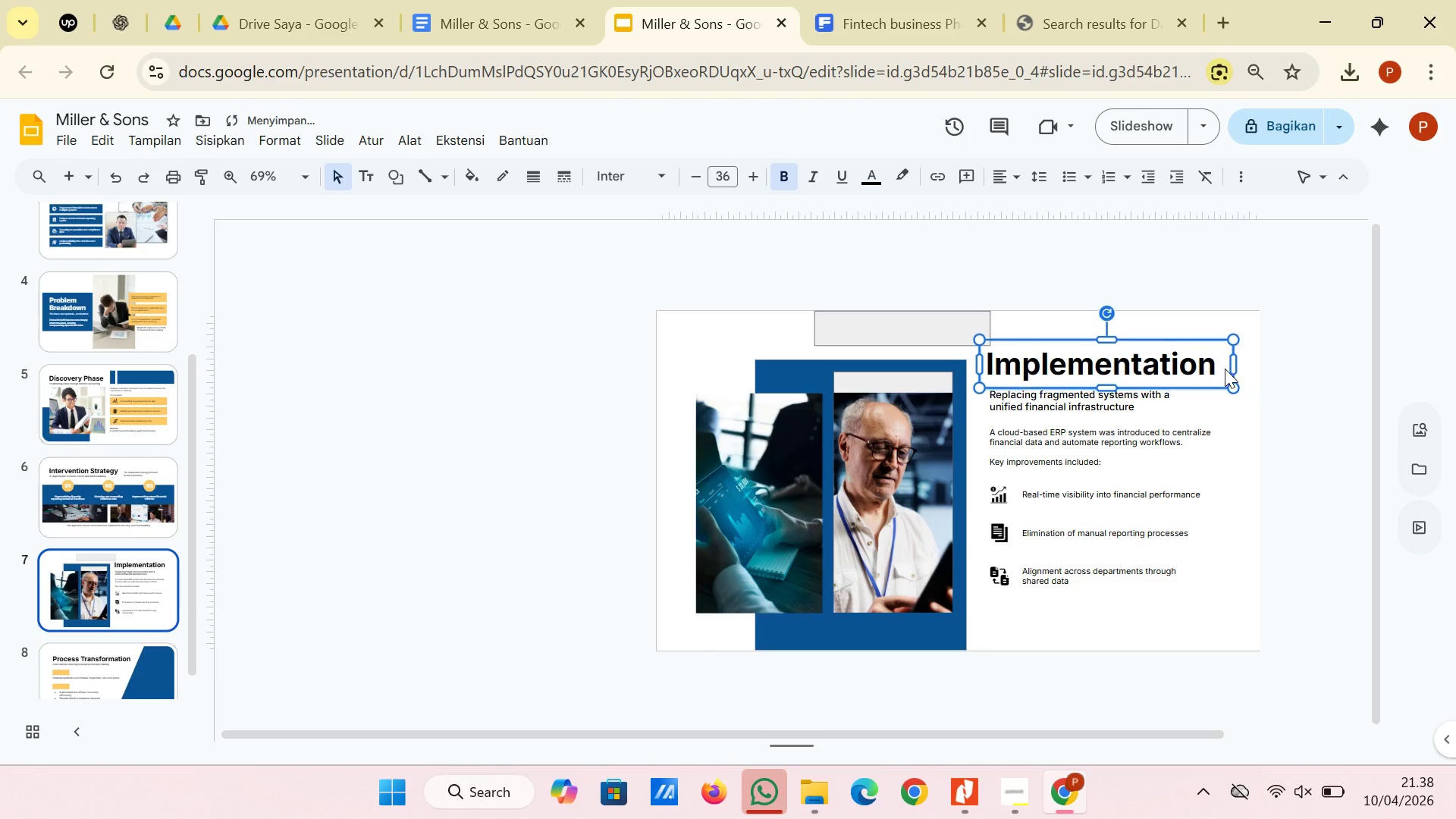 
key(ArrowUp)
 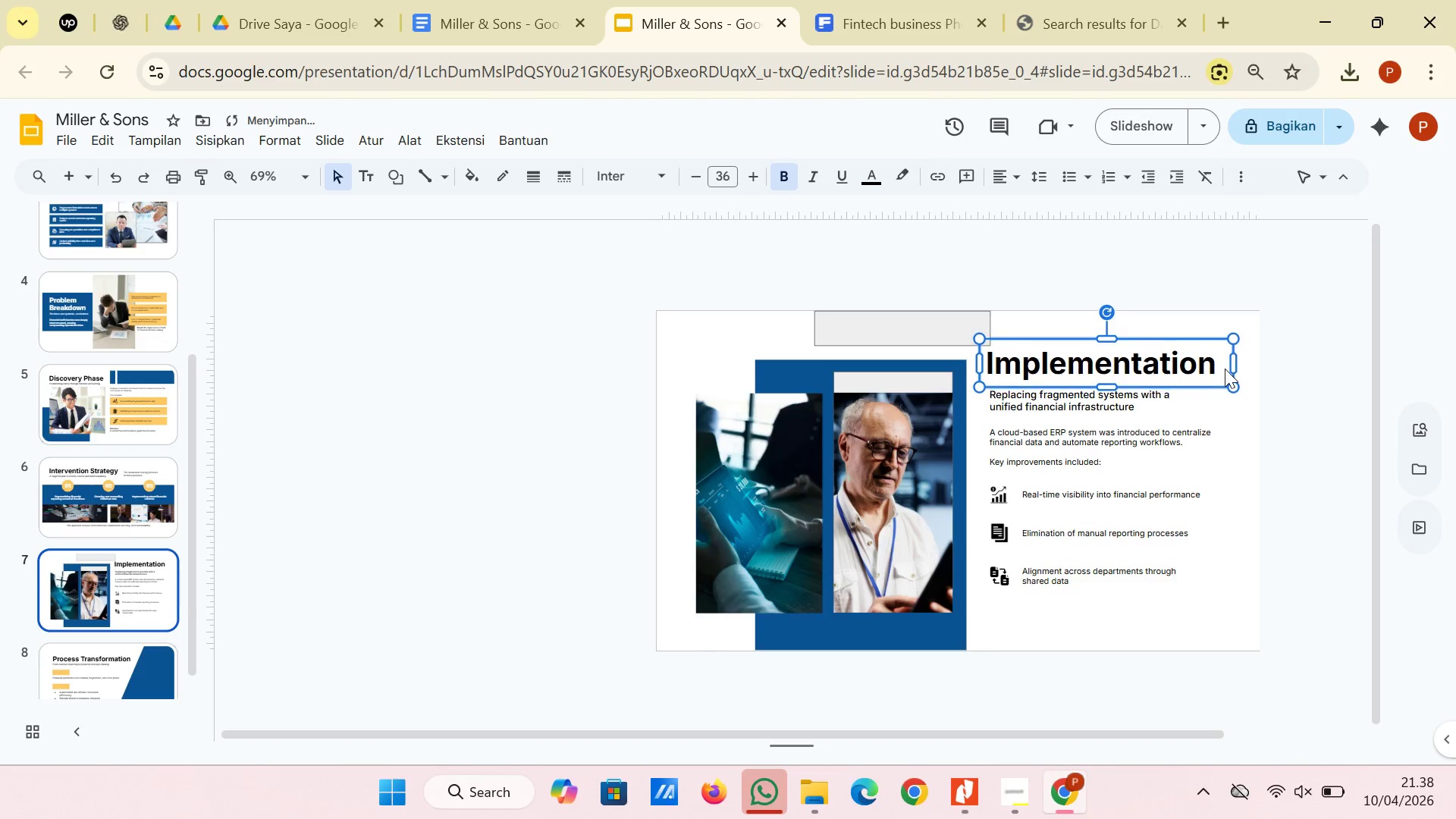 
key(ArrowUp)
 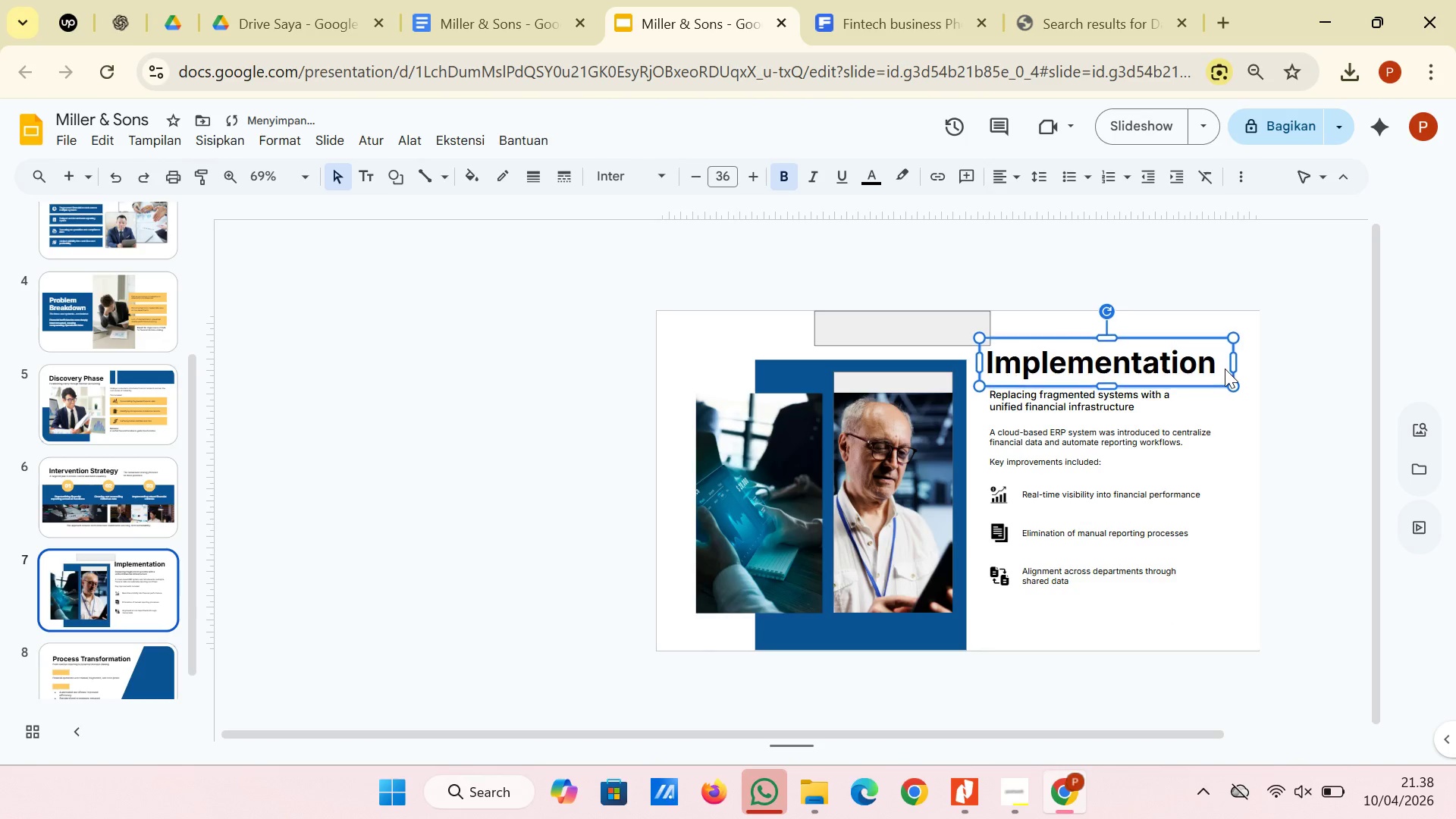 
key(ArrowUp)
 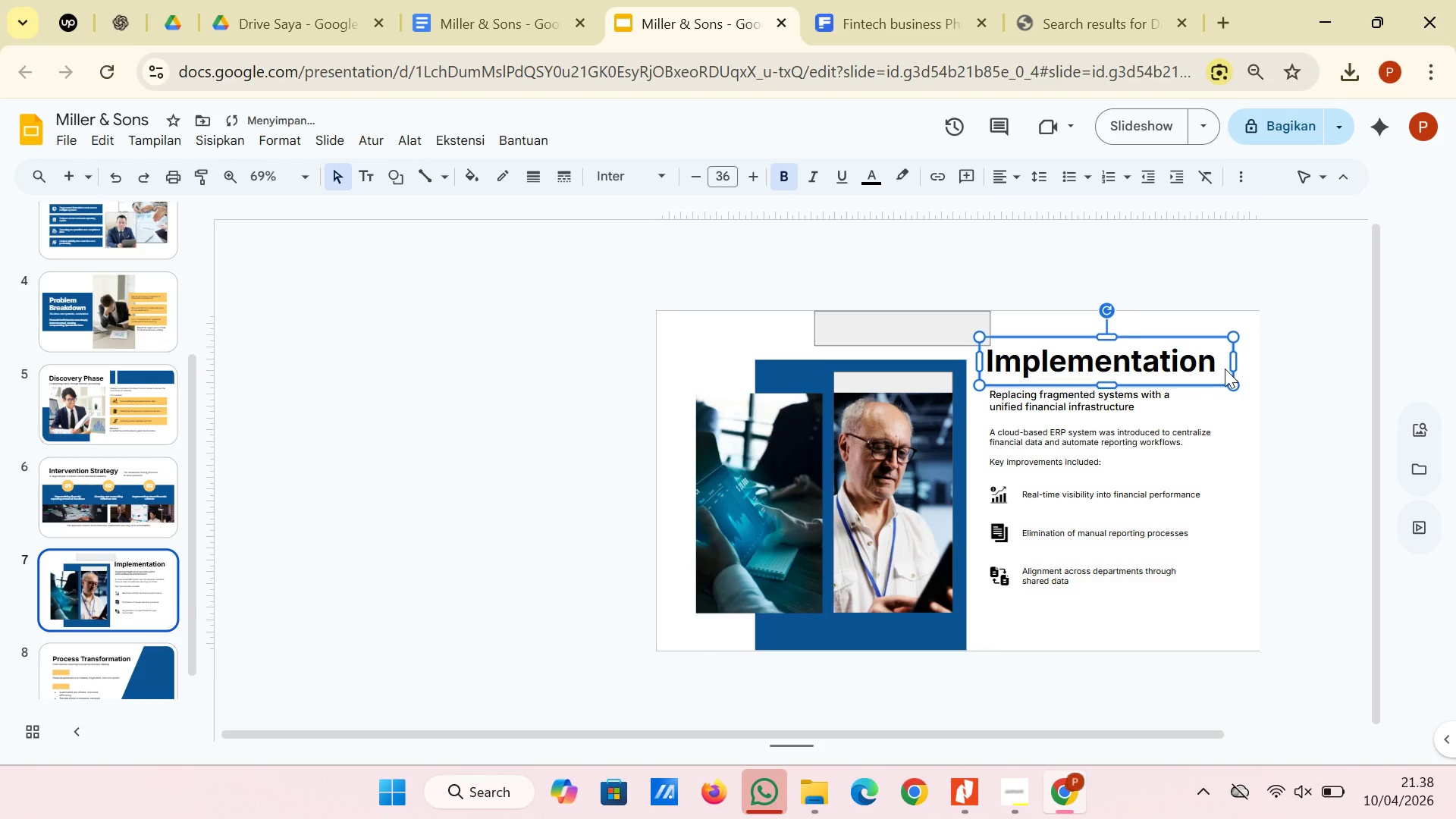 
key(ArrowUp)
 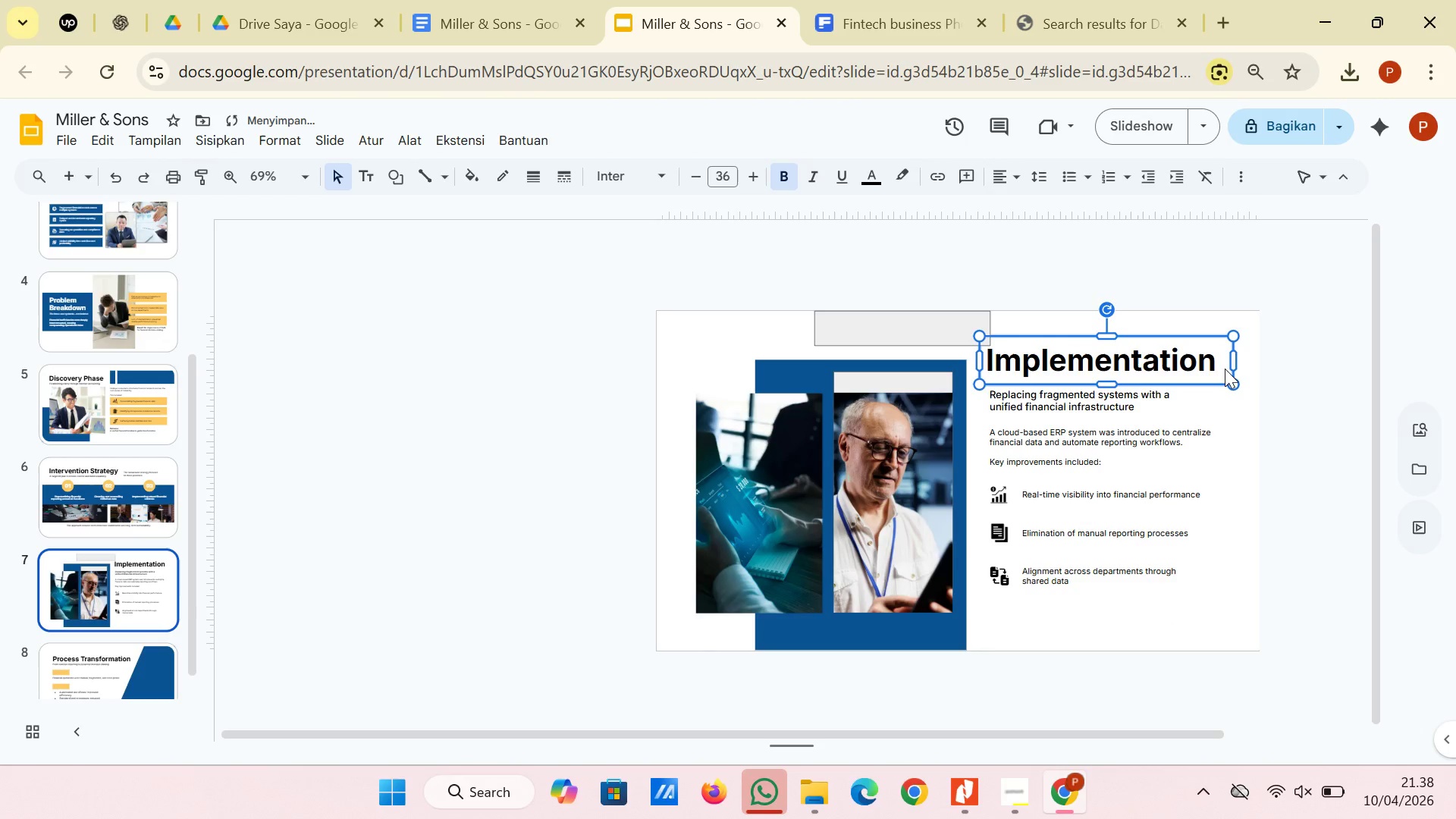 
key(ArrowUp)
 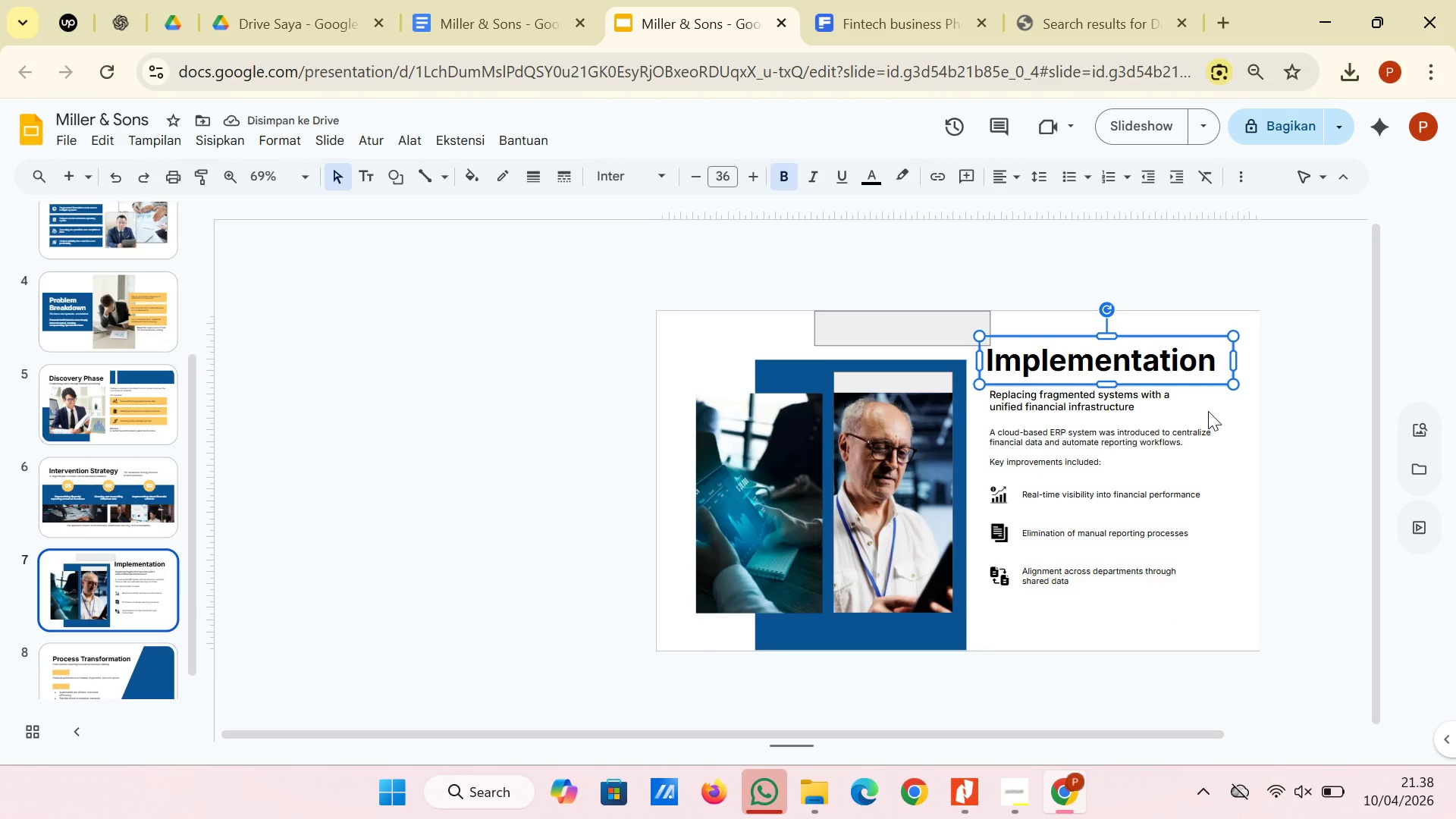 
left_click([1188, 403])
 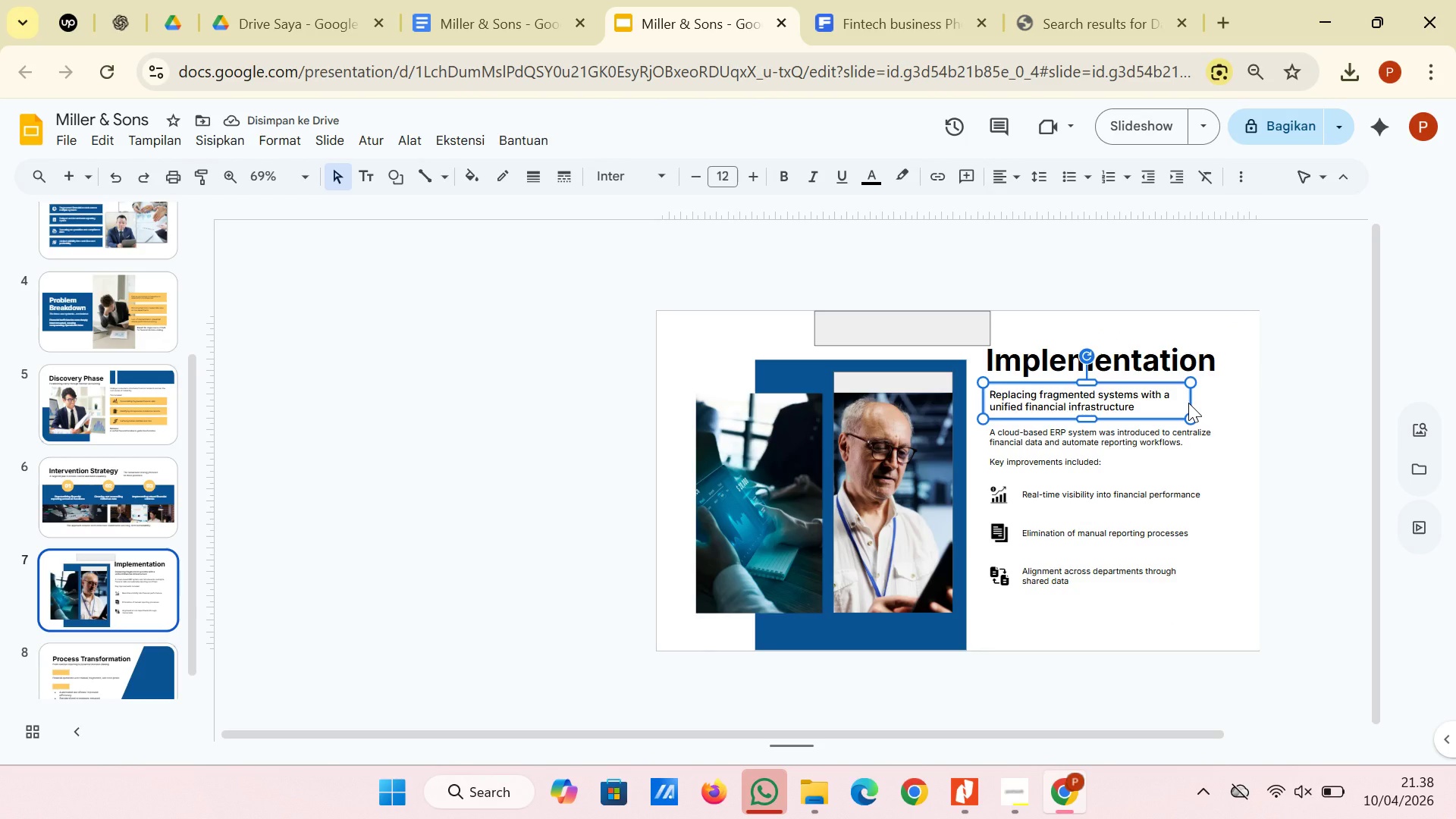 
key(ArrowUp)
 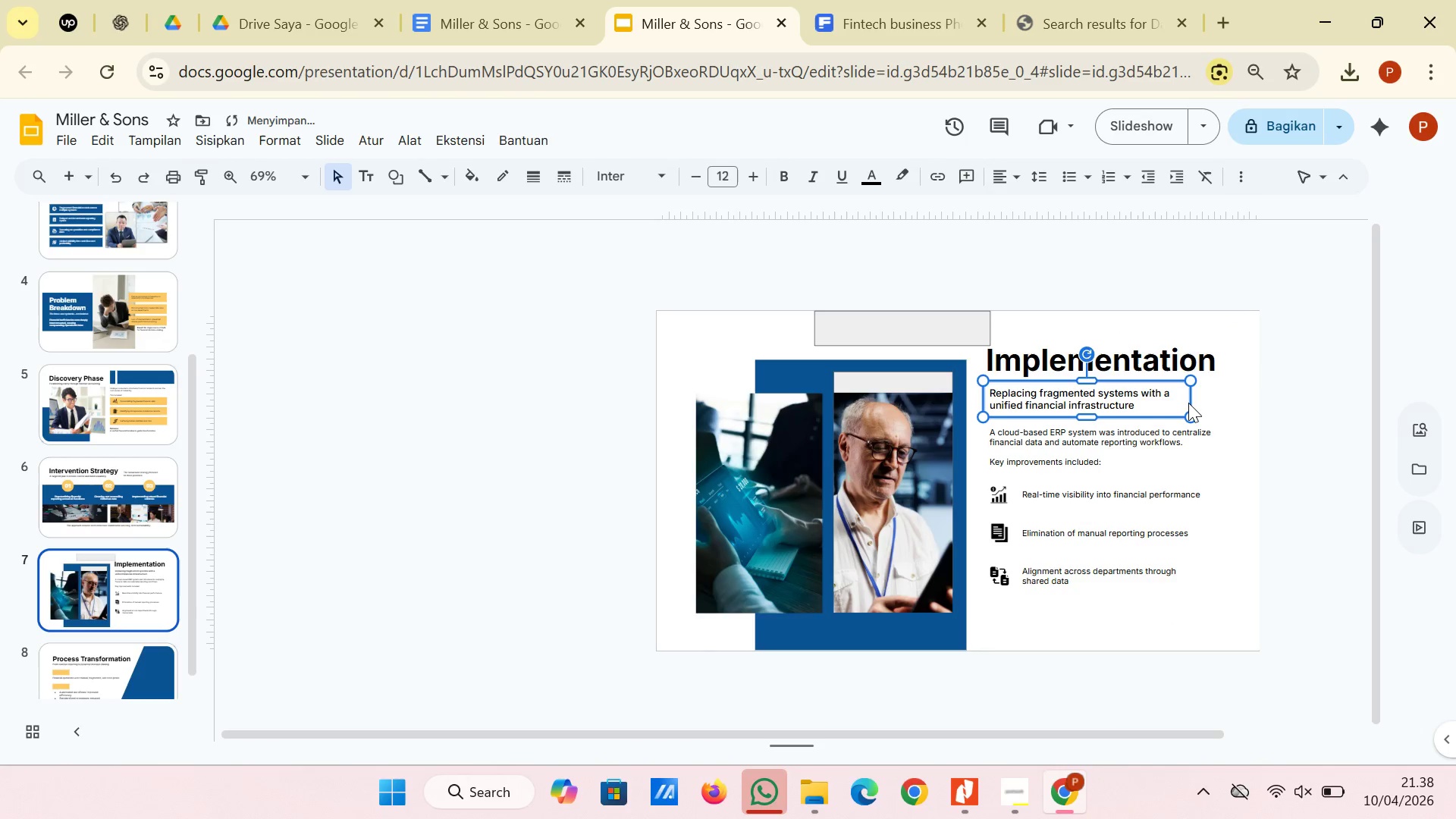 
key(ArrowUp)
 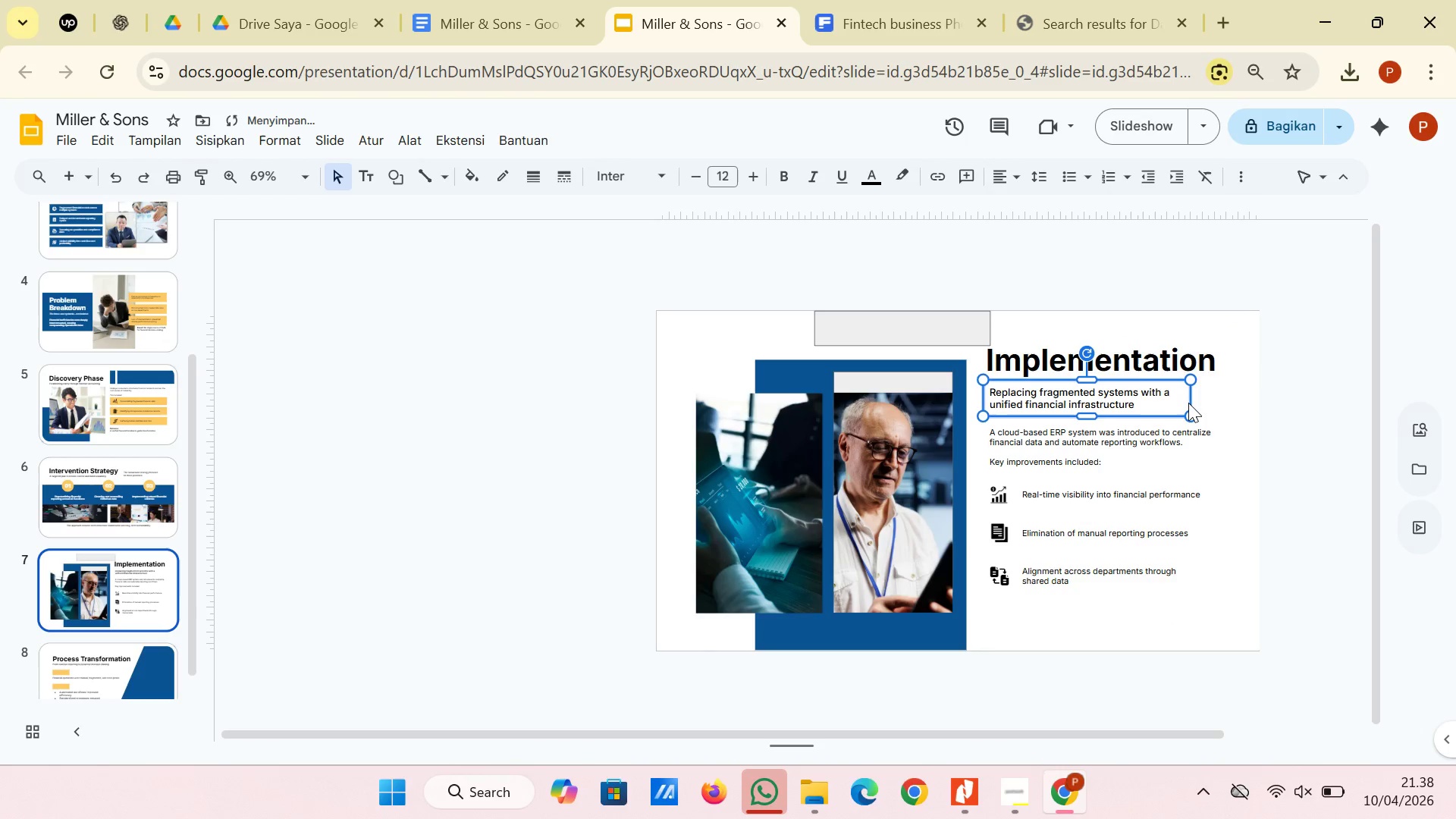 
key(ArrowUp)
 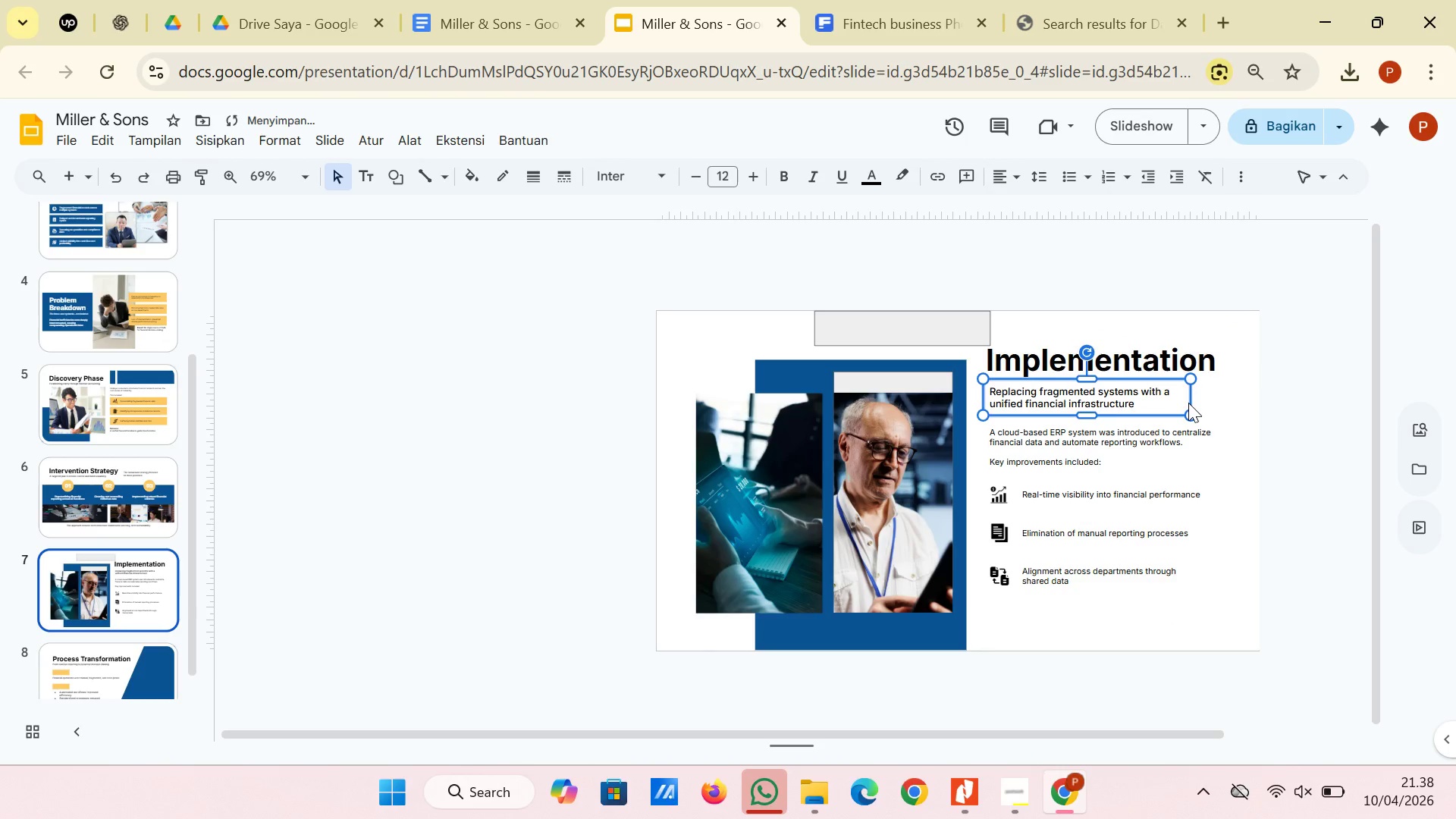 
key(ArrowUp)
 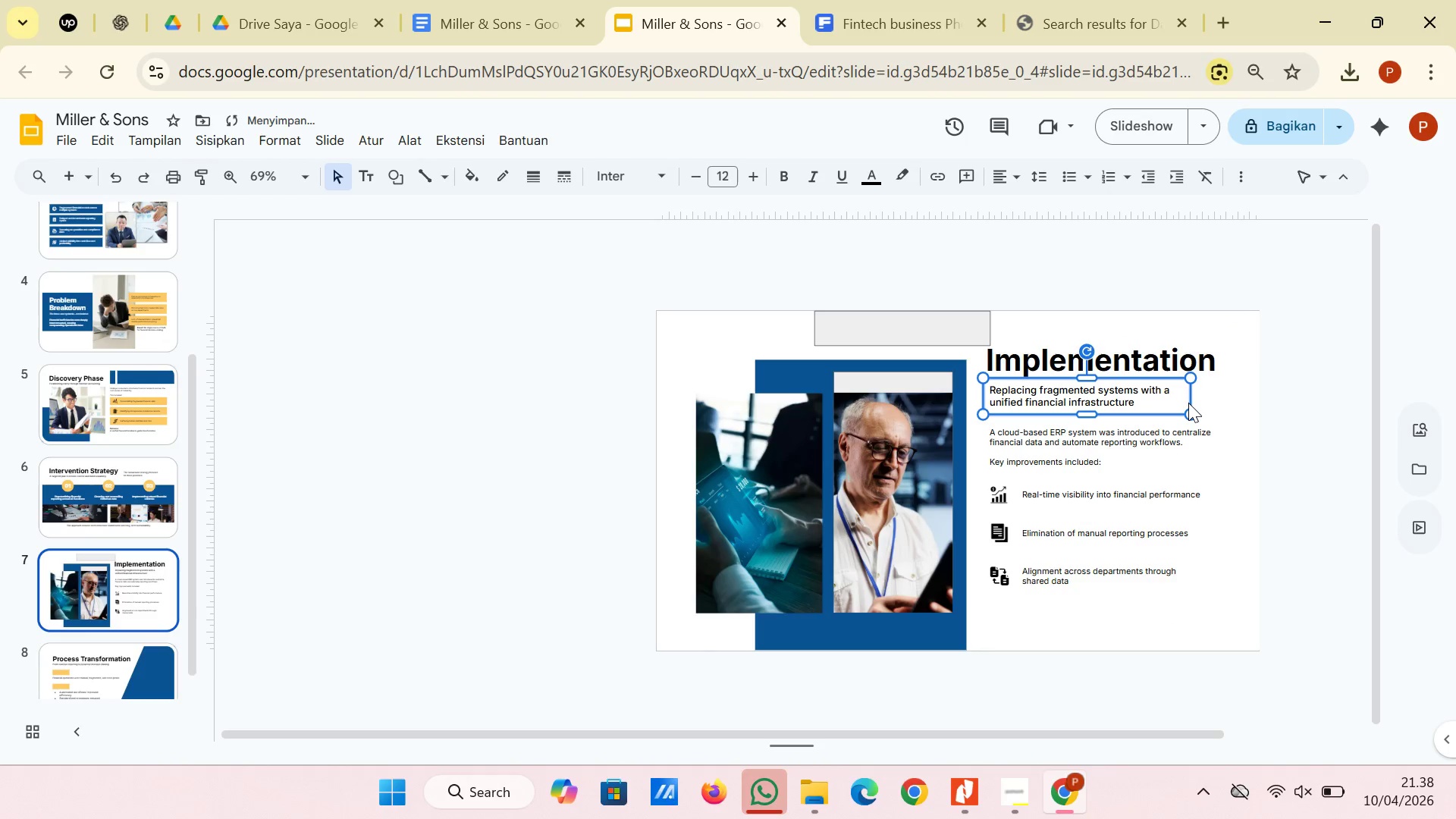 
key(ArrowUp)
 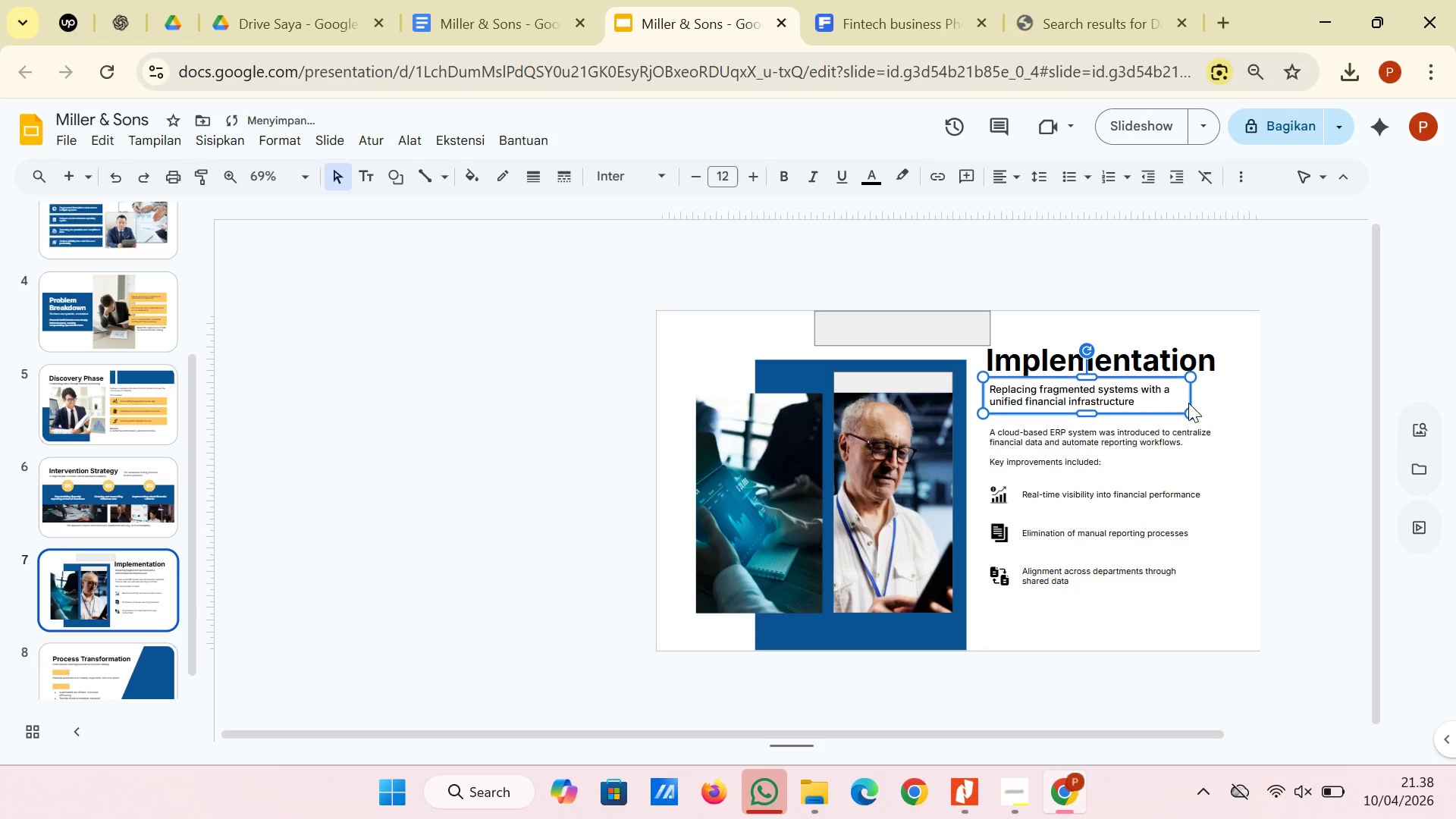 
key(ArrowUp)
 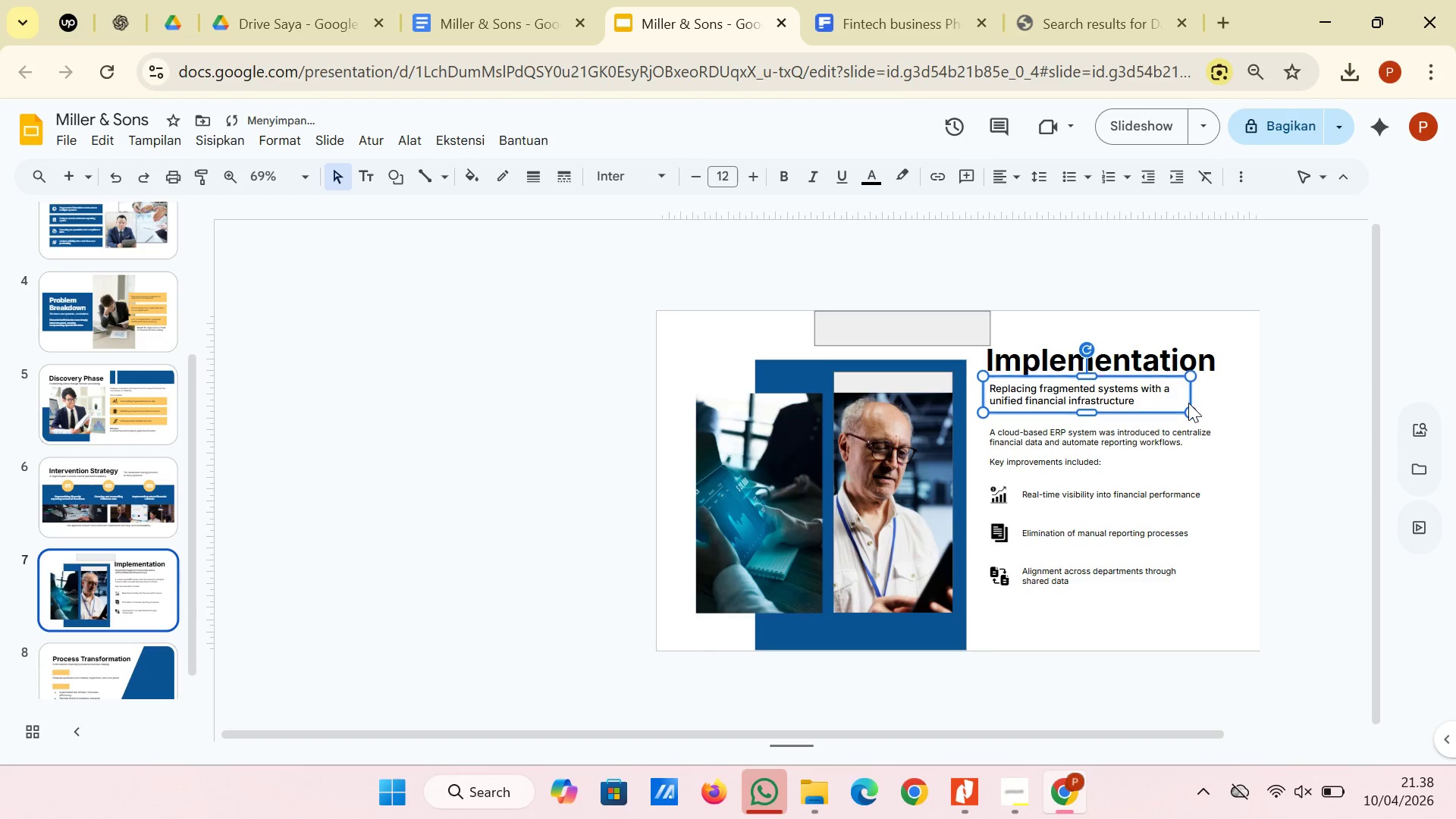 
key(ArrowUp)
 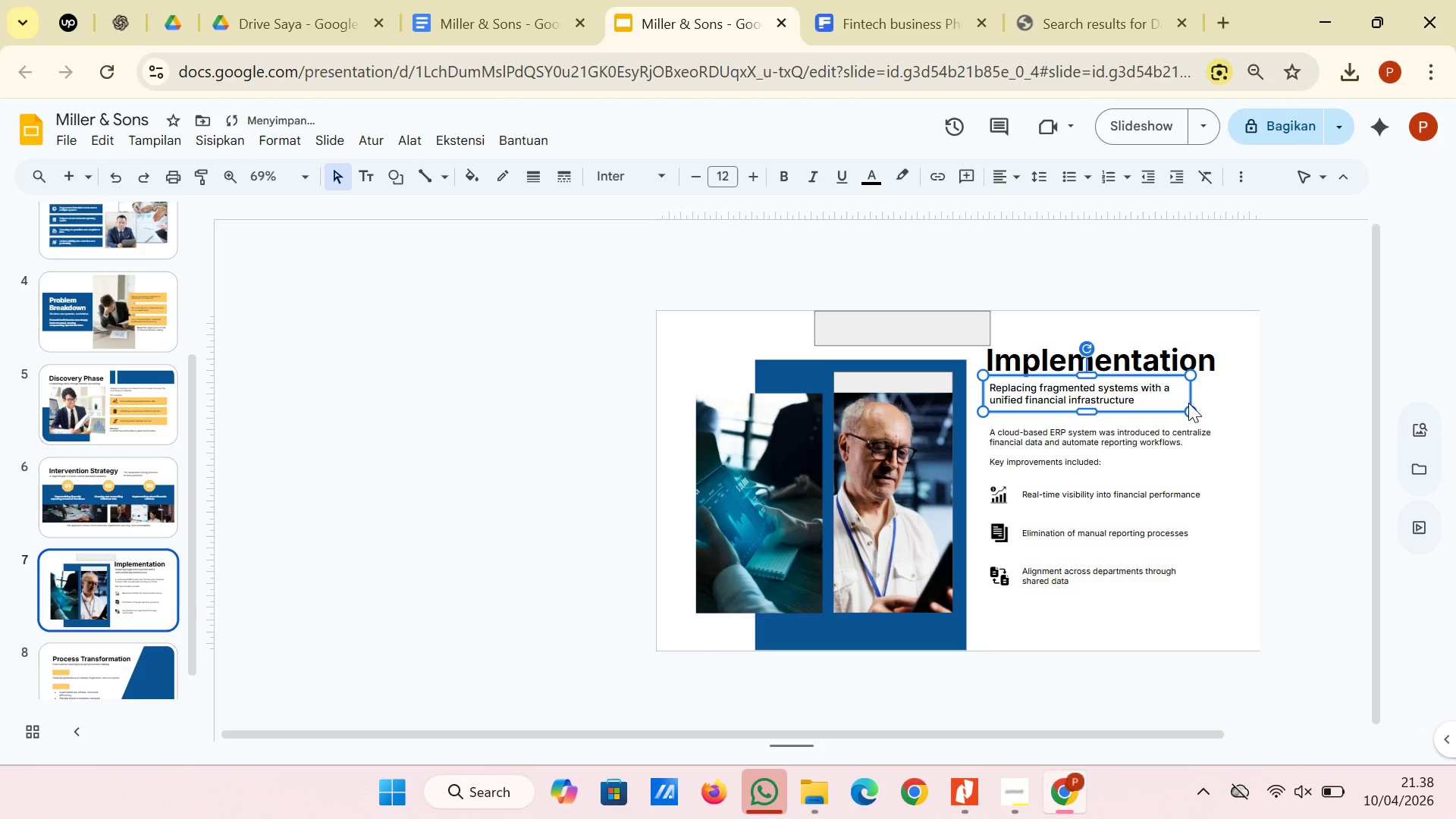 
key(ArrowUp)
 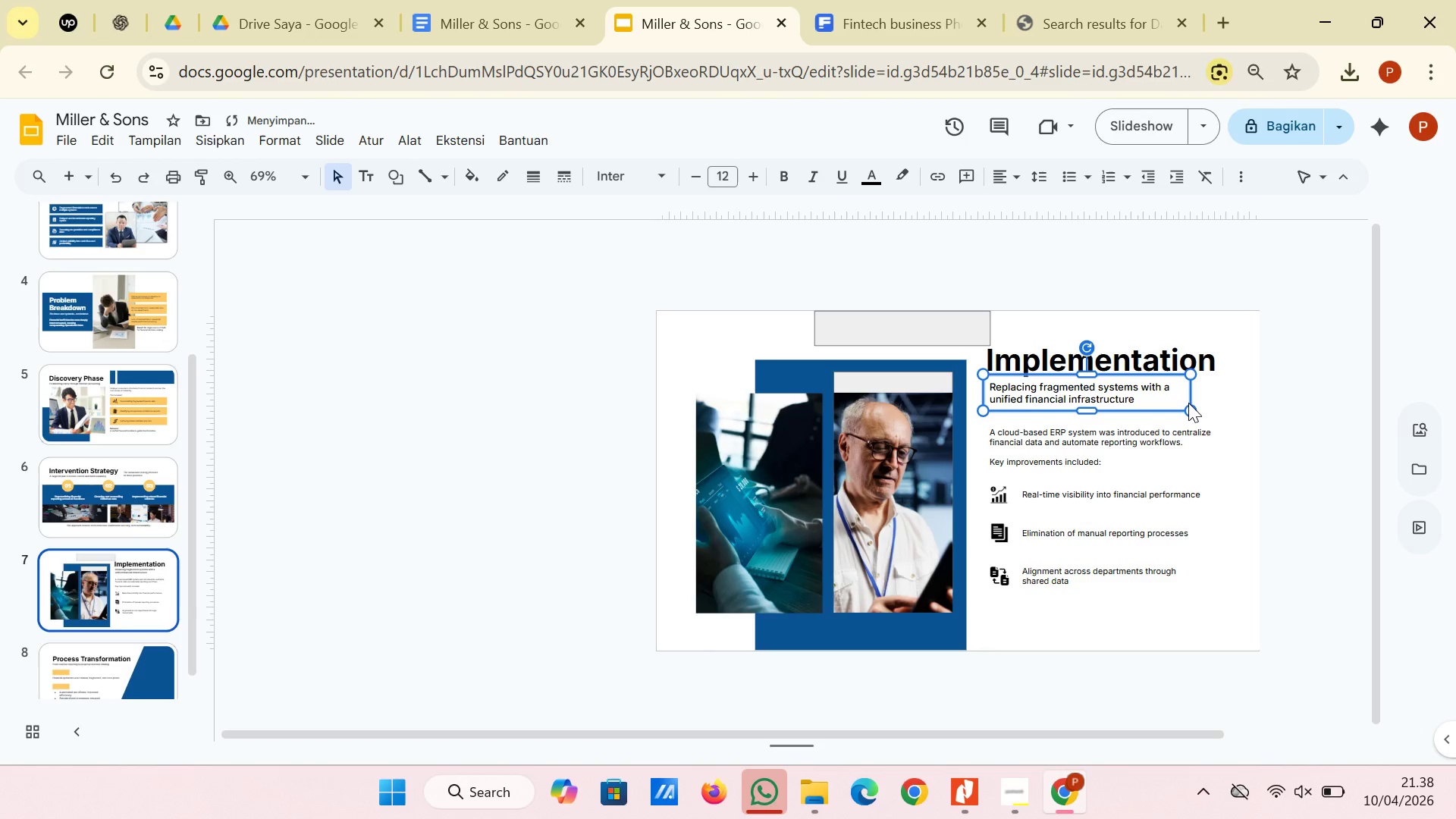 
key(ArrowUp)
 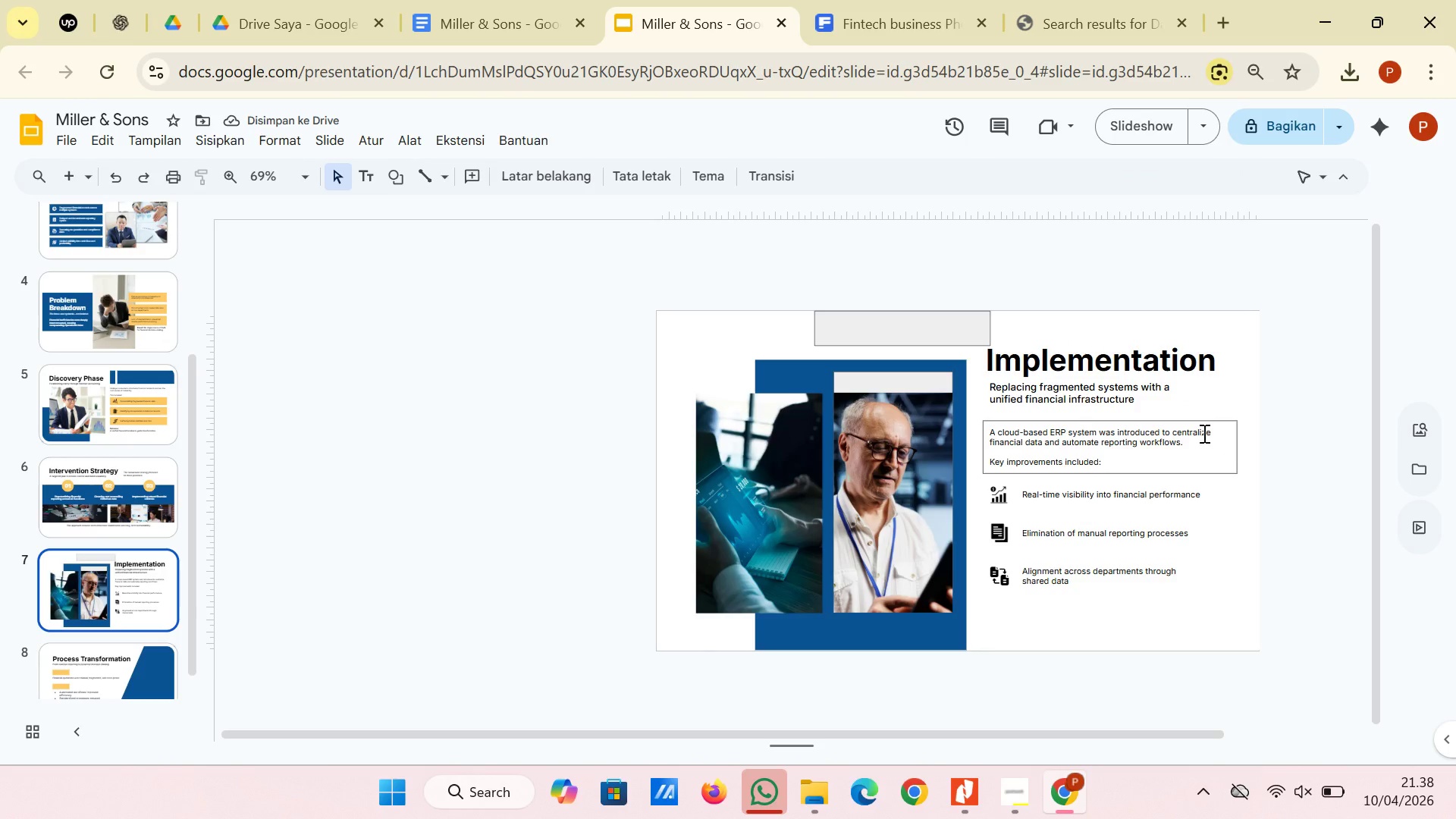 
wait(5.08)
 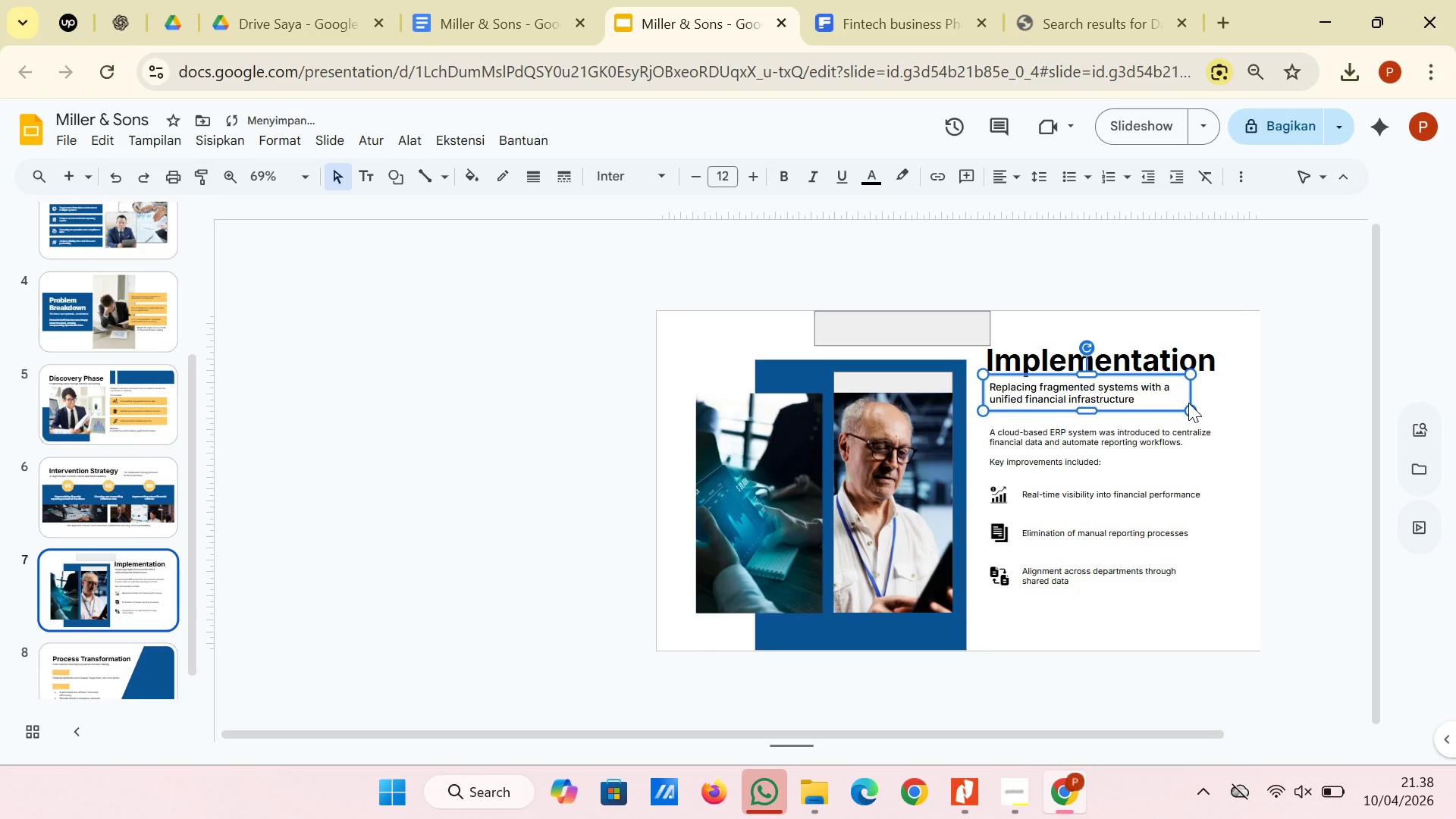 
left_click([1169, 424])
 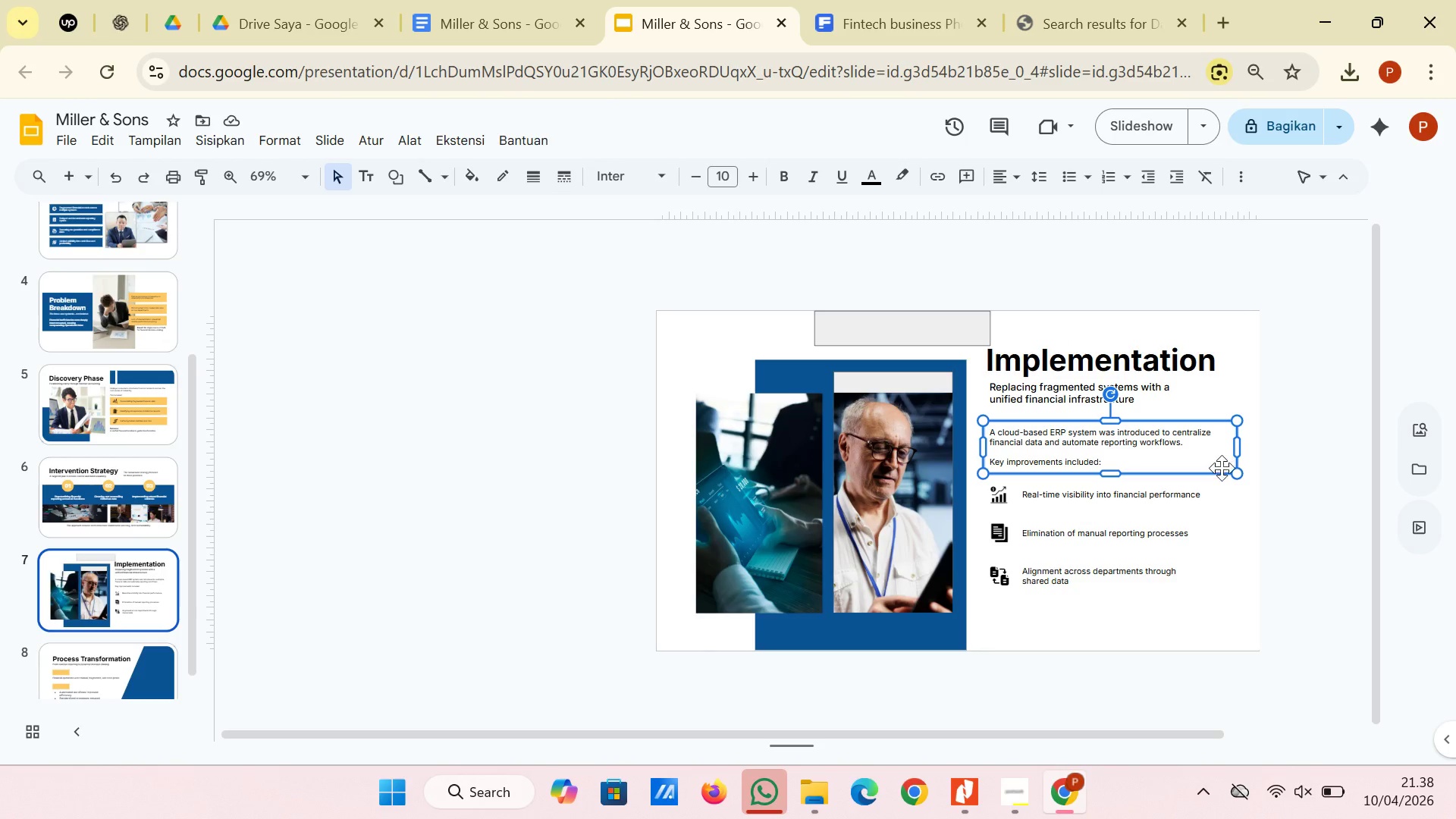 
left_click([1222, 469])
 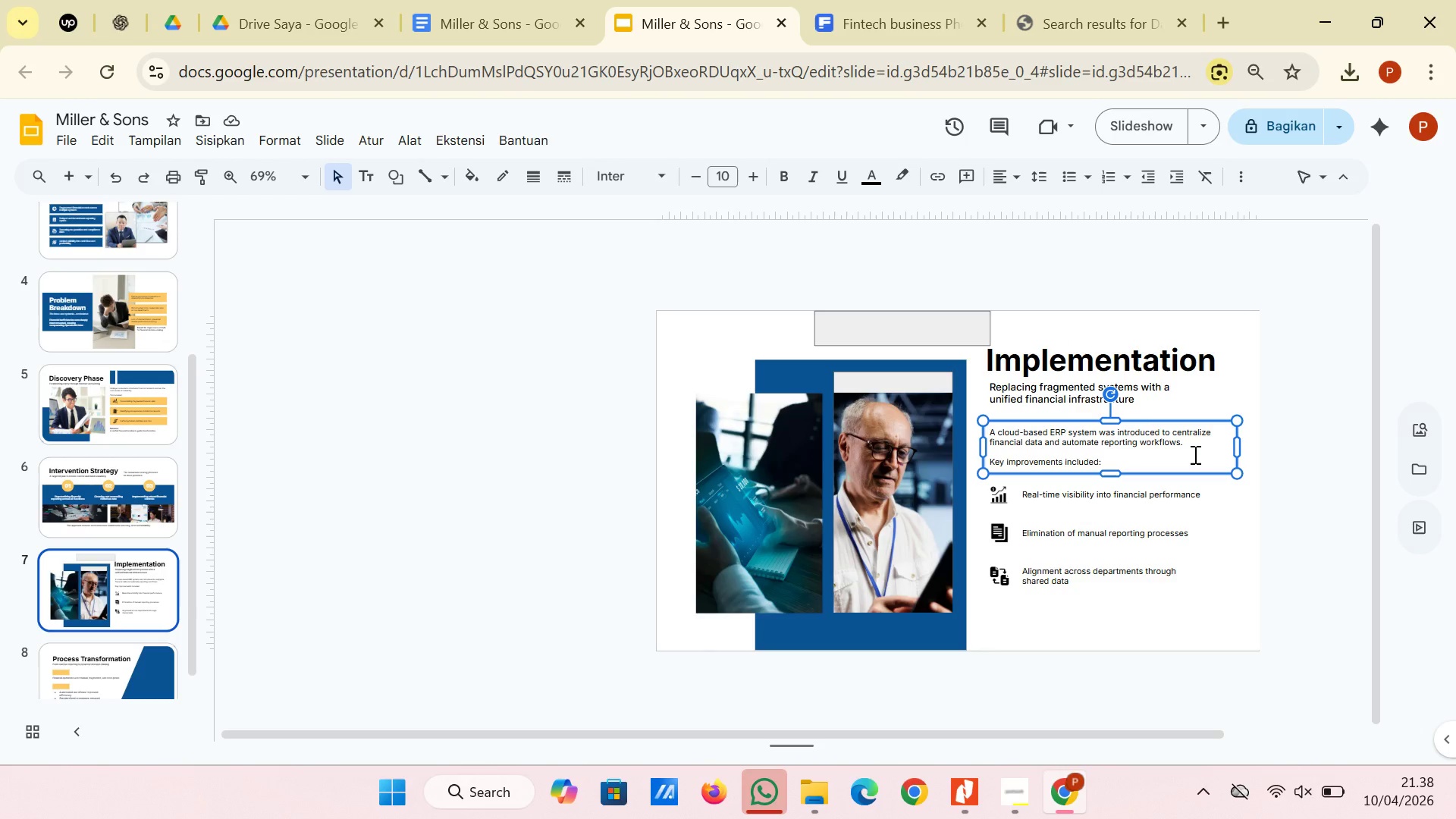 
left_click([1238, 610])
 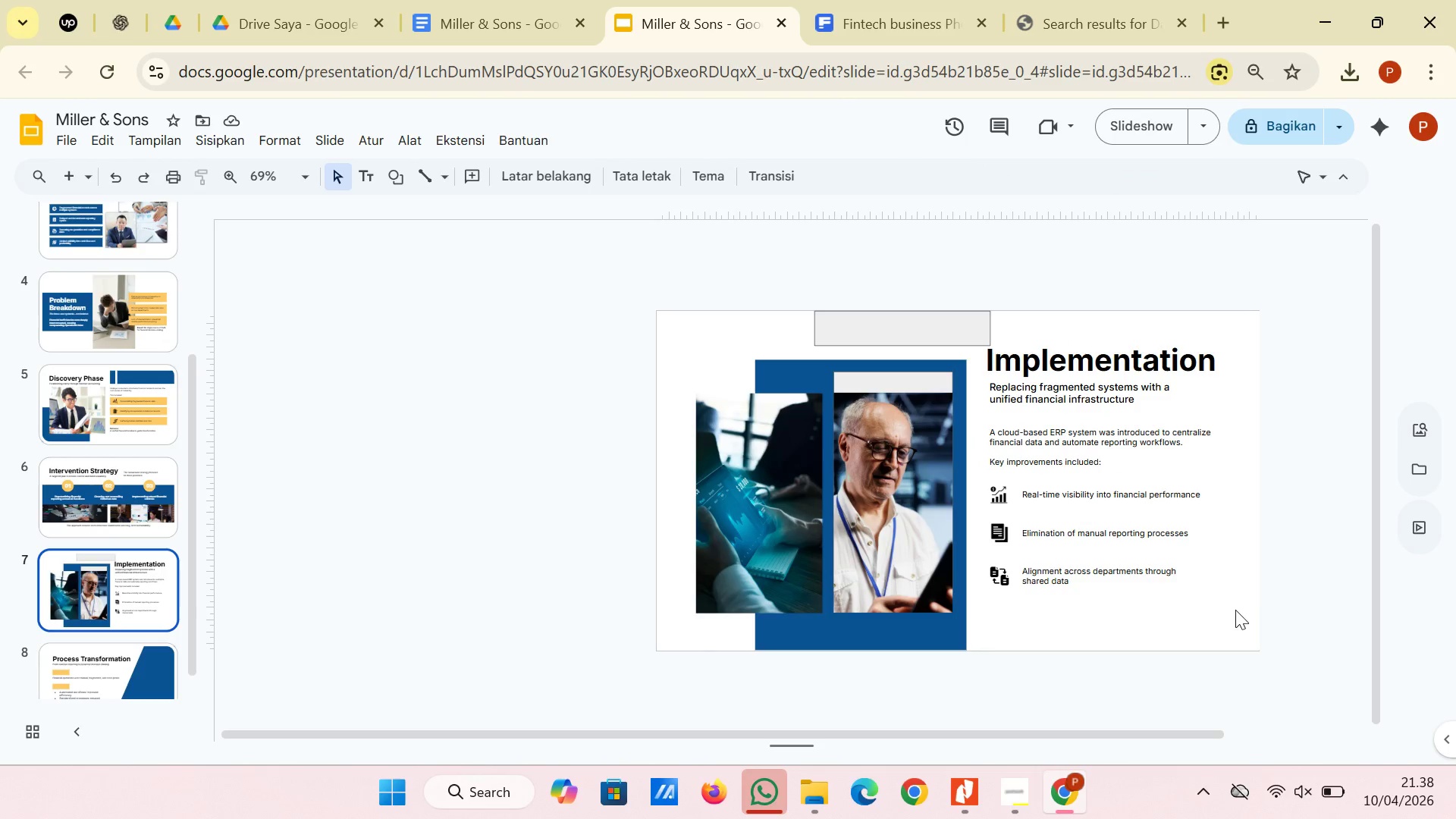 
left_click_drag(start_coordinate=[1235, 610], to_coordinate=[1080, 432])
 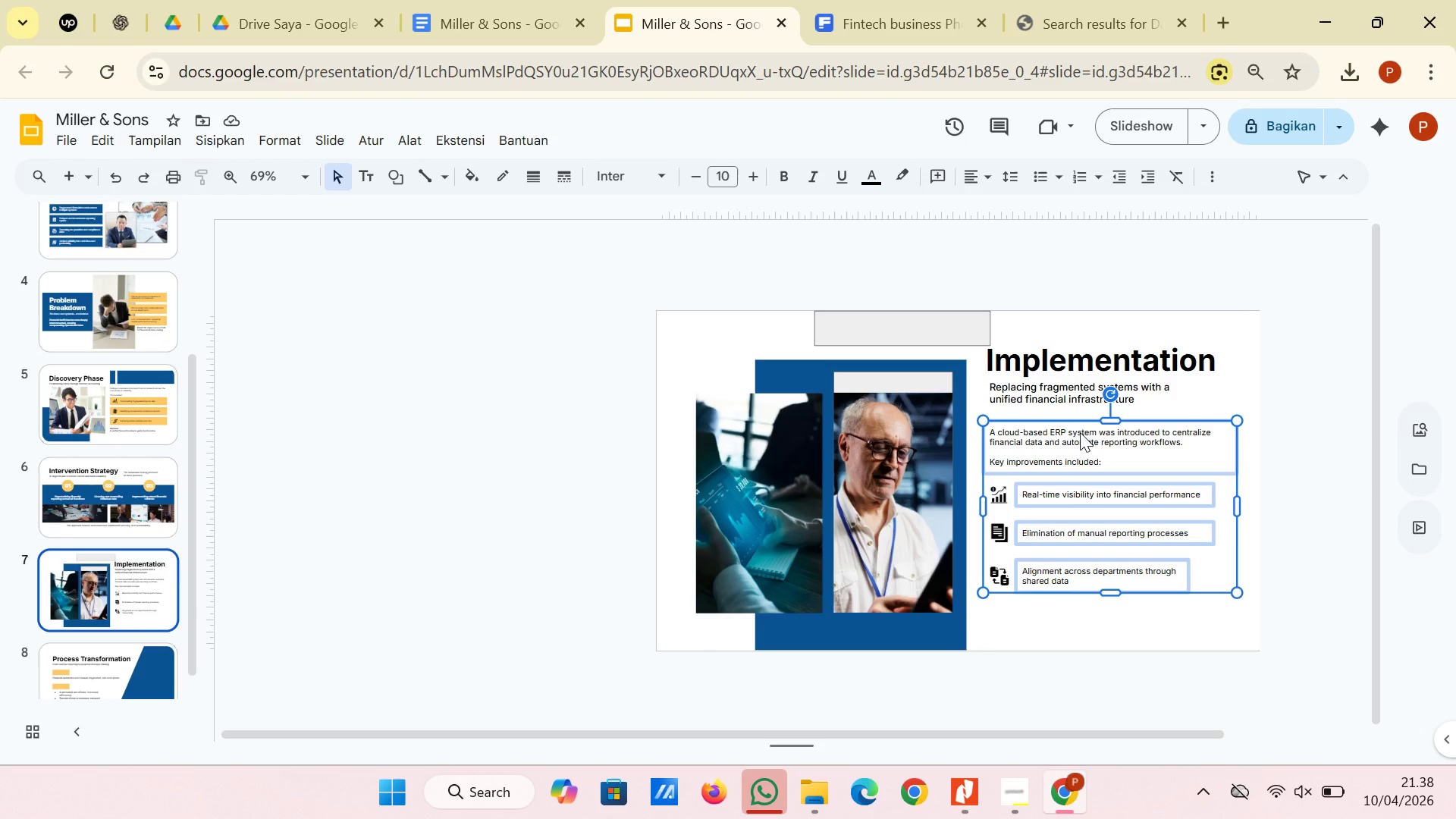 
key(ArrowUp)
 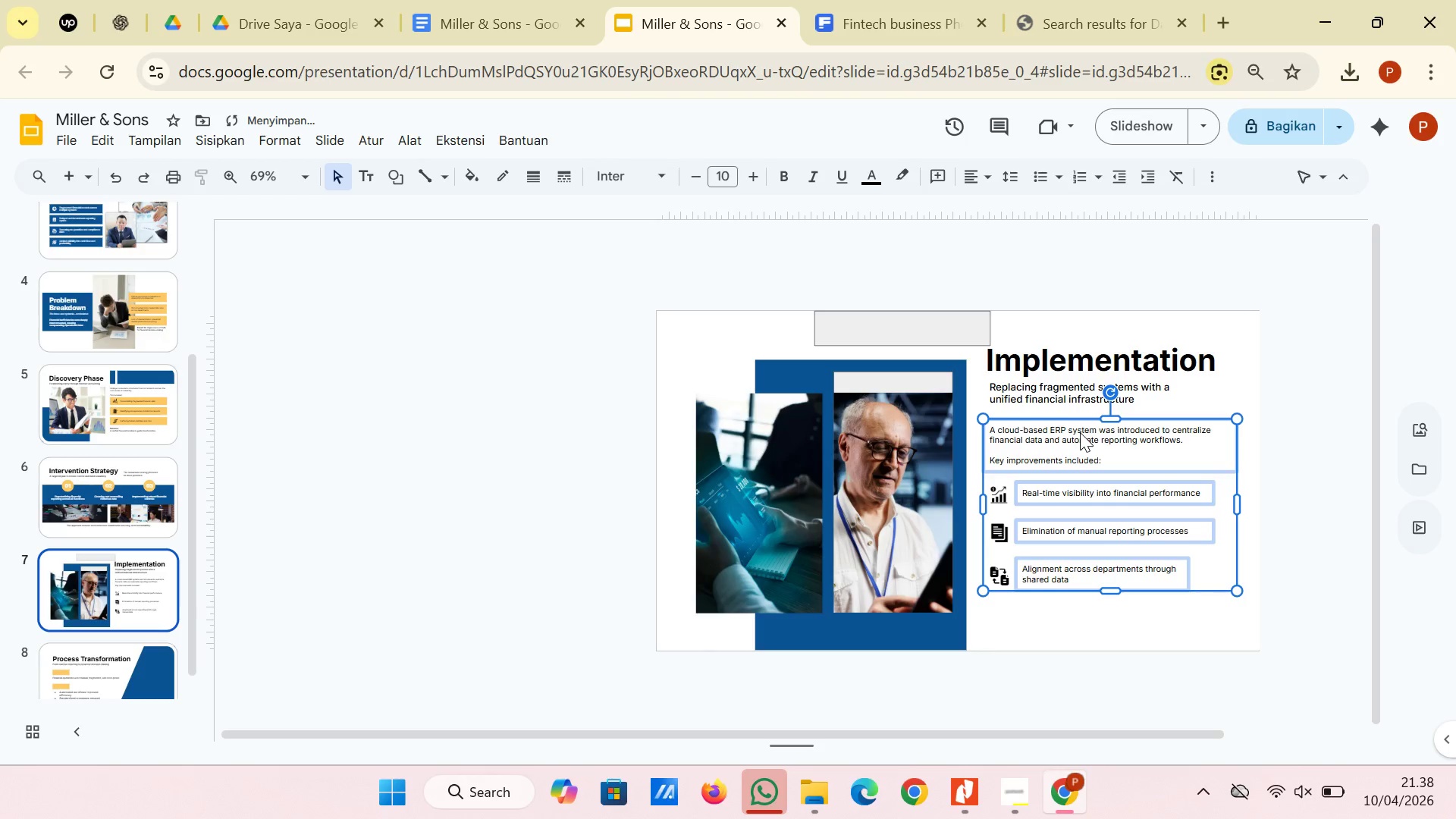 
key(ArrowUp)
 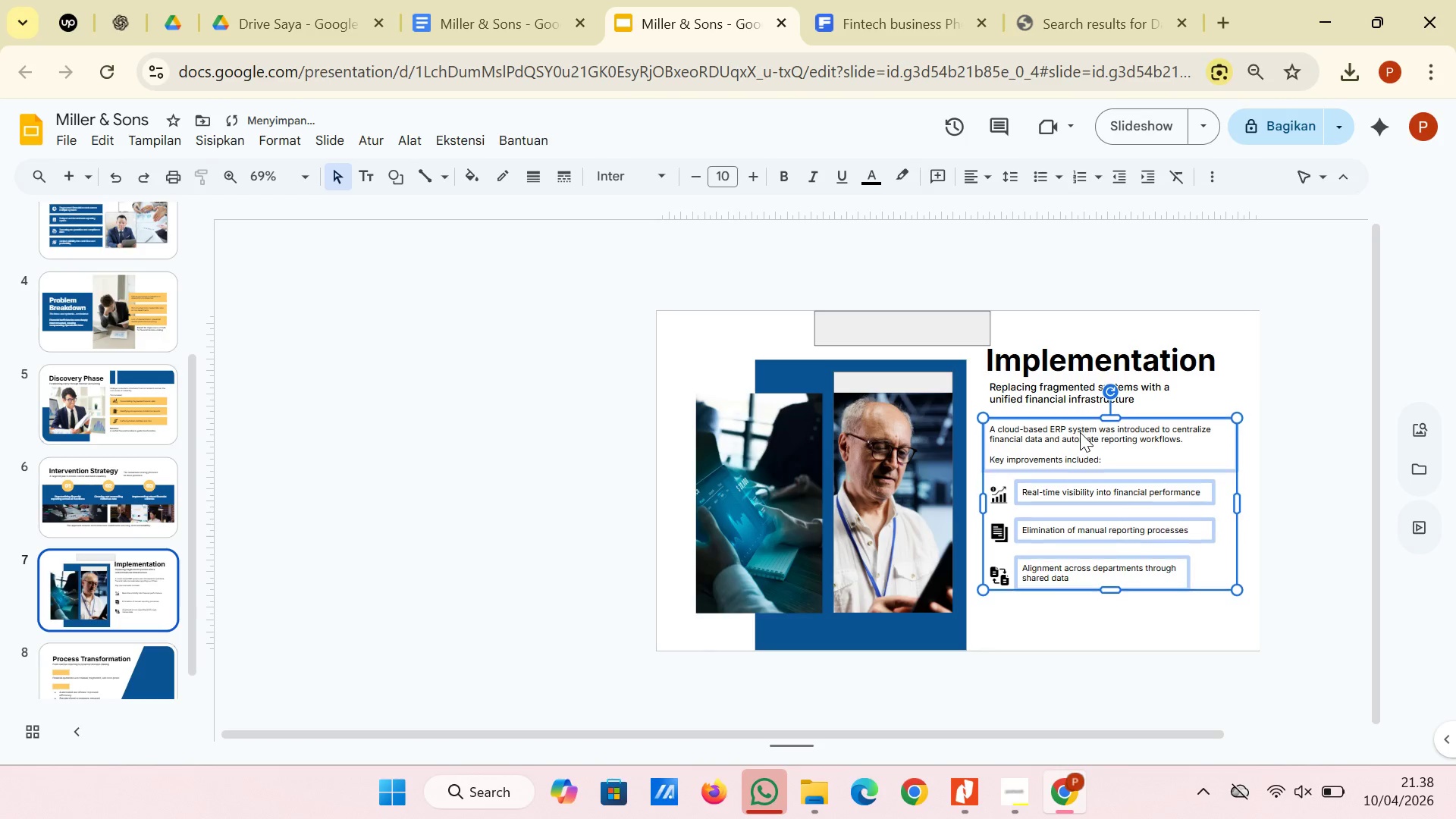 
key(ArrowUp)
 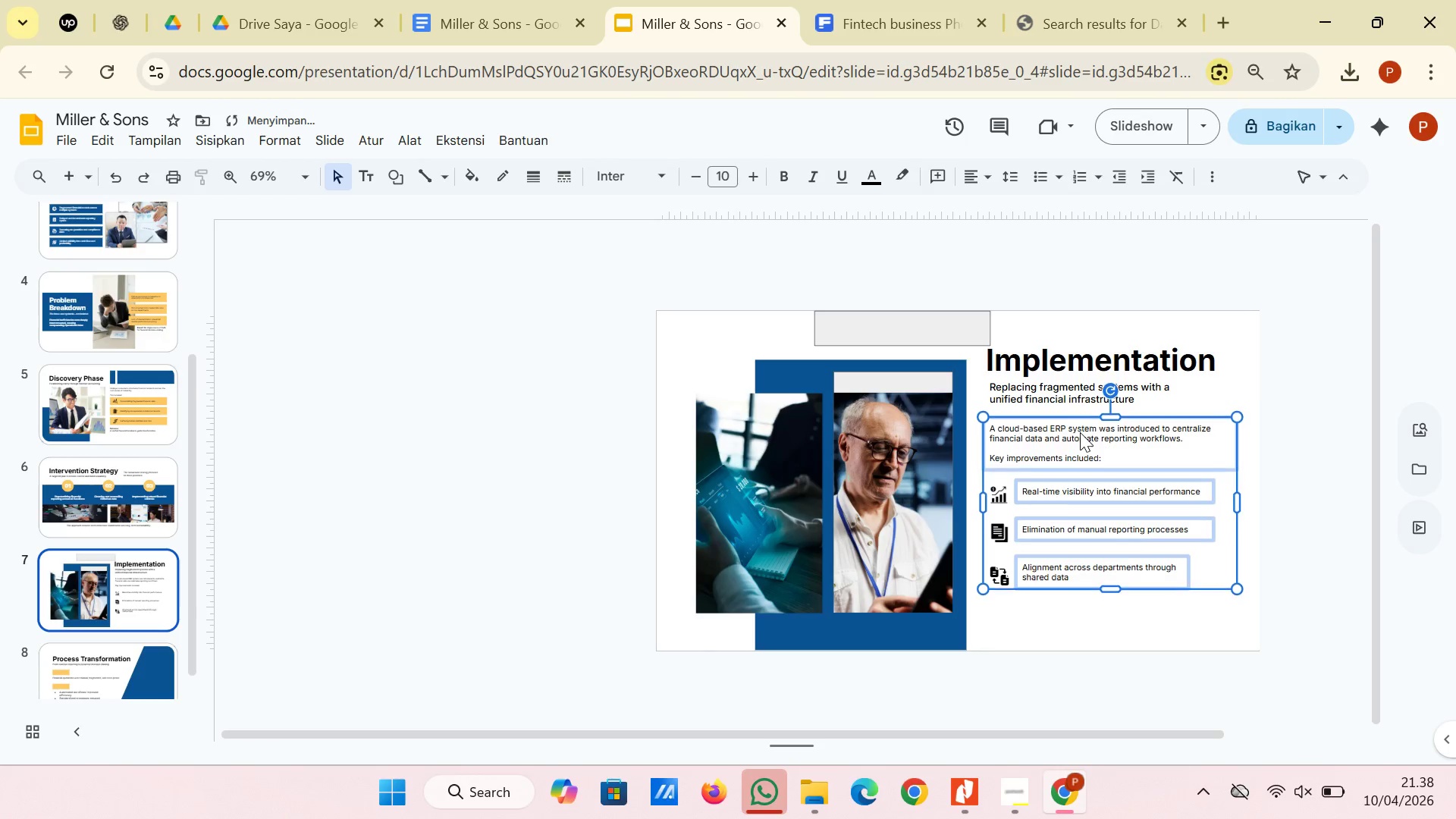 
key(ArrowUp)
 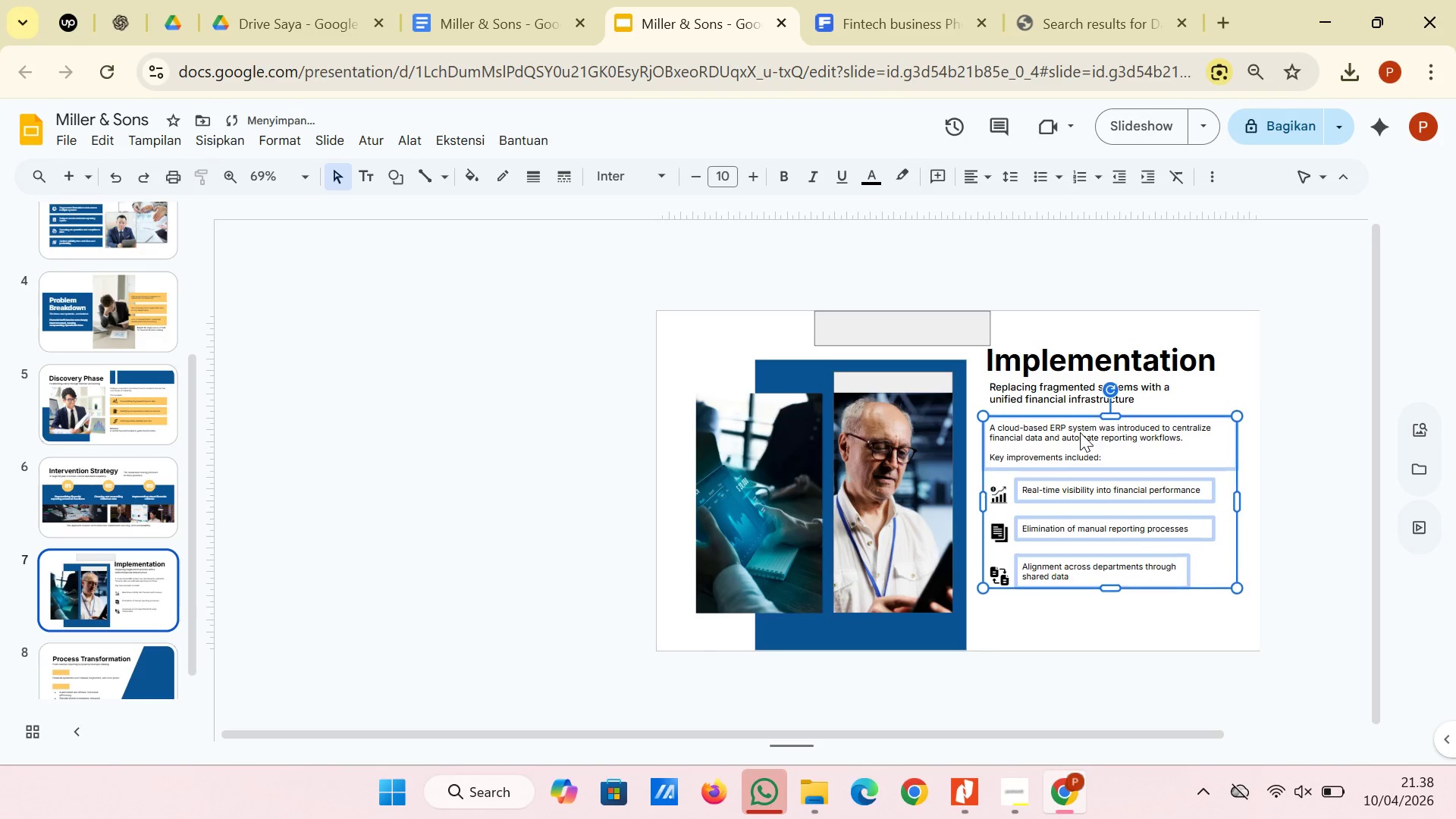 
key(ArrowUp)
 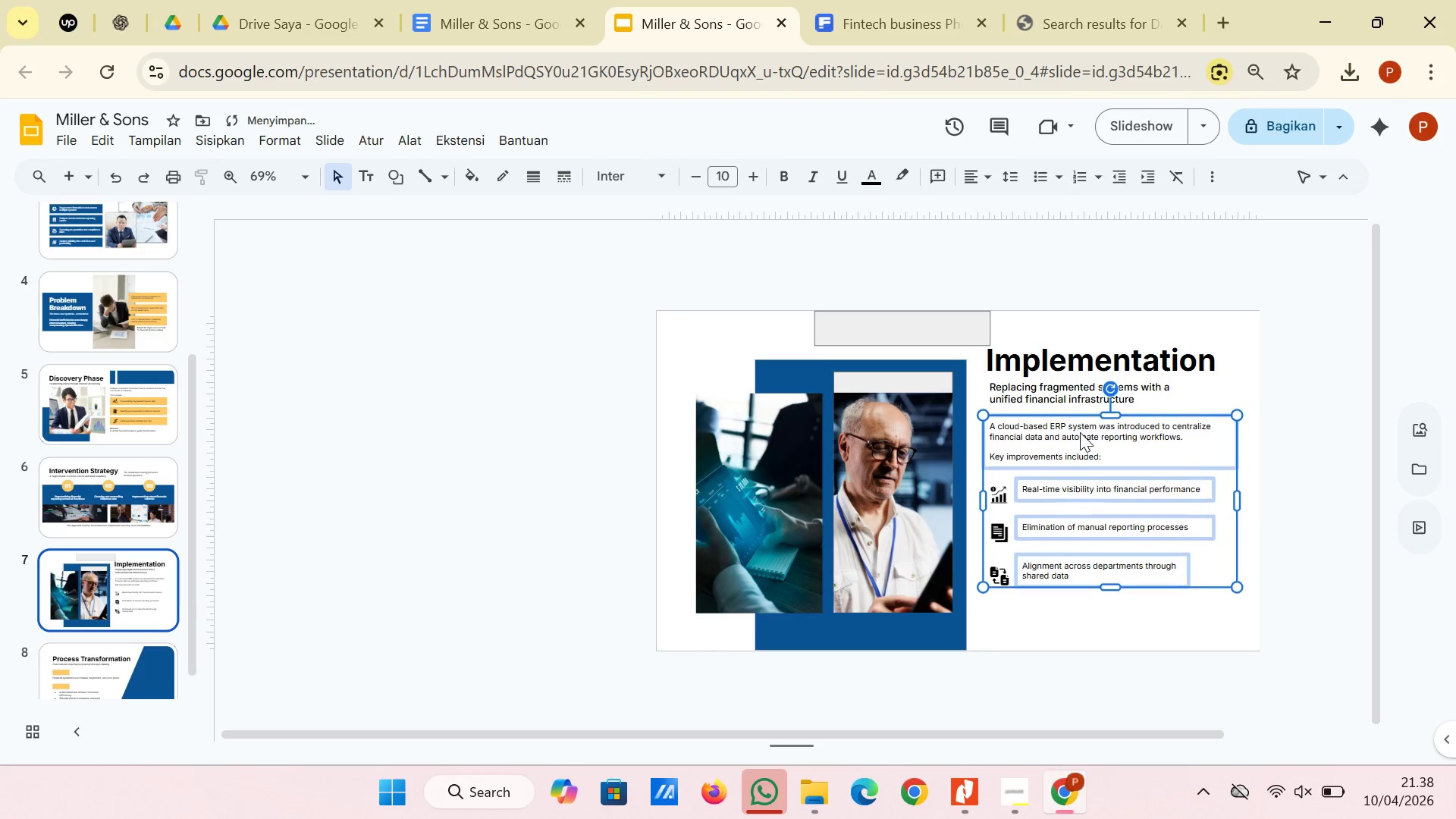 
key(ArrowUp)
 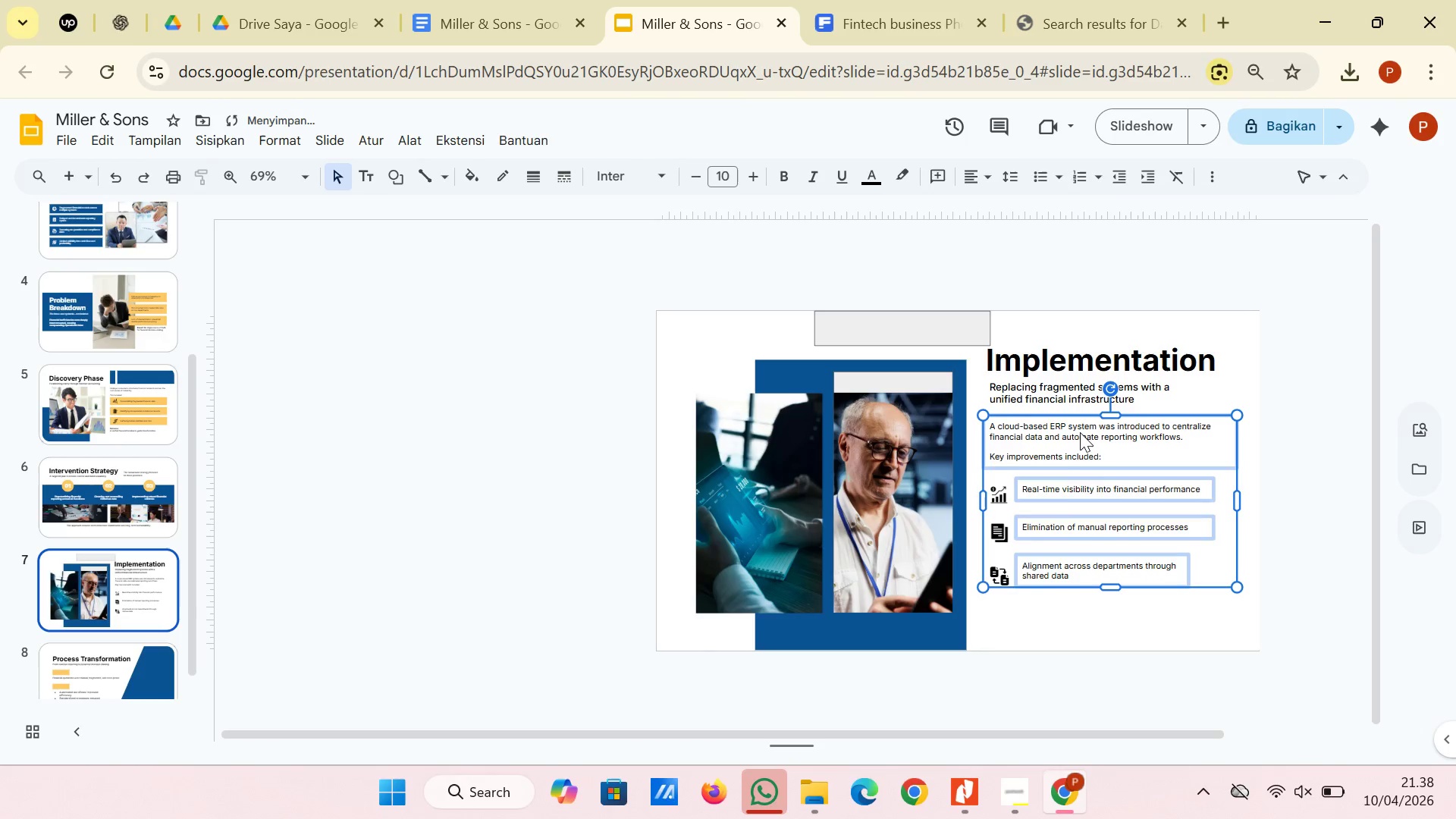 
key(ArrowUp)
 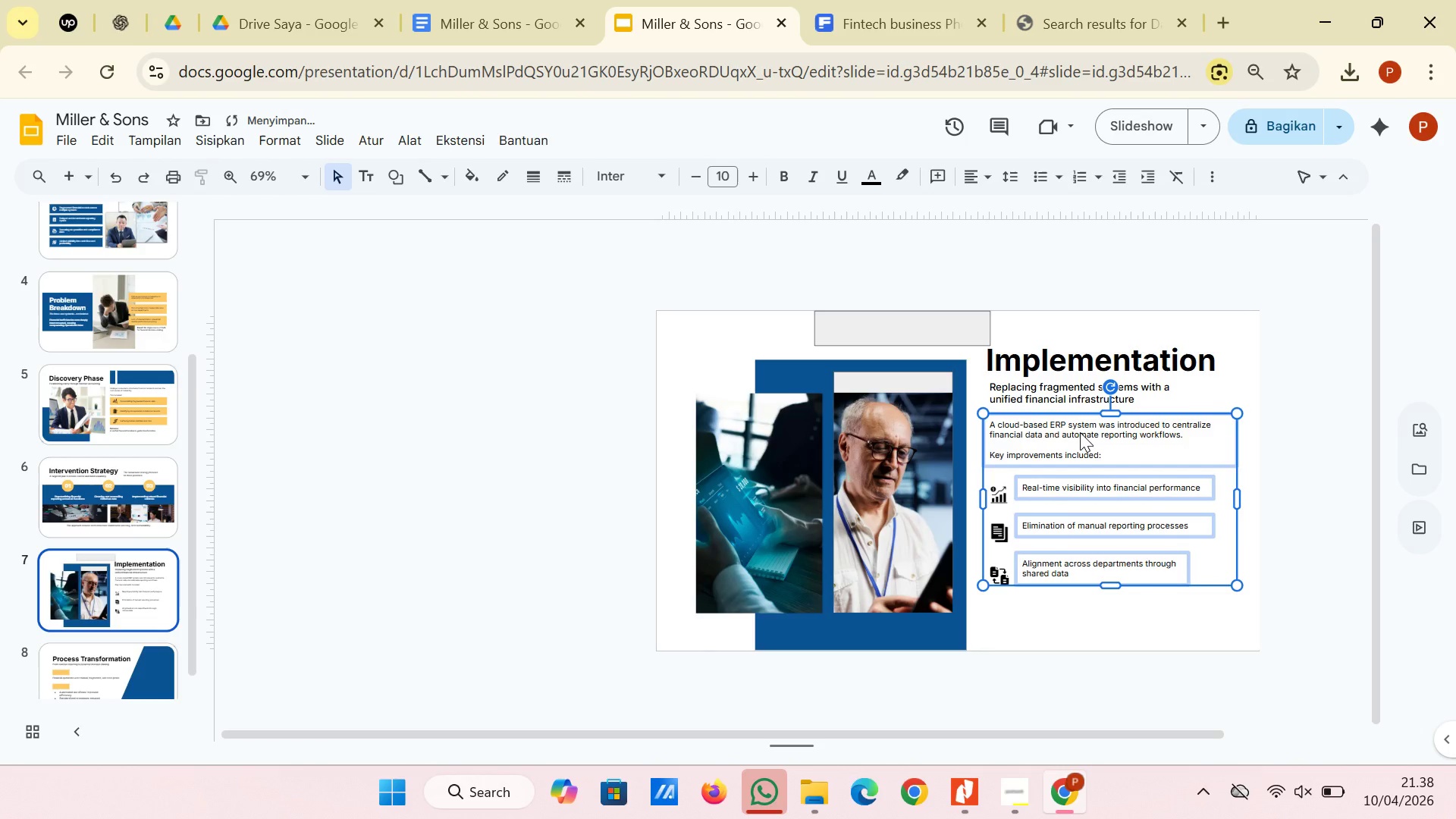 
key(ArrowUp)
 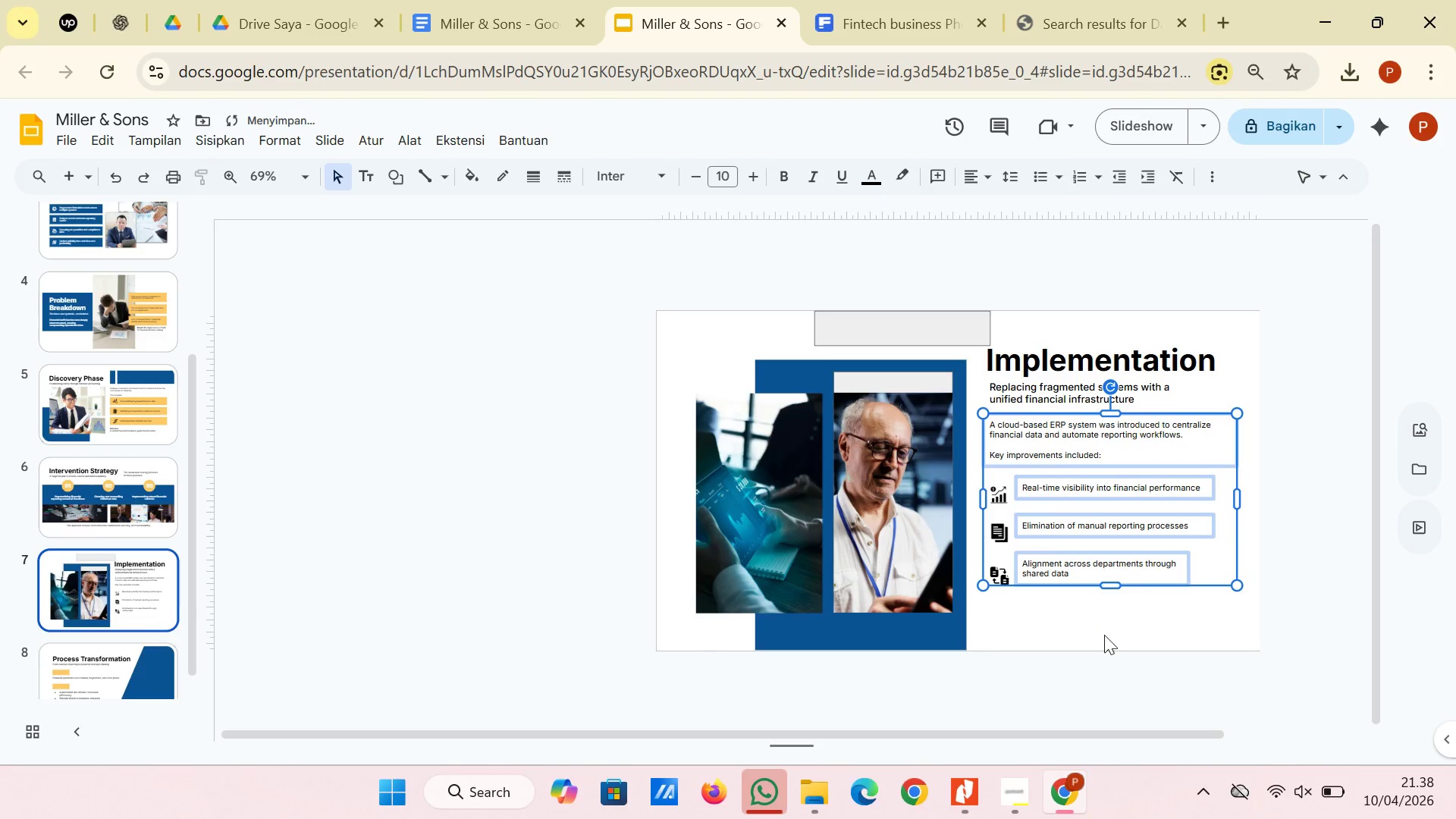 
left_click([1104, 635])
 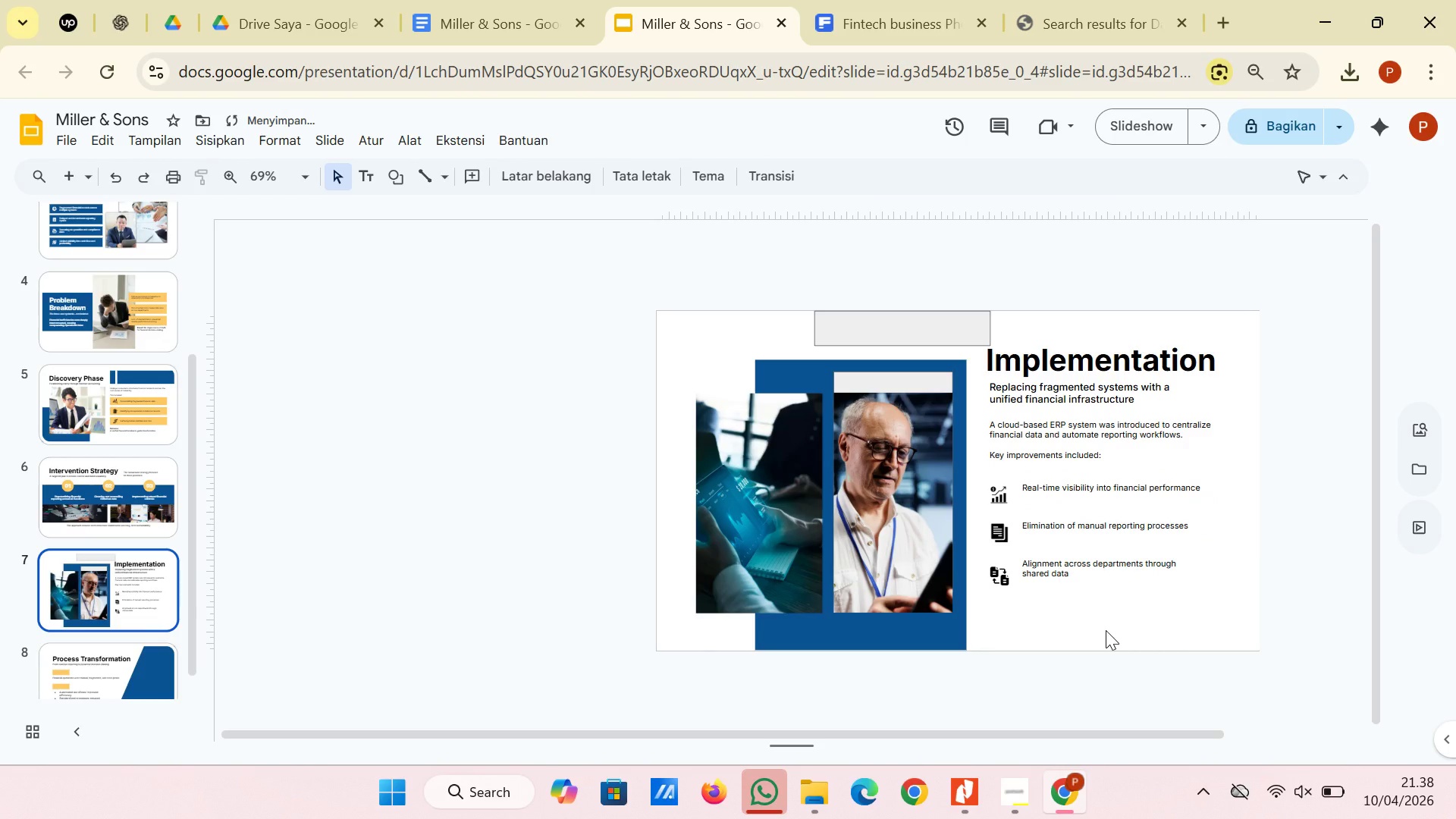 
left_click_drag(start_coordinate=[1211, 609], to_coordinate=[1056, 343])
 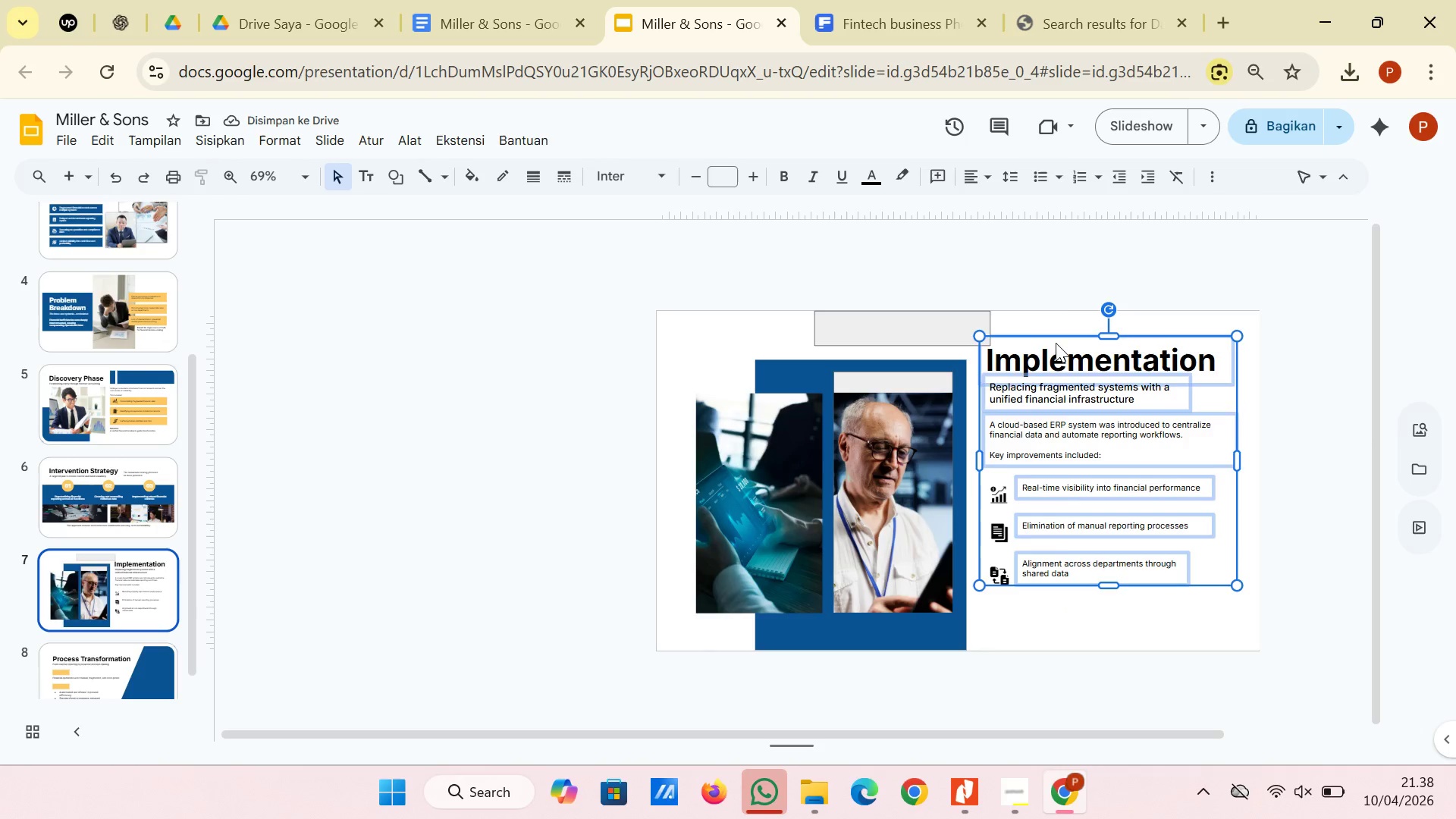 
key(ArrowDown)
 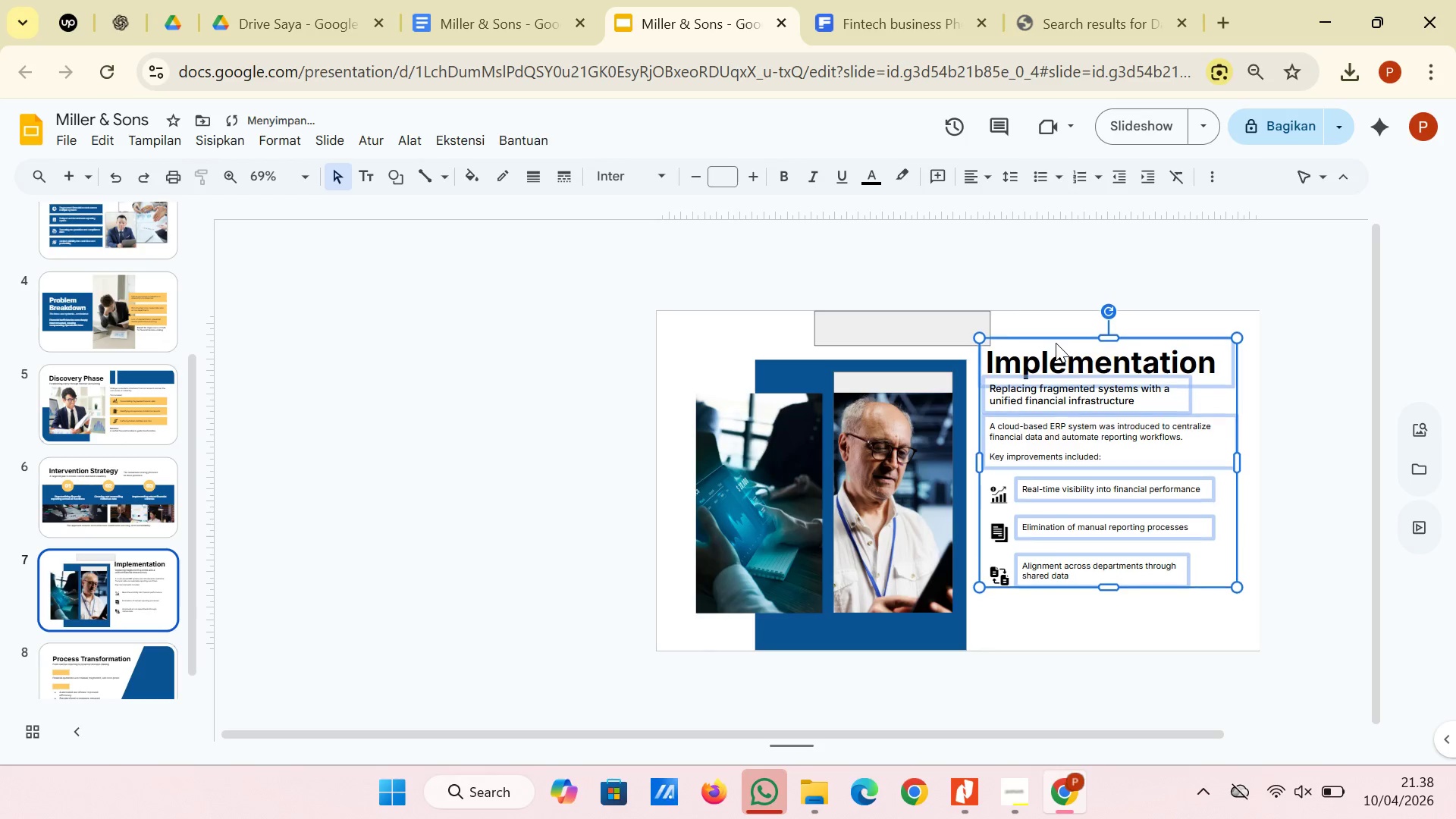 
key(ArrowDown)
 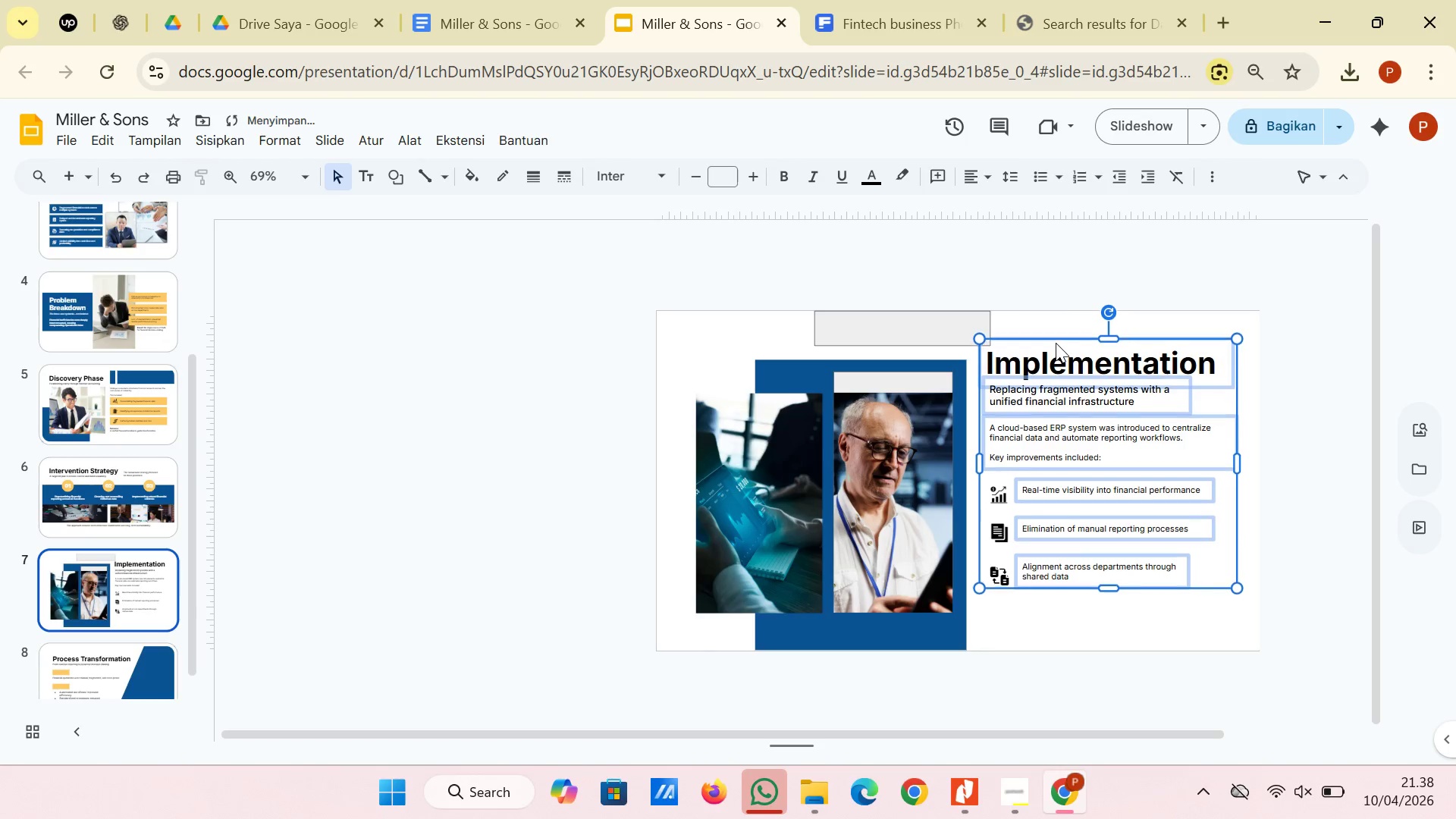 
key(ArrowDown)
 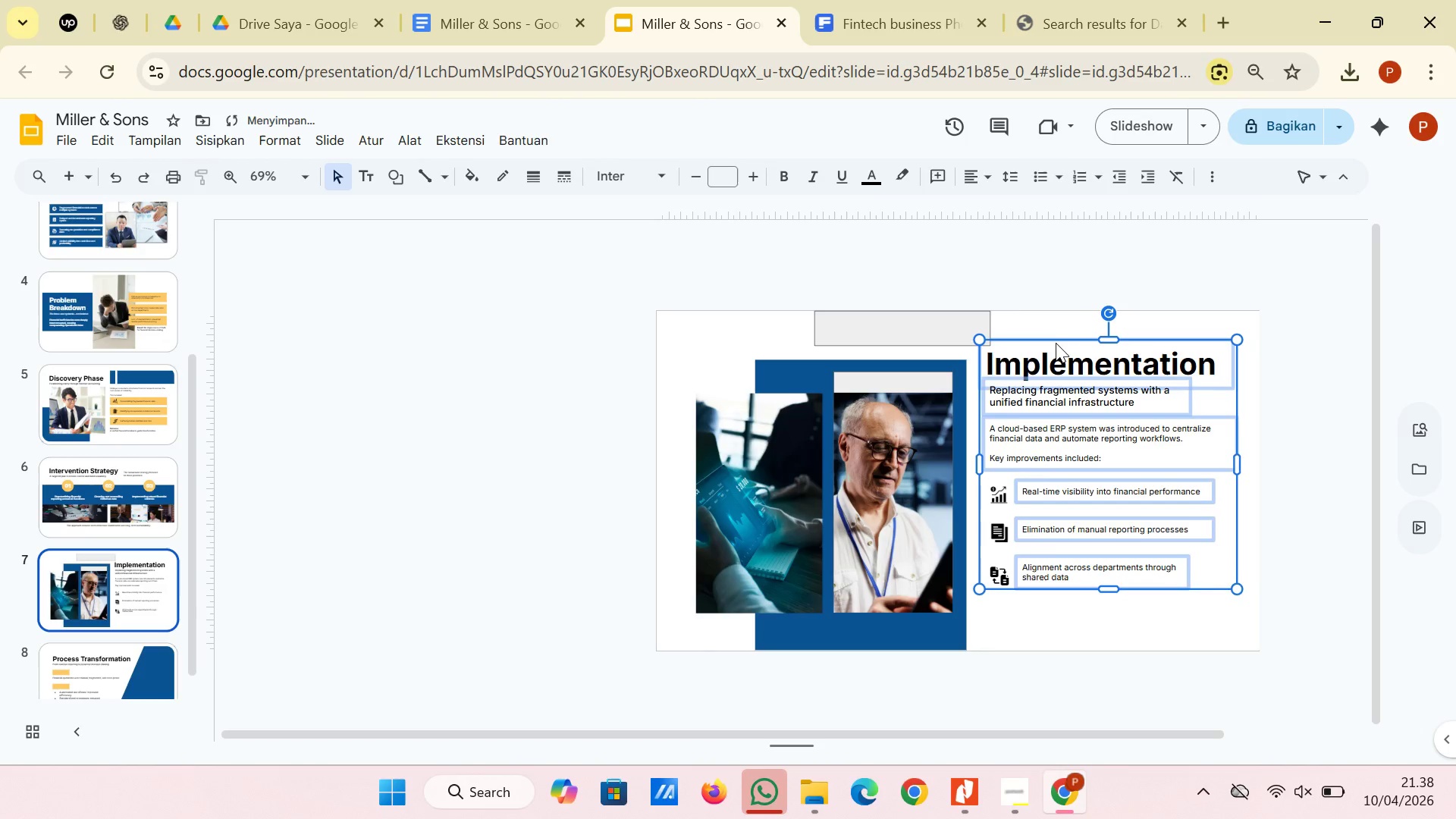 
key(ArrowDown)
 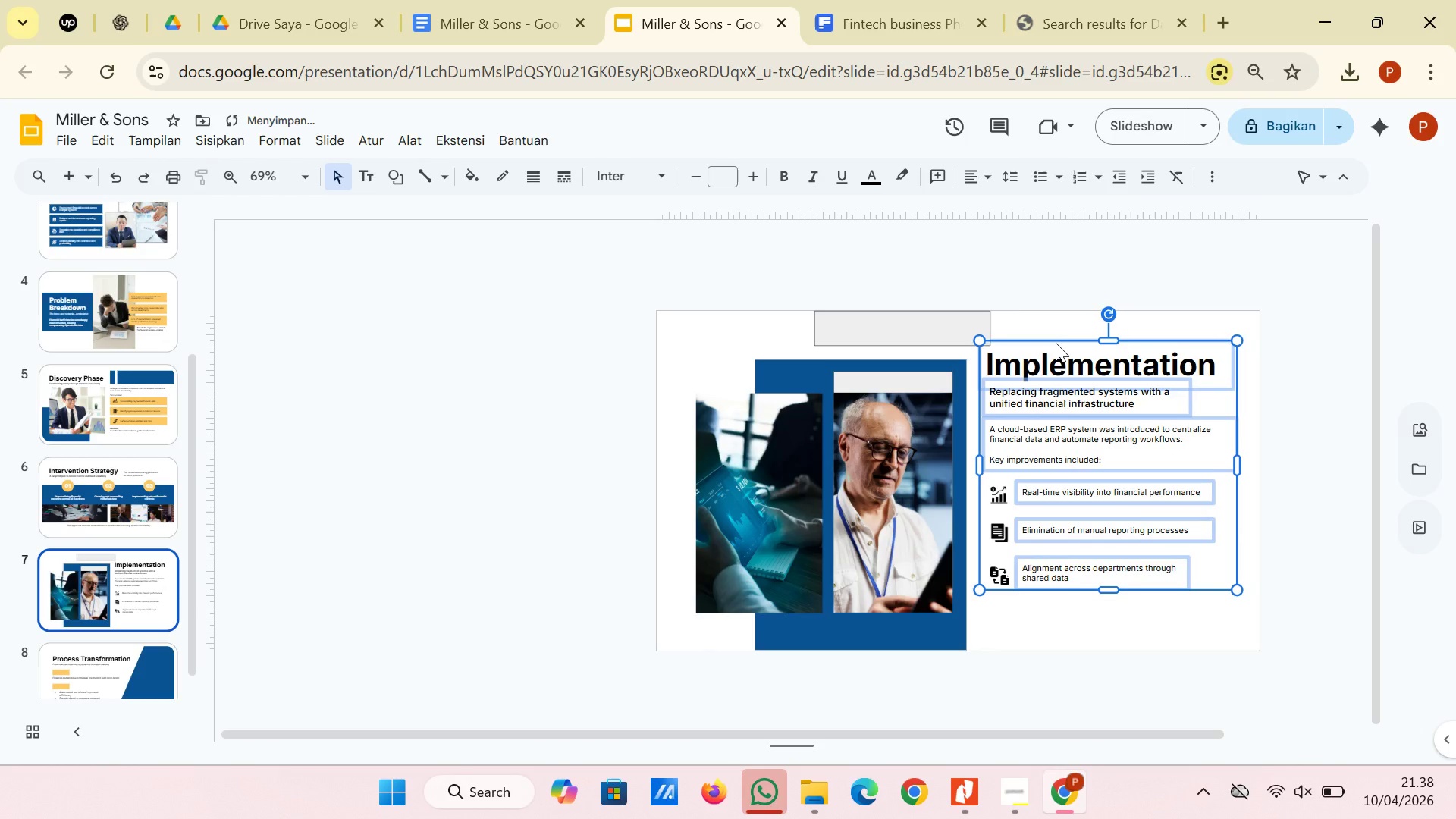 
key(ArrowDown)
 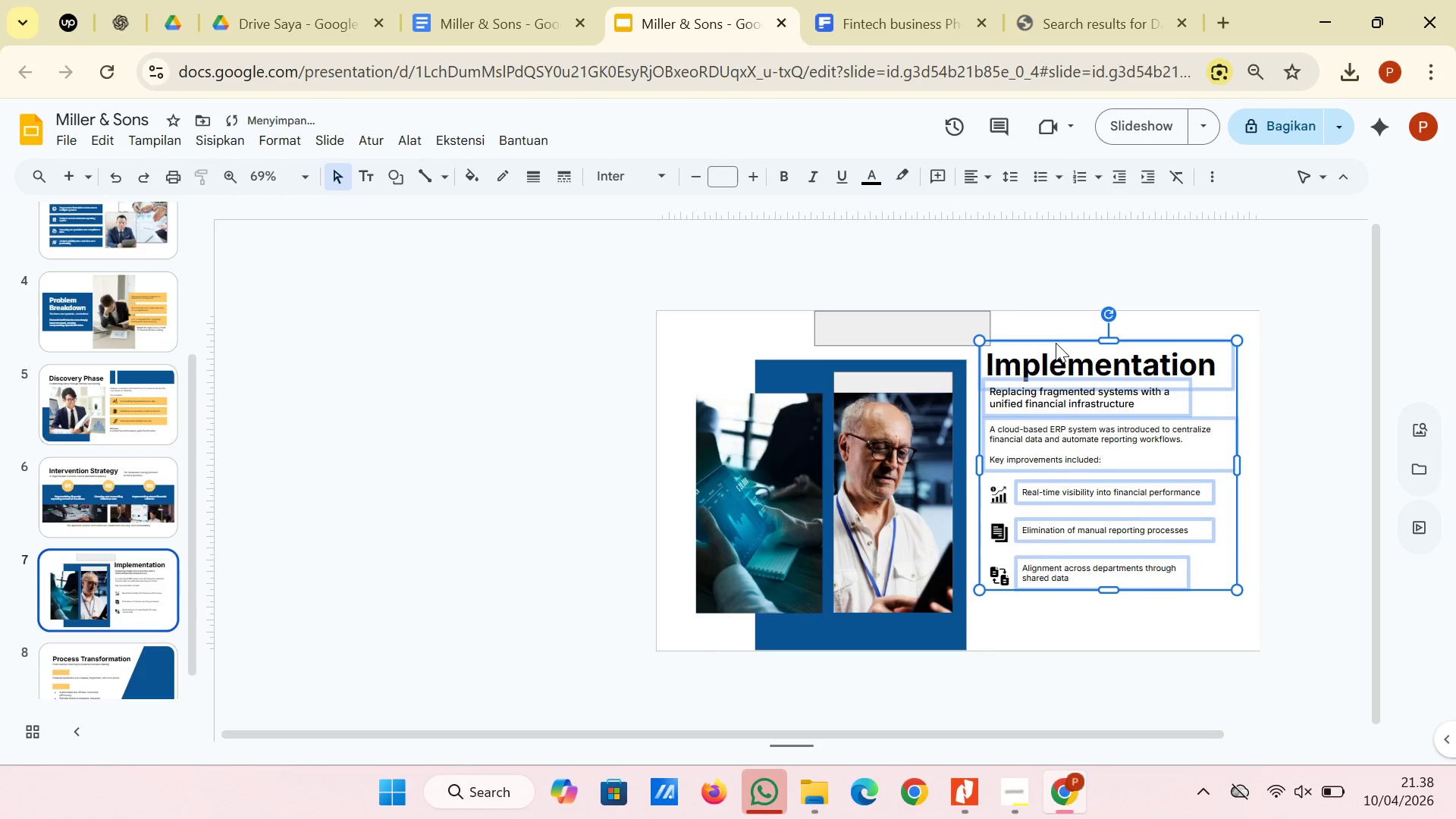 
key(ArrowDown)
 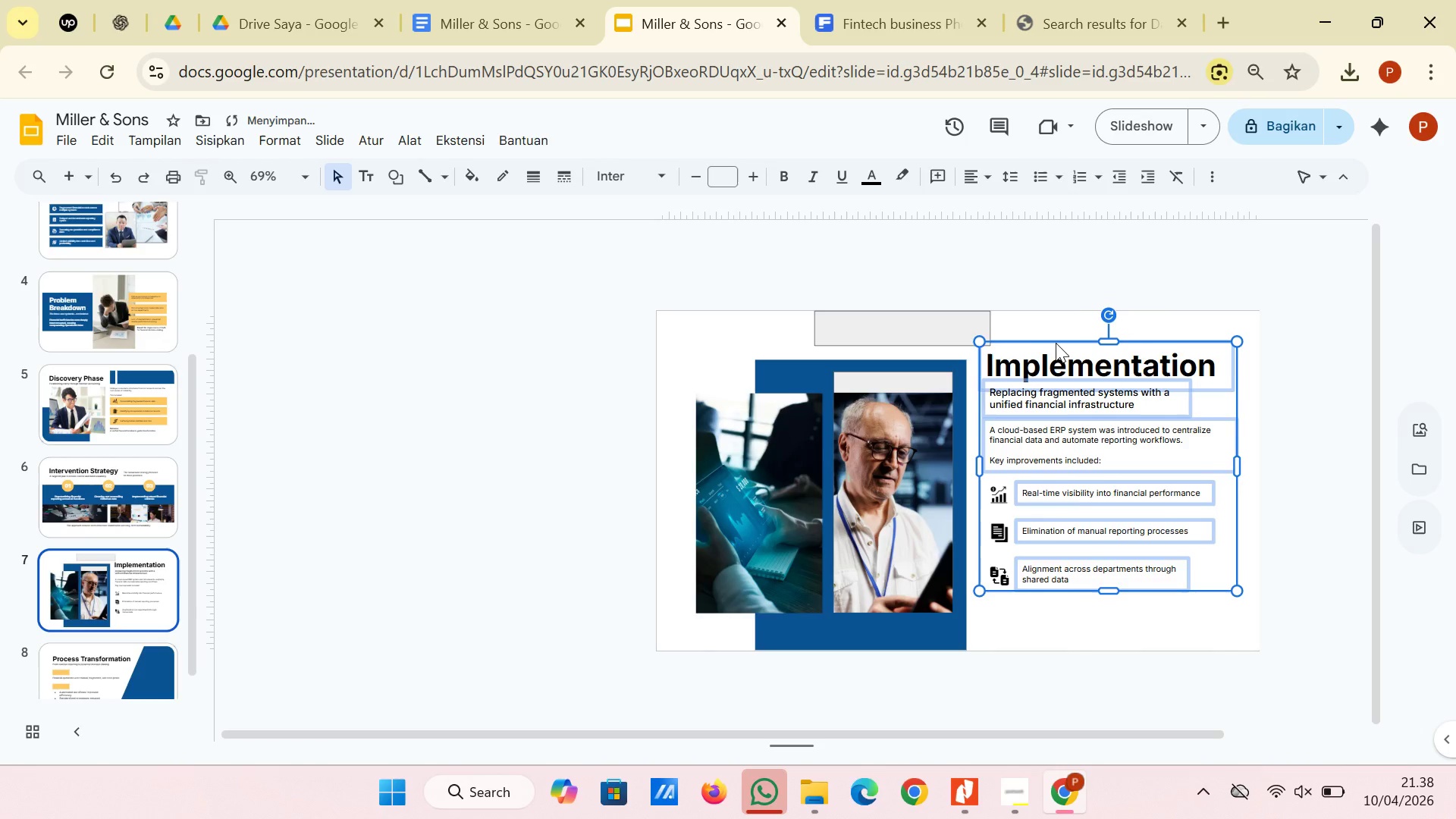 
key(ArrowDown)
 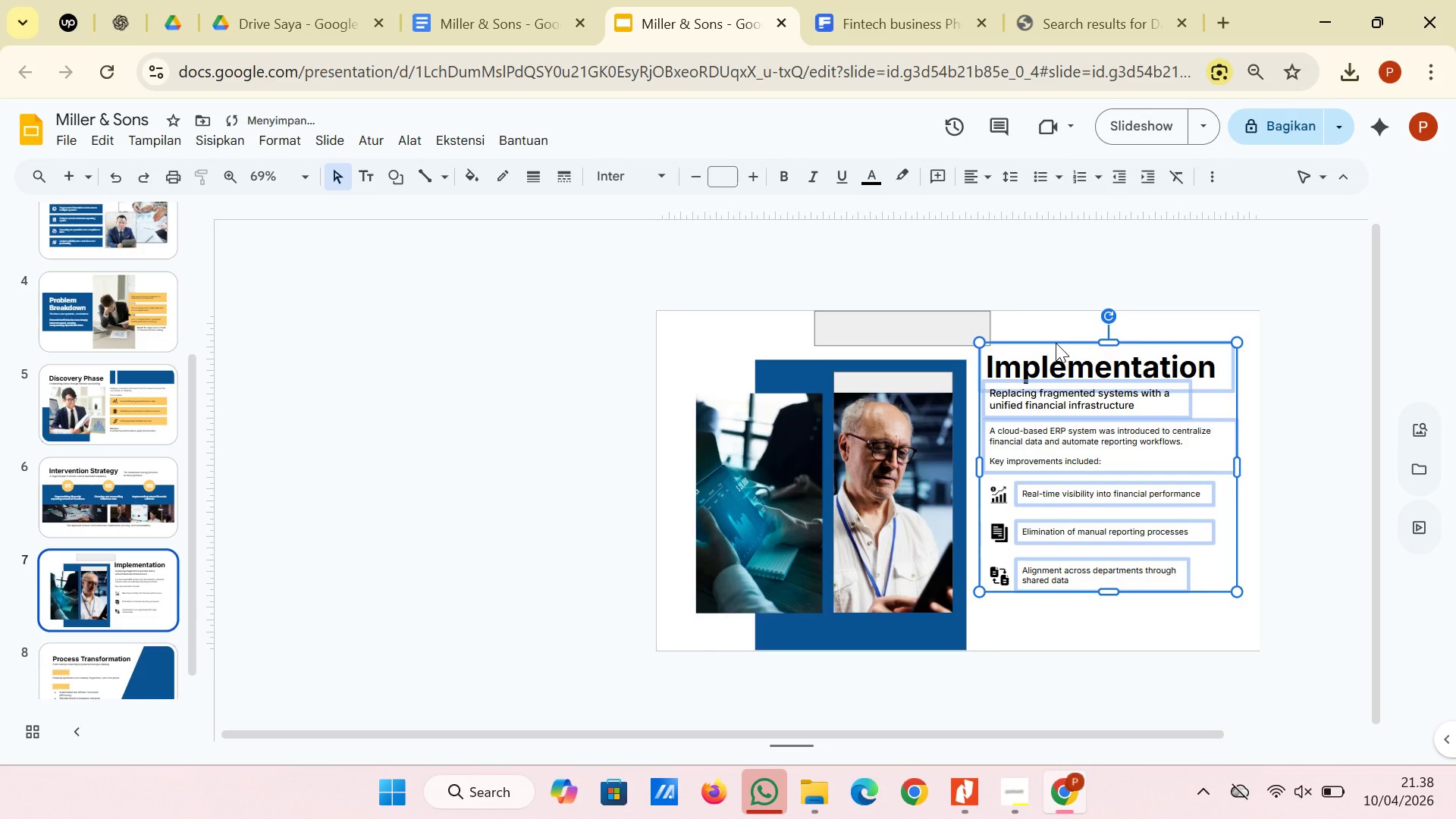 
key(ArrowDown)
 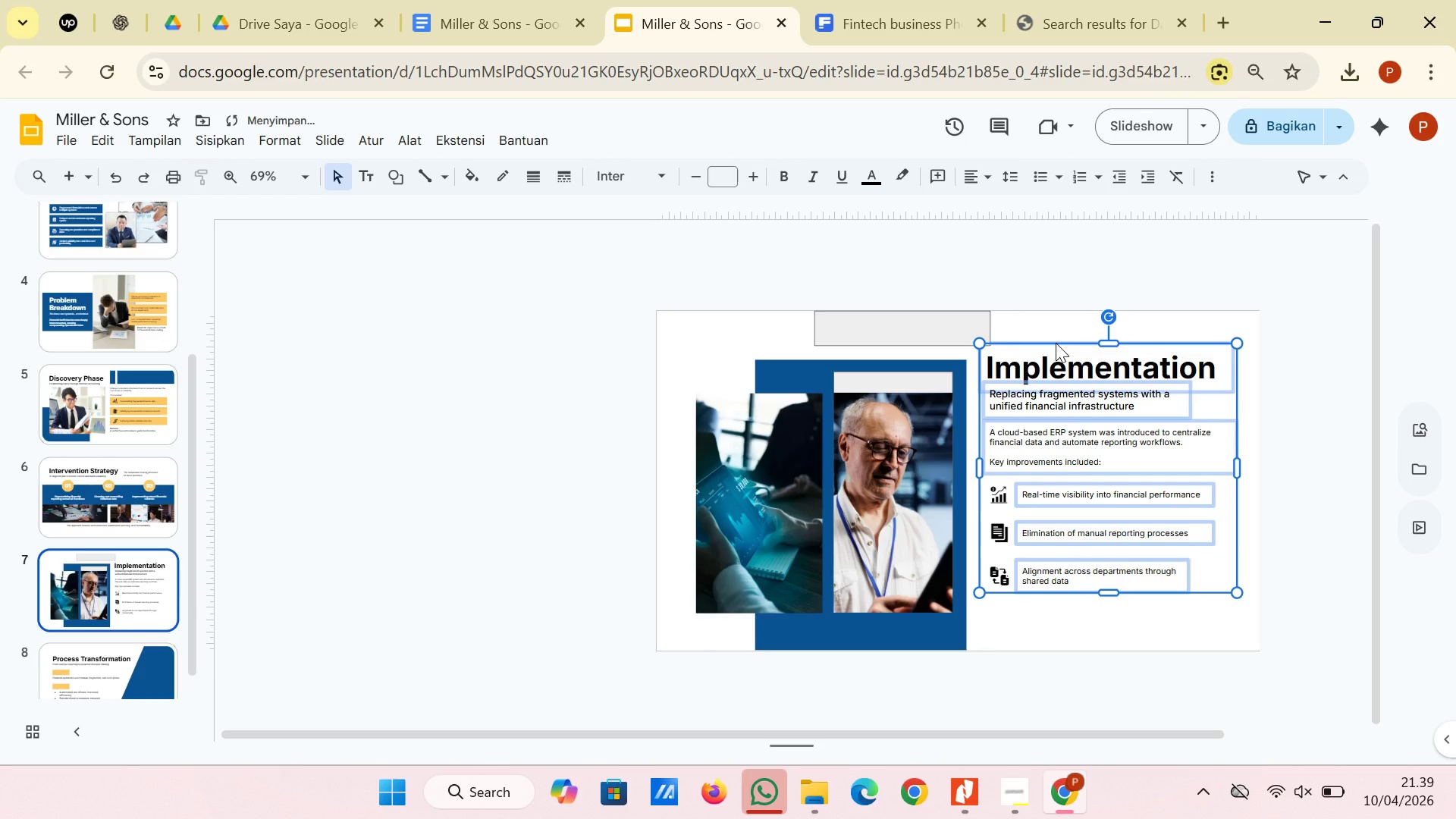 
left_click([1046, 306])
 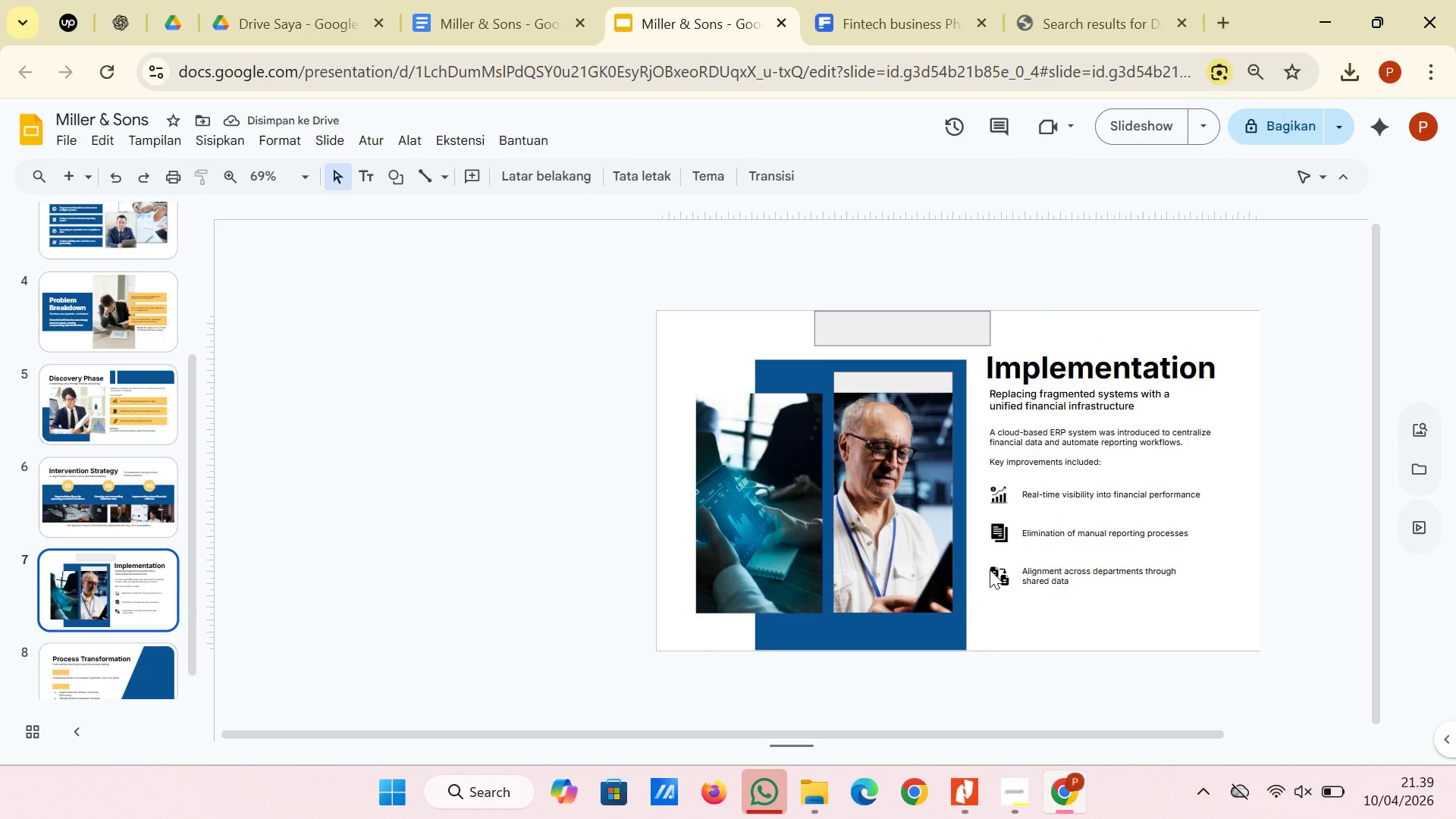 
left_click([990, 565])
 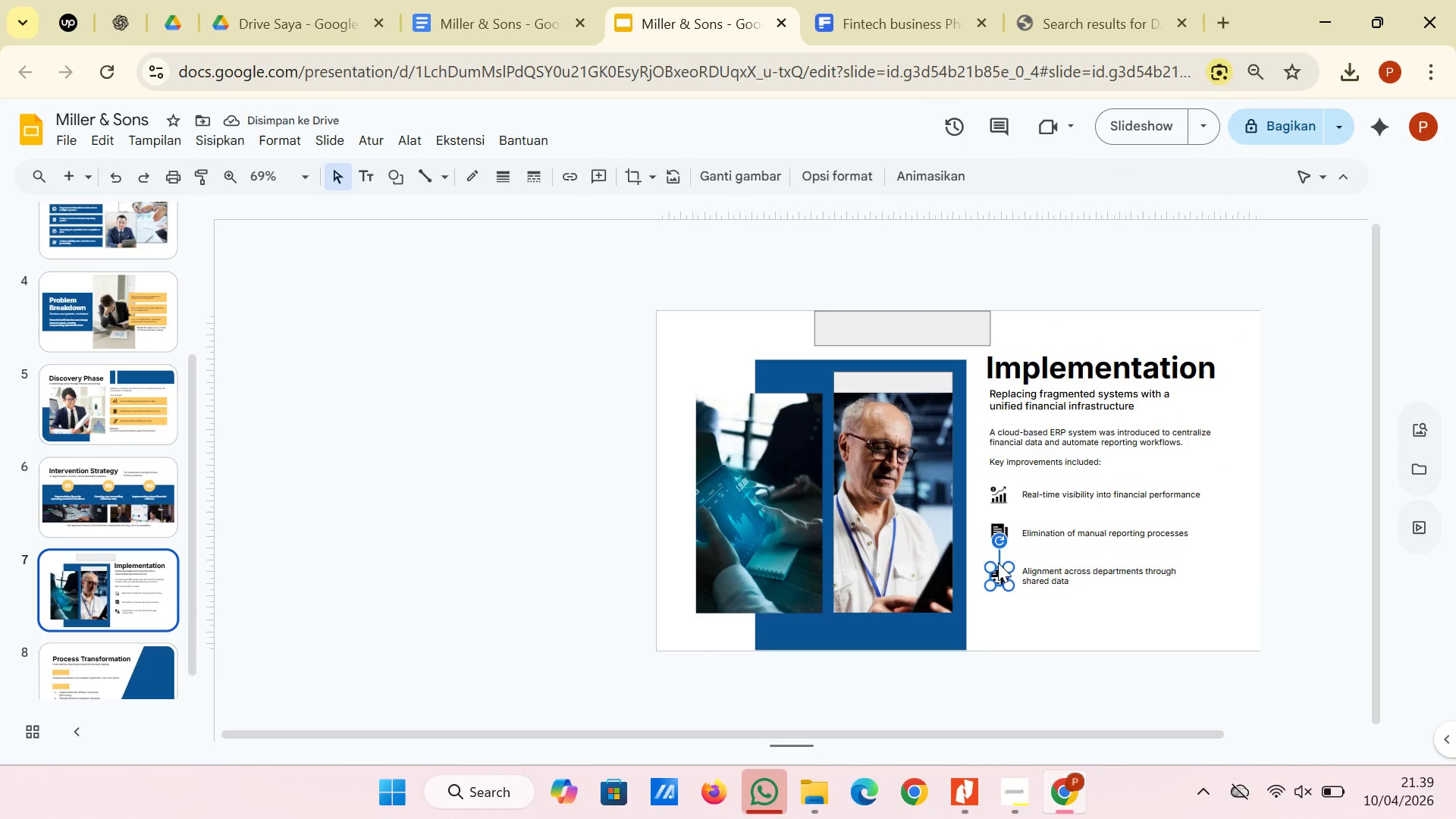 
double_click([998, 563])
 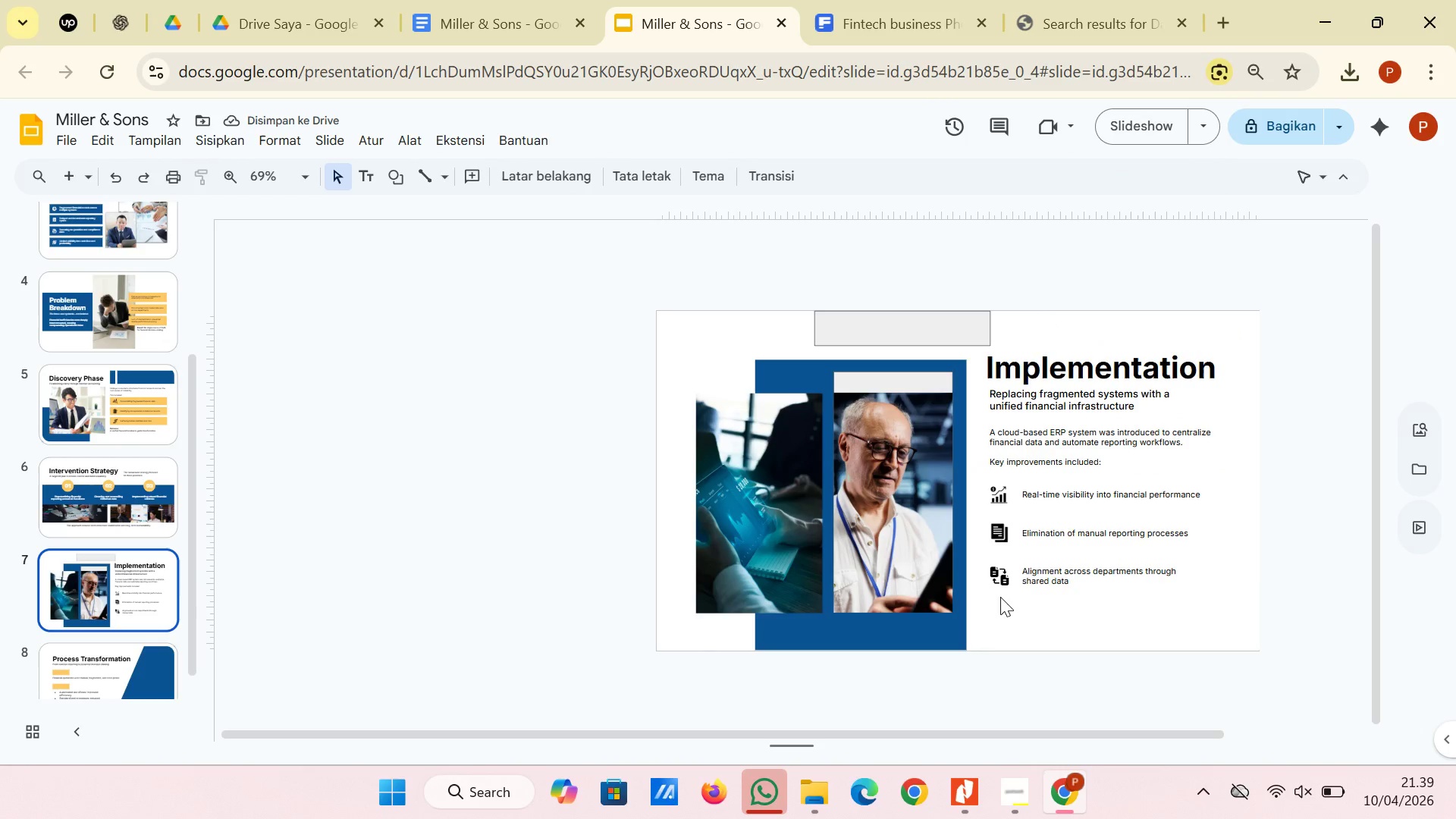 
left_click_drag(start_coordinate=[1000, 598], to_coordinate=[1095, 343])
 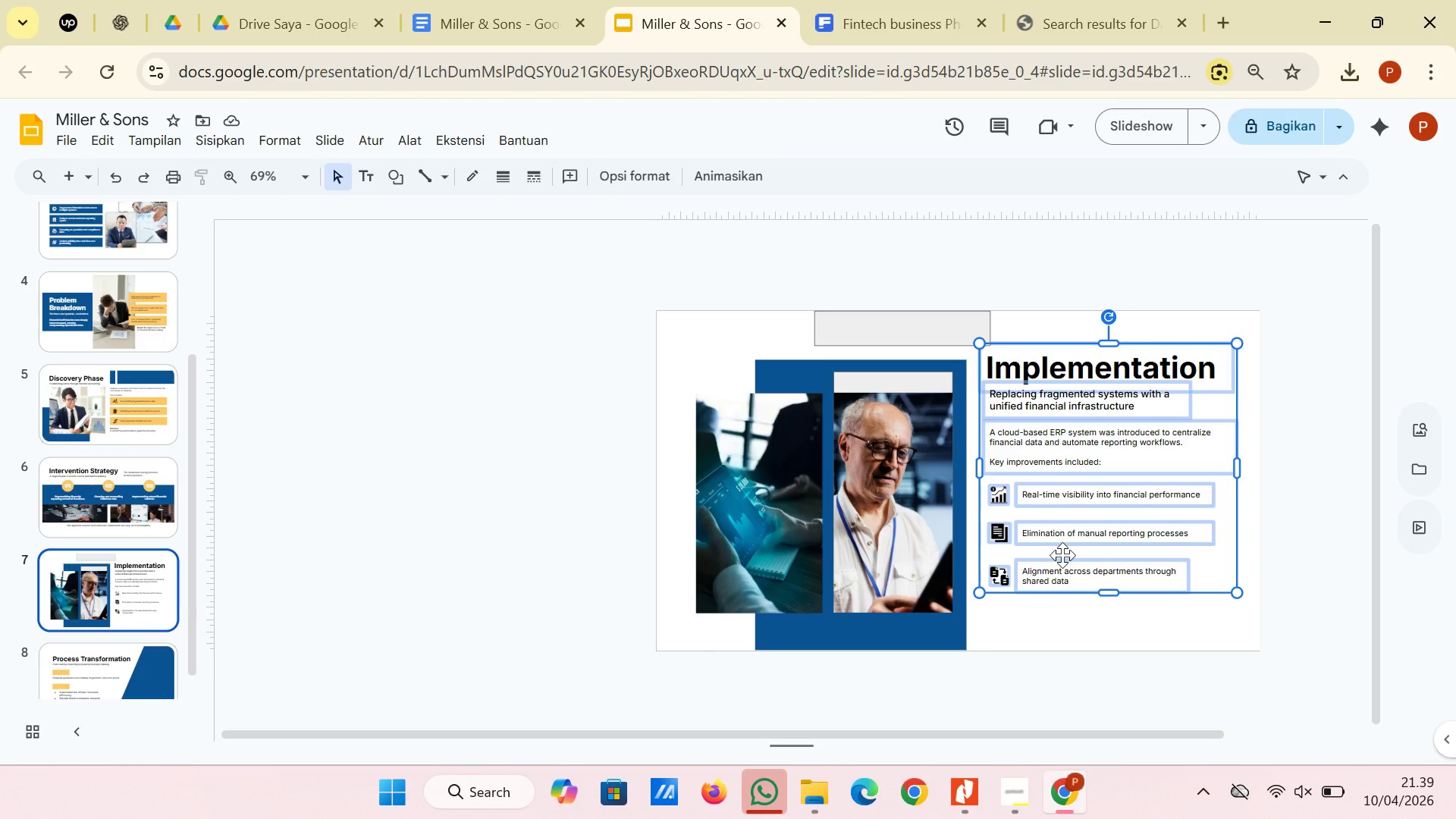 
key(ArrowDown)
 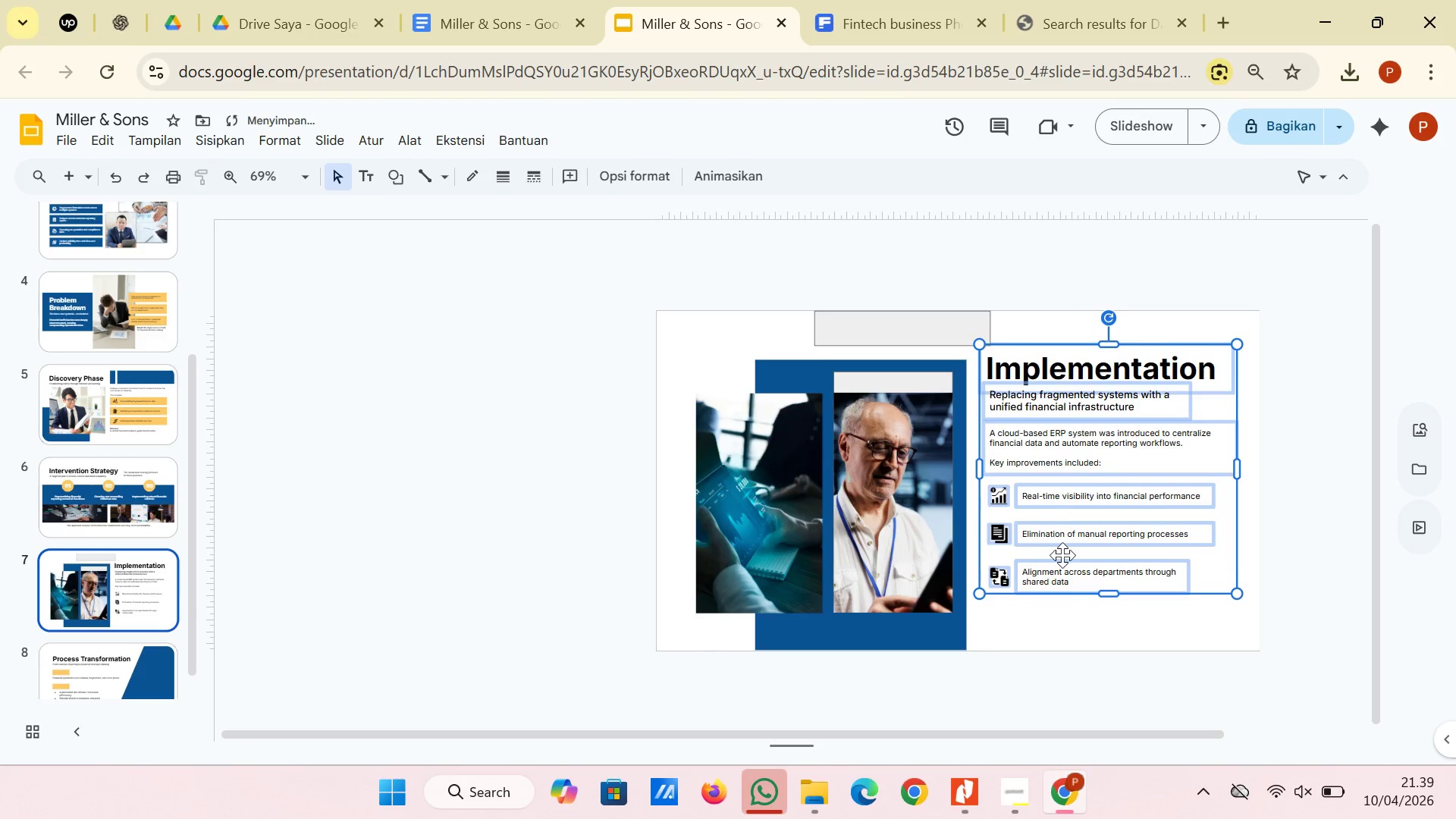 
key(ArrowDown)
 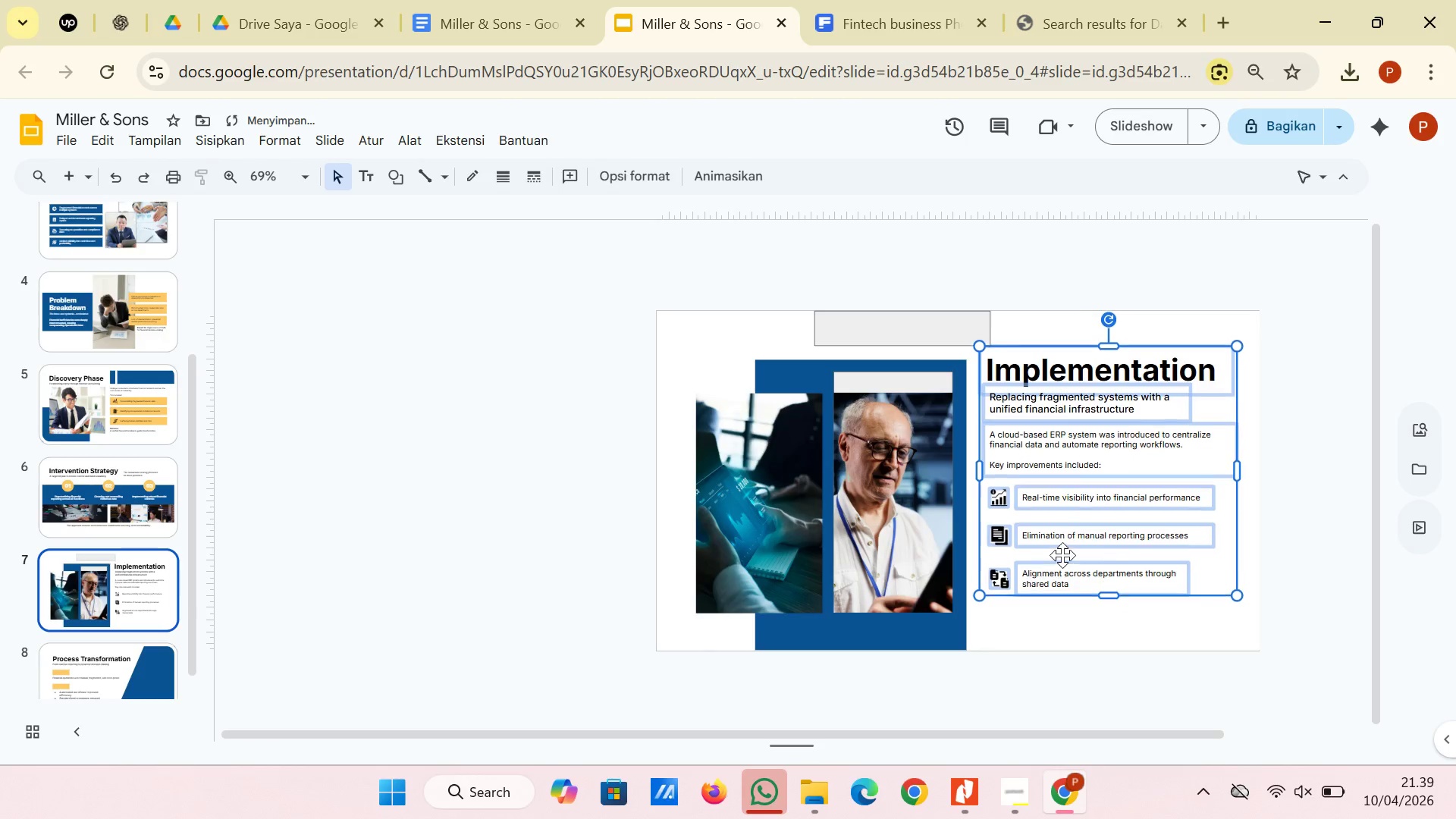 
key(ArrowDown)
 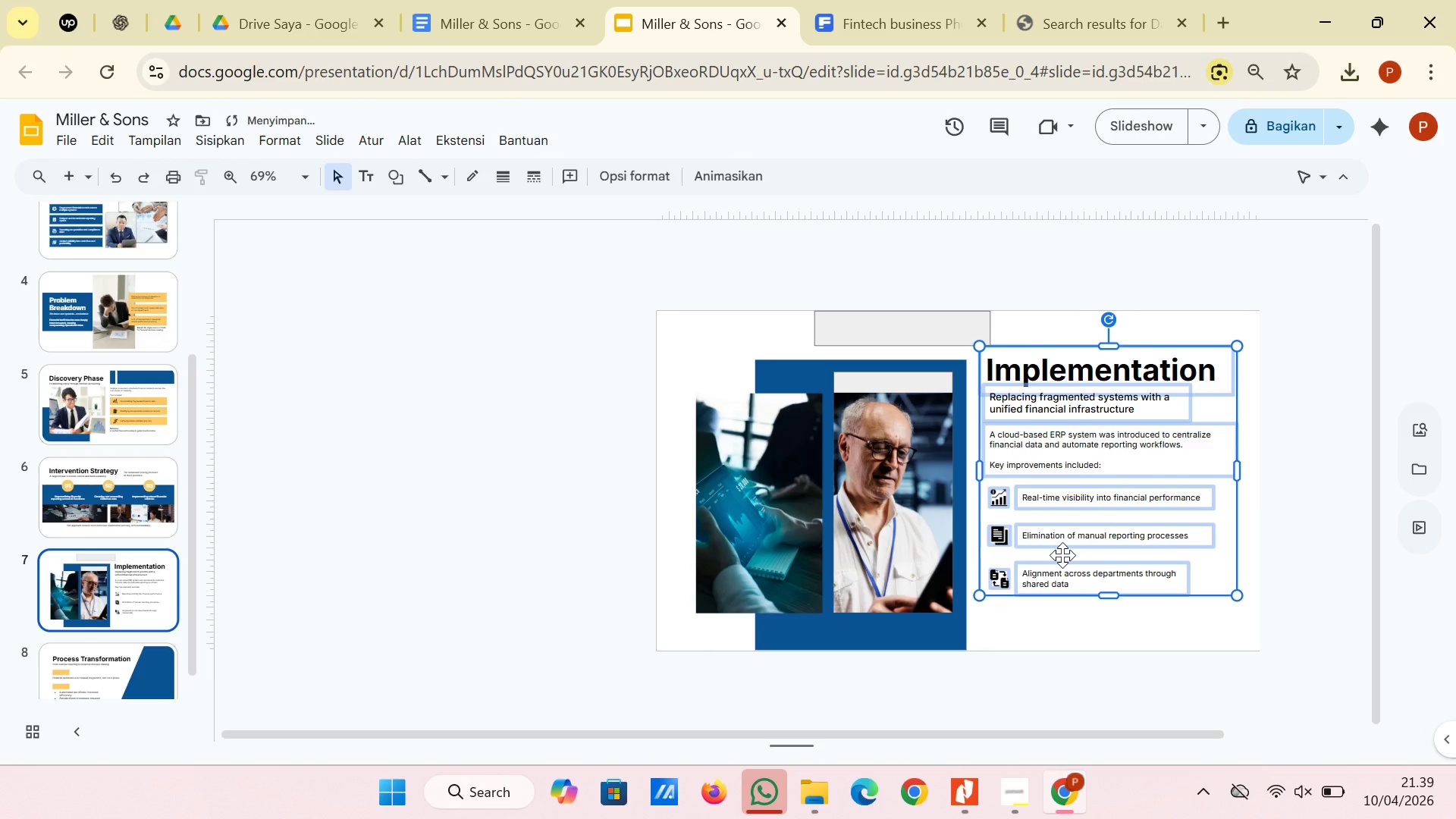 
key(ArrowDown)
 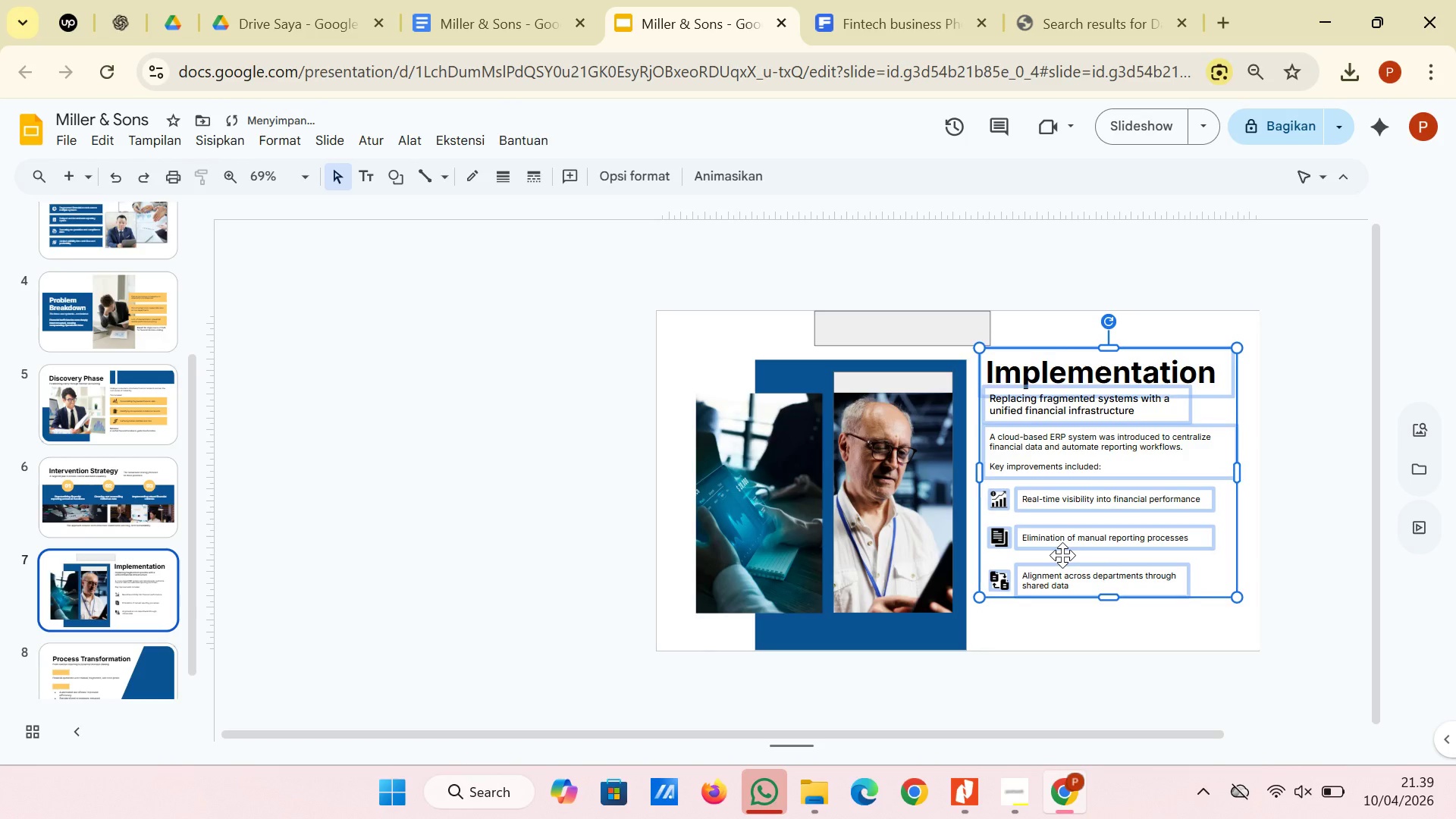 
key(ArrowDown)
 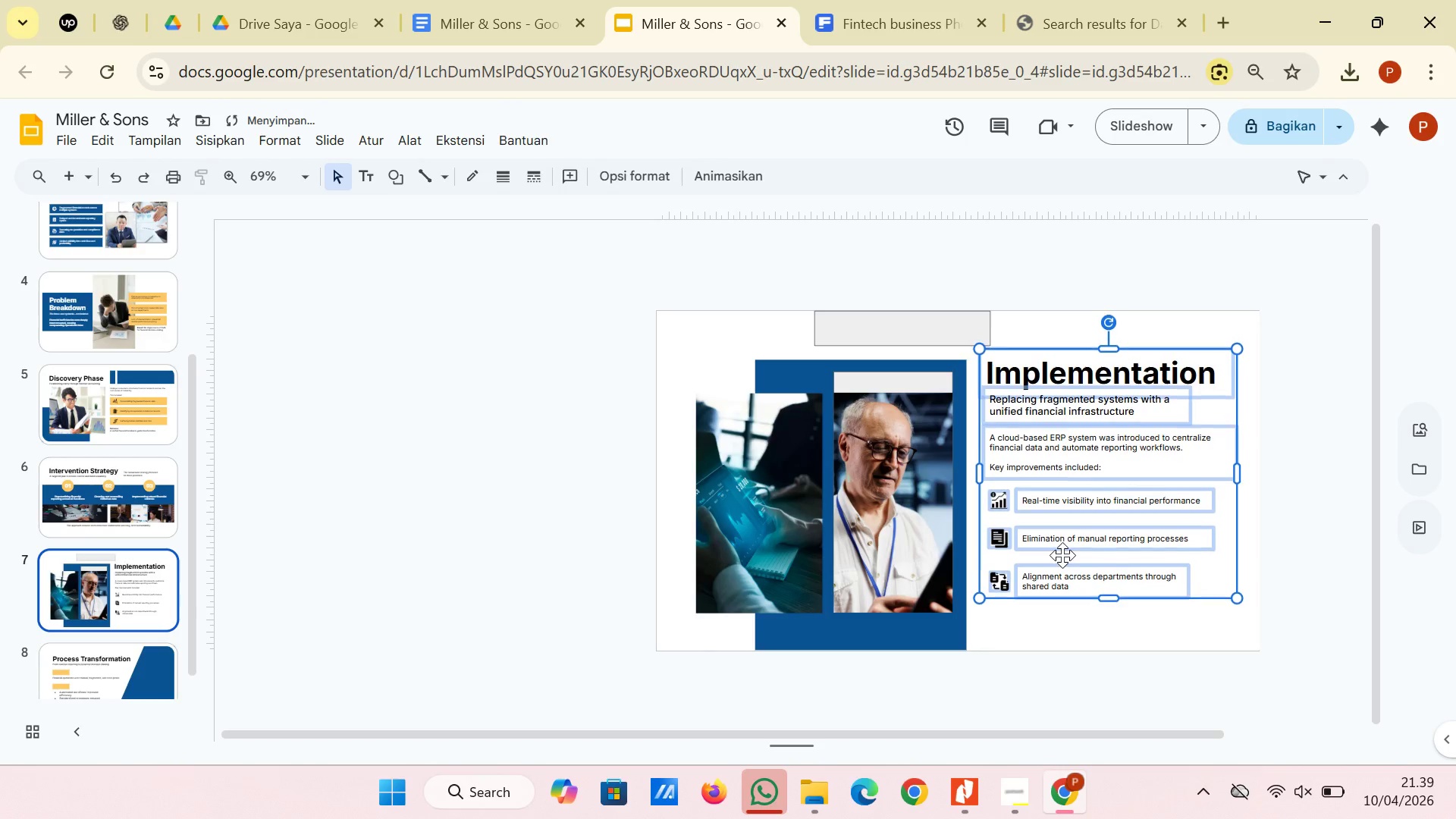 
key(ArrowDown)
 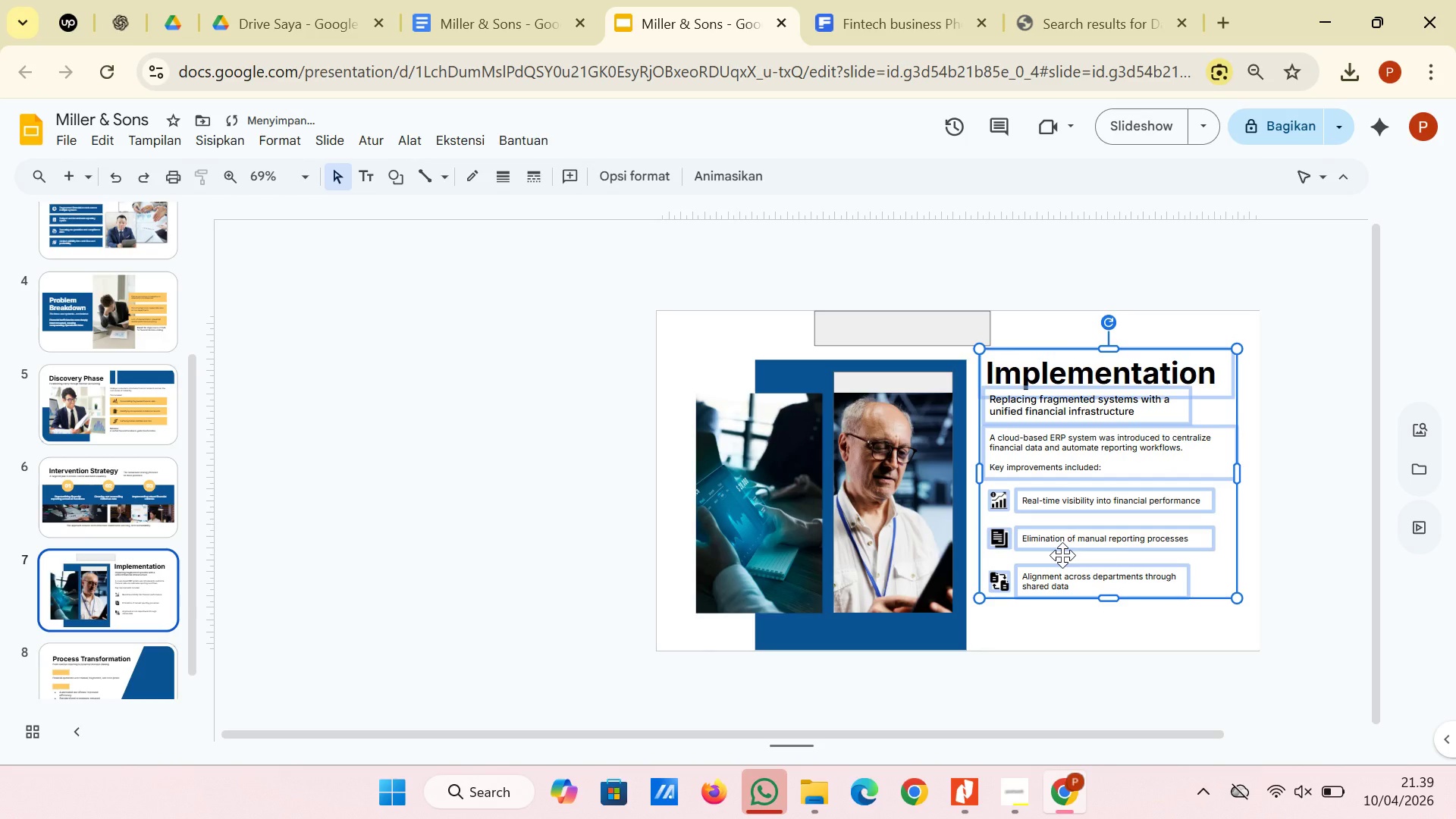 
key(ArrowUp)
 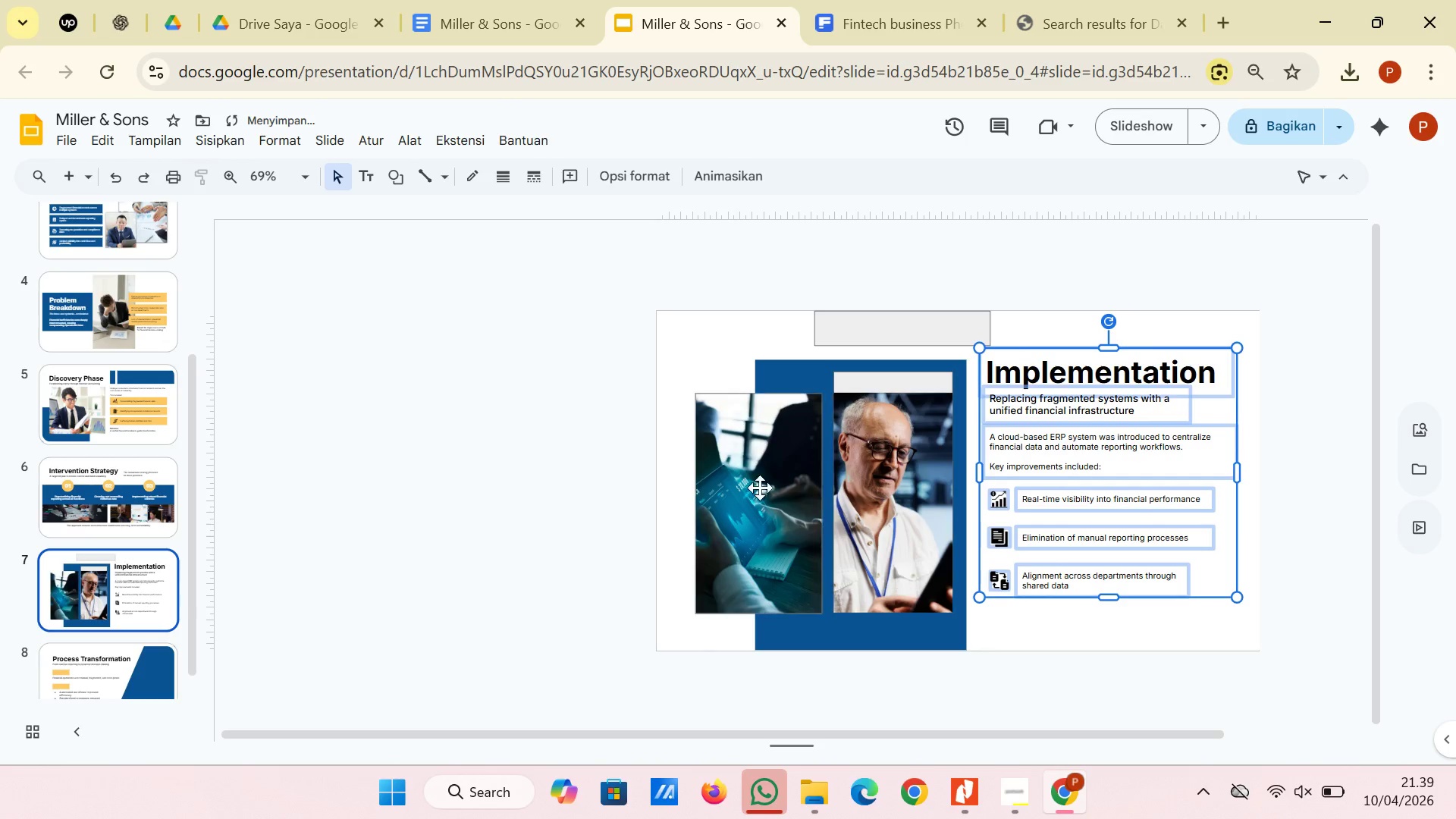 
left_click([761, 443])
 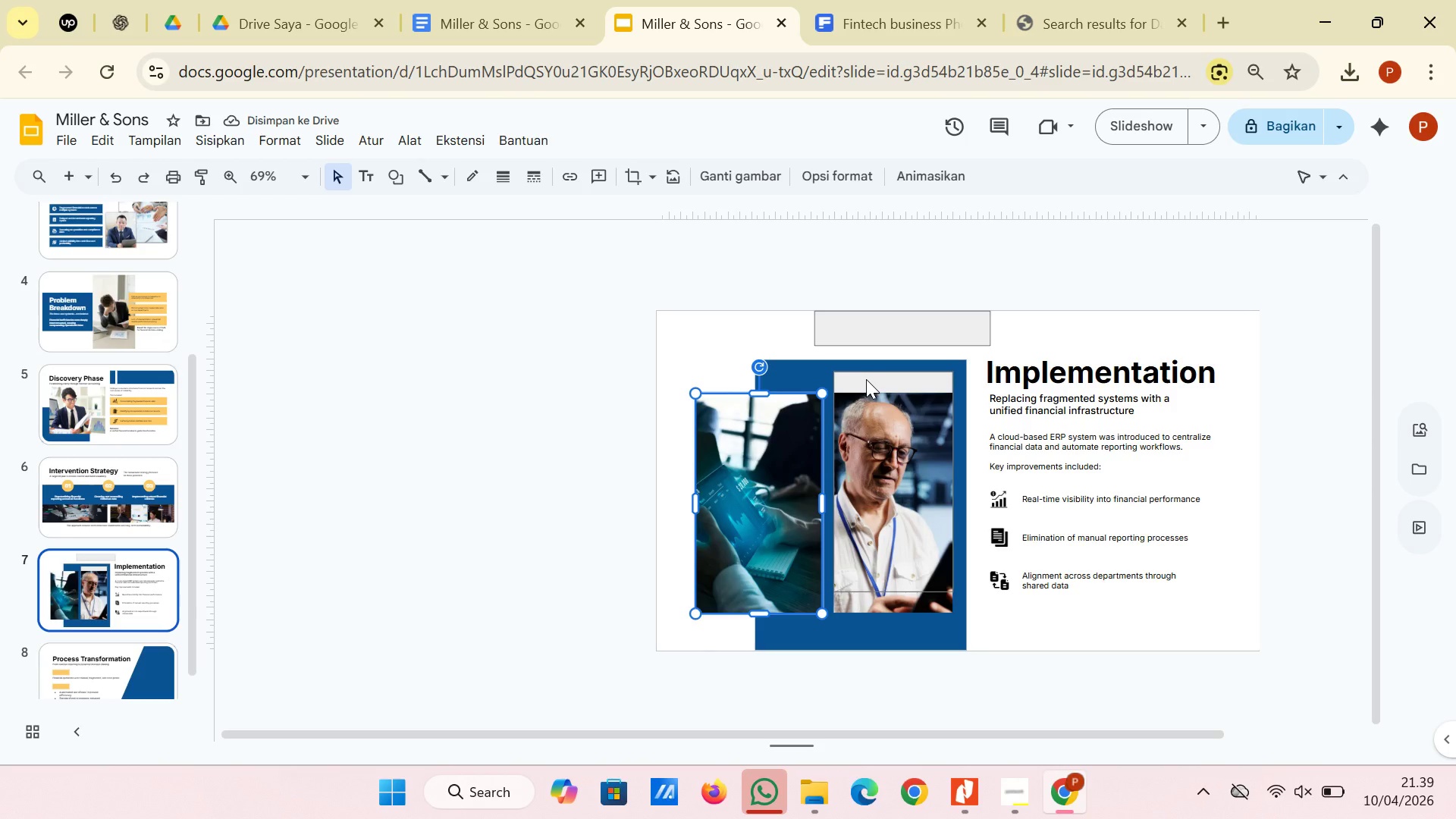 
left_click([866, 379])
 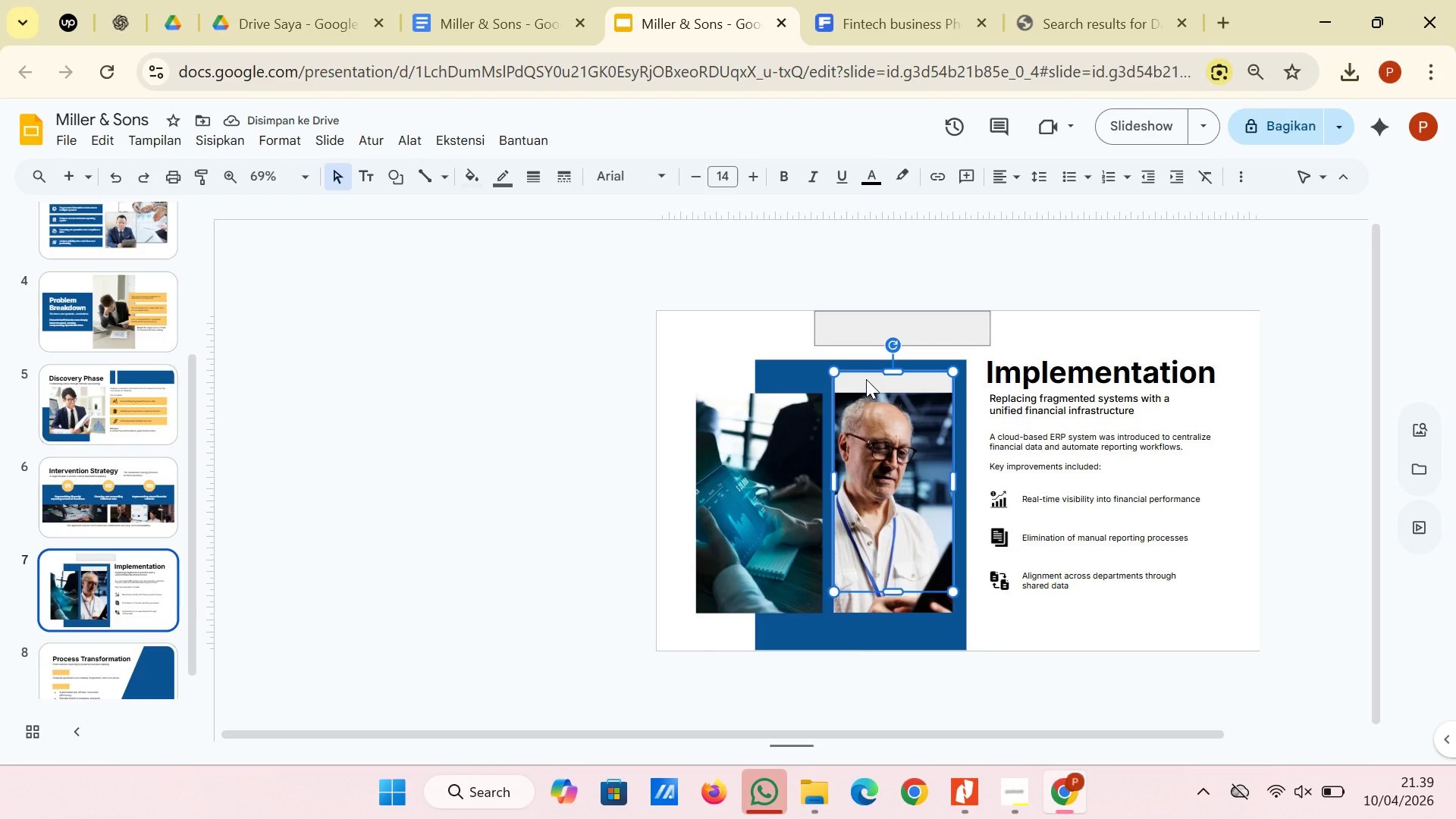 
key(Backspace)
 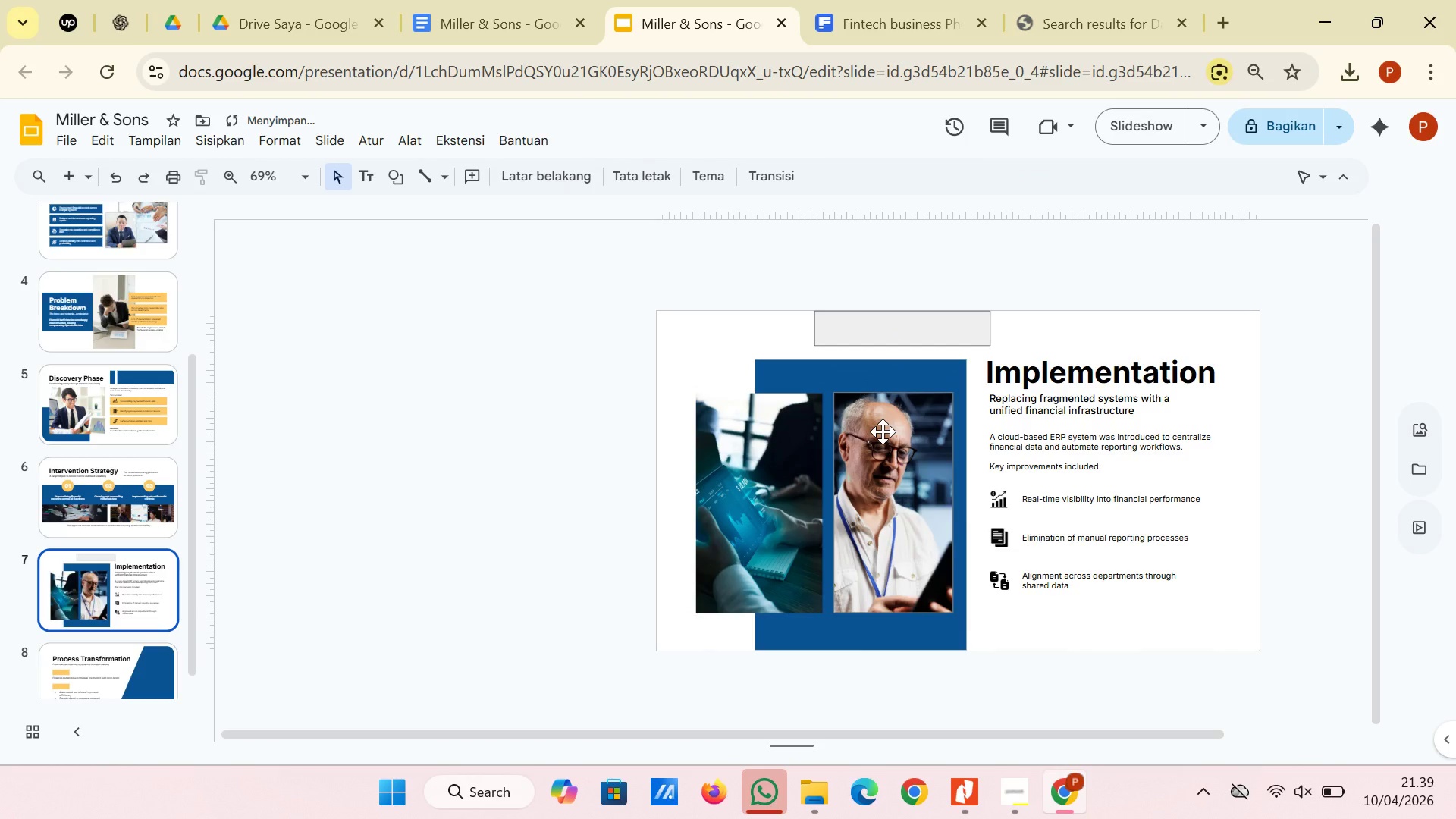 
left_click([883, 431])
 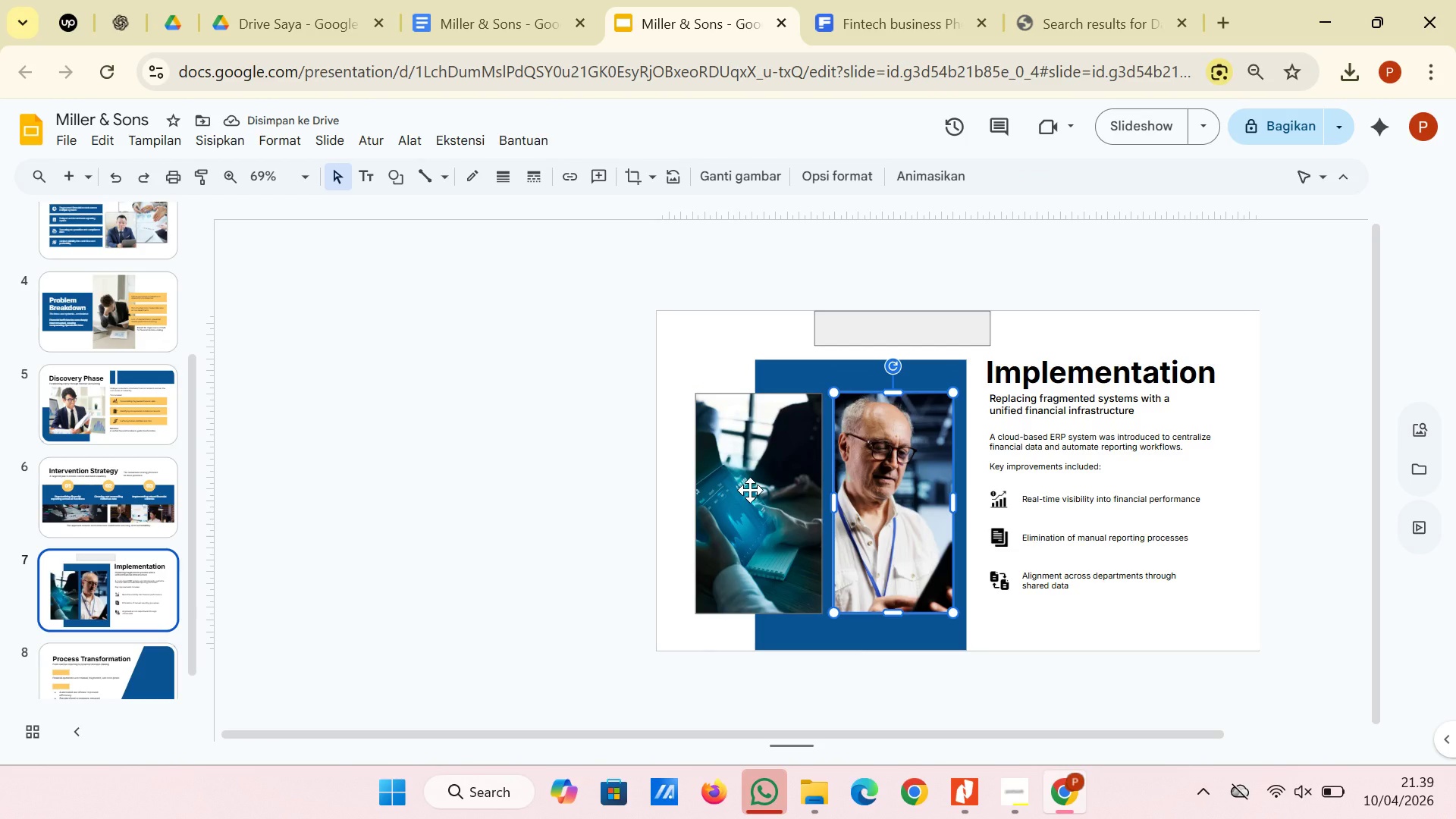 
hold_key(key=ShiftRight, duration=1.08)
left_click_drag(start_coordinate=[753, 490], to_coordinate=[761, 490])
 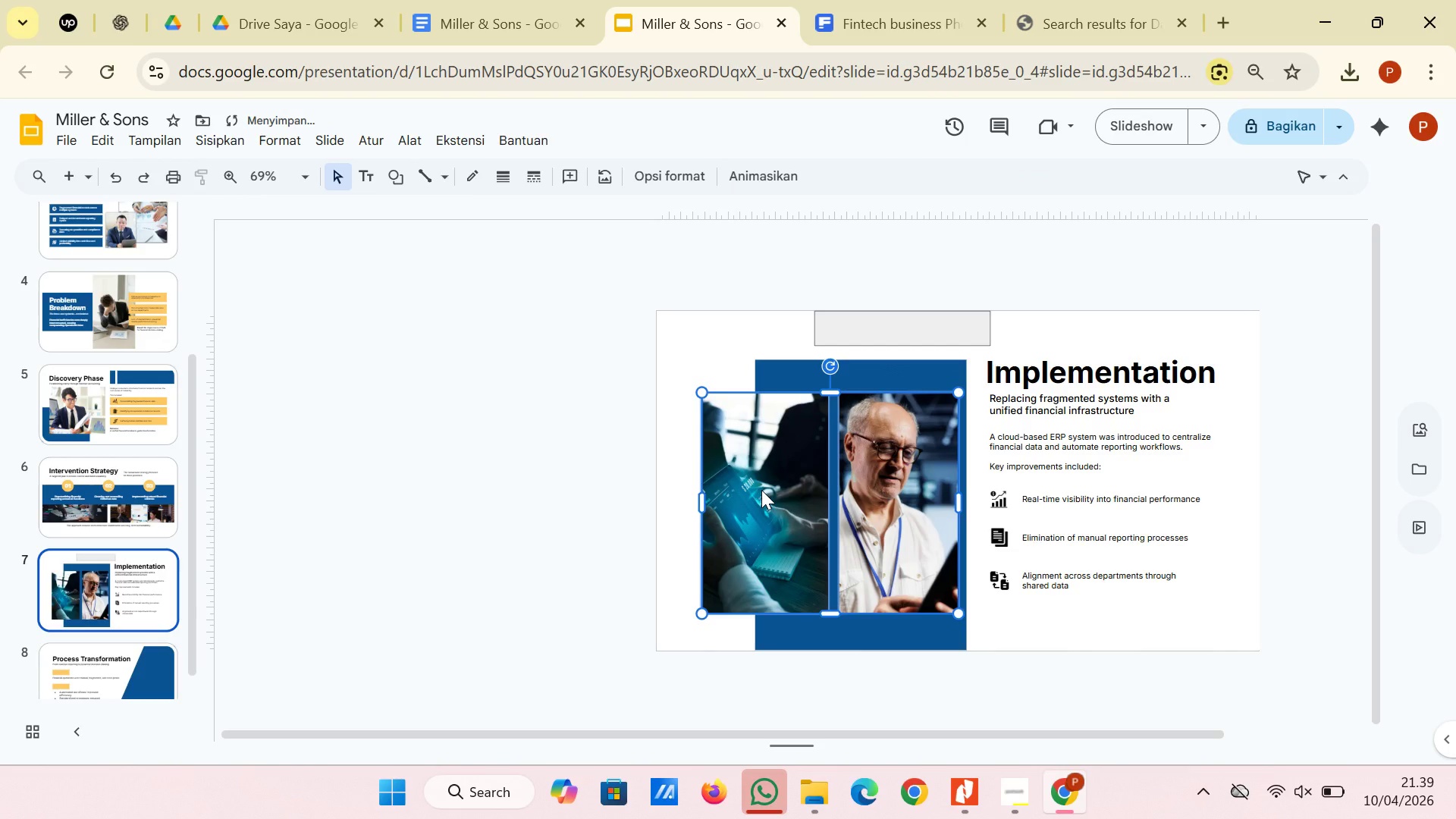 
key(Control+Z)
 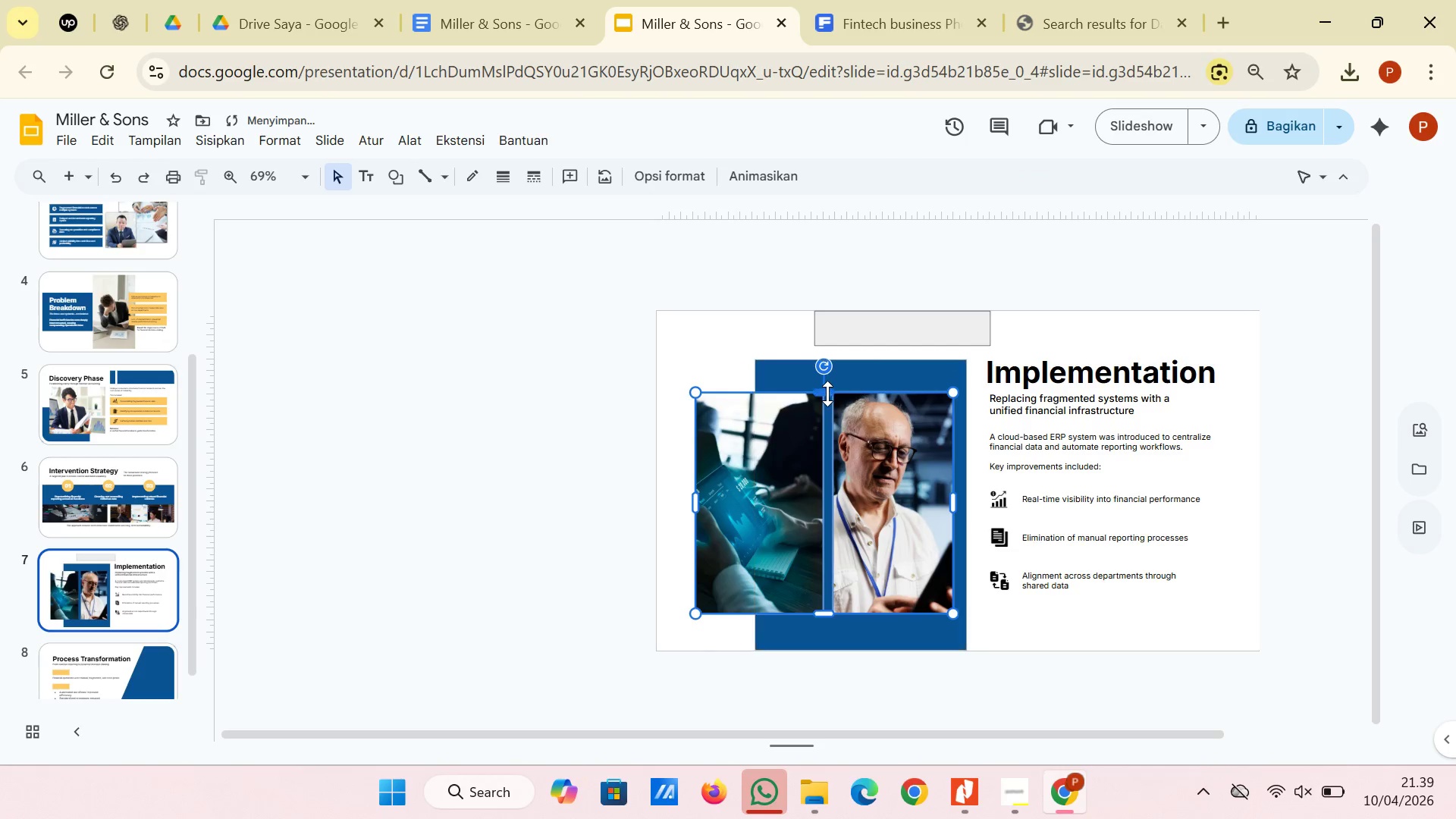 
left_click_drag(start_coordinate=[827, 394], to_coordinate=[833, 368])
 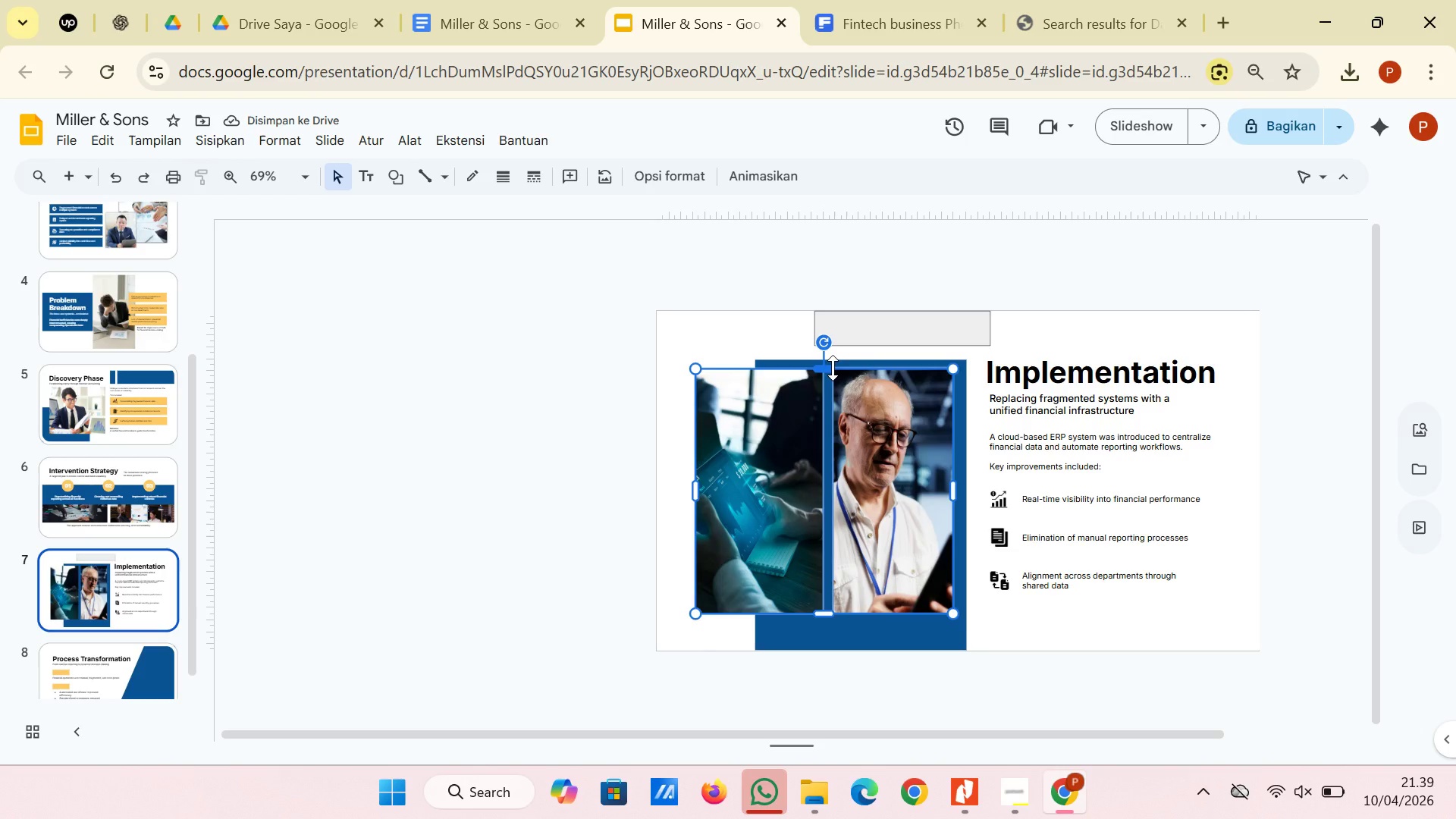 
wait(8.76)
 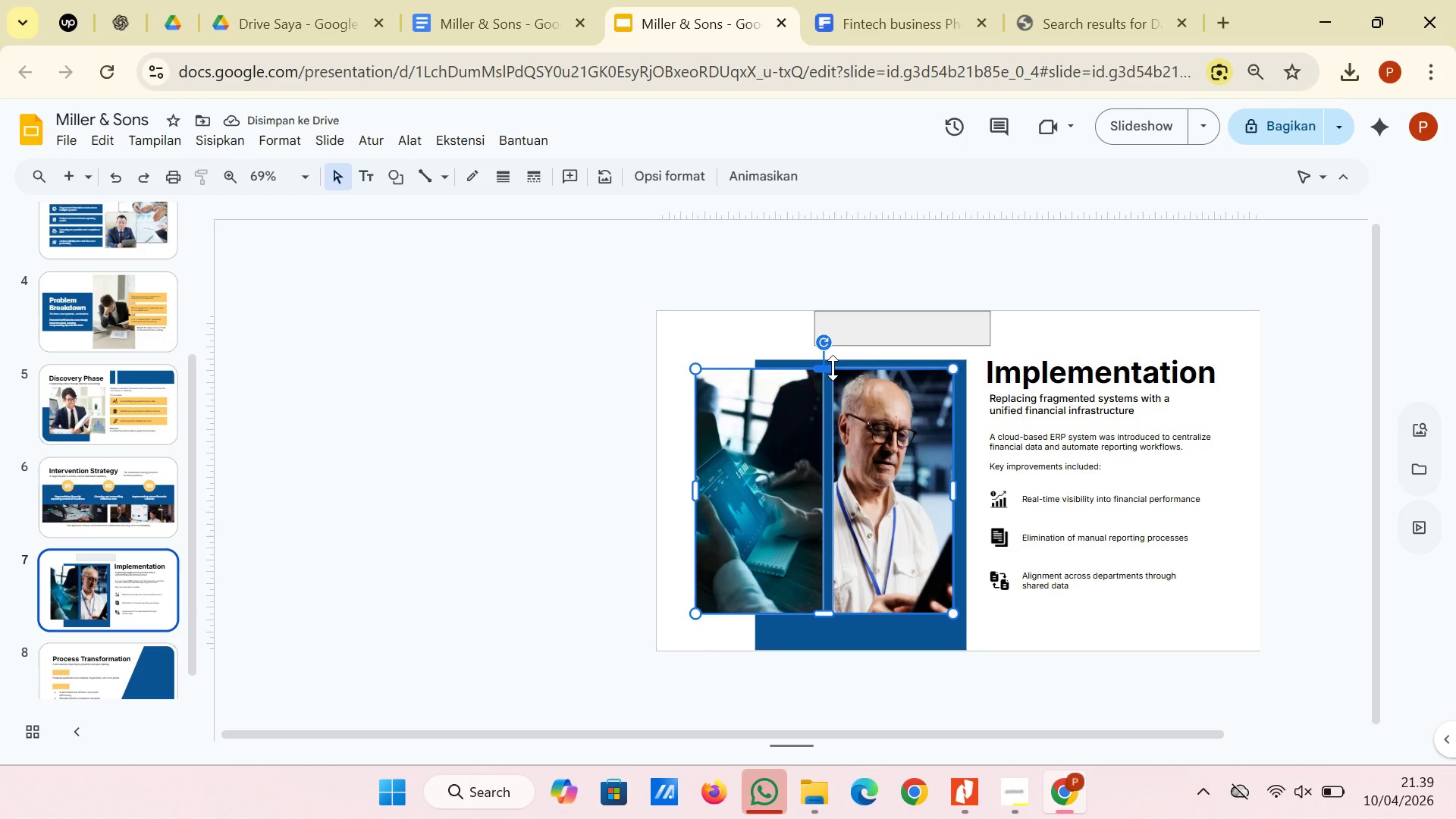 
left_click_drag(start_coordinate=[825, 368], to_coordinate=[825, 360])
 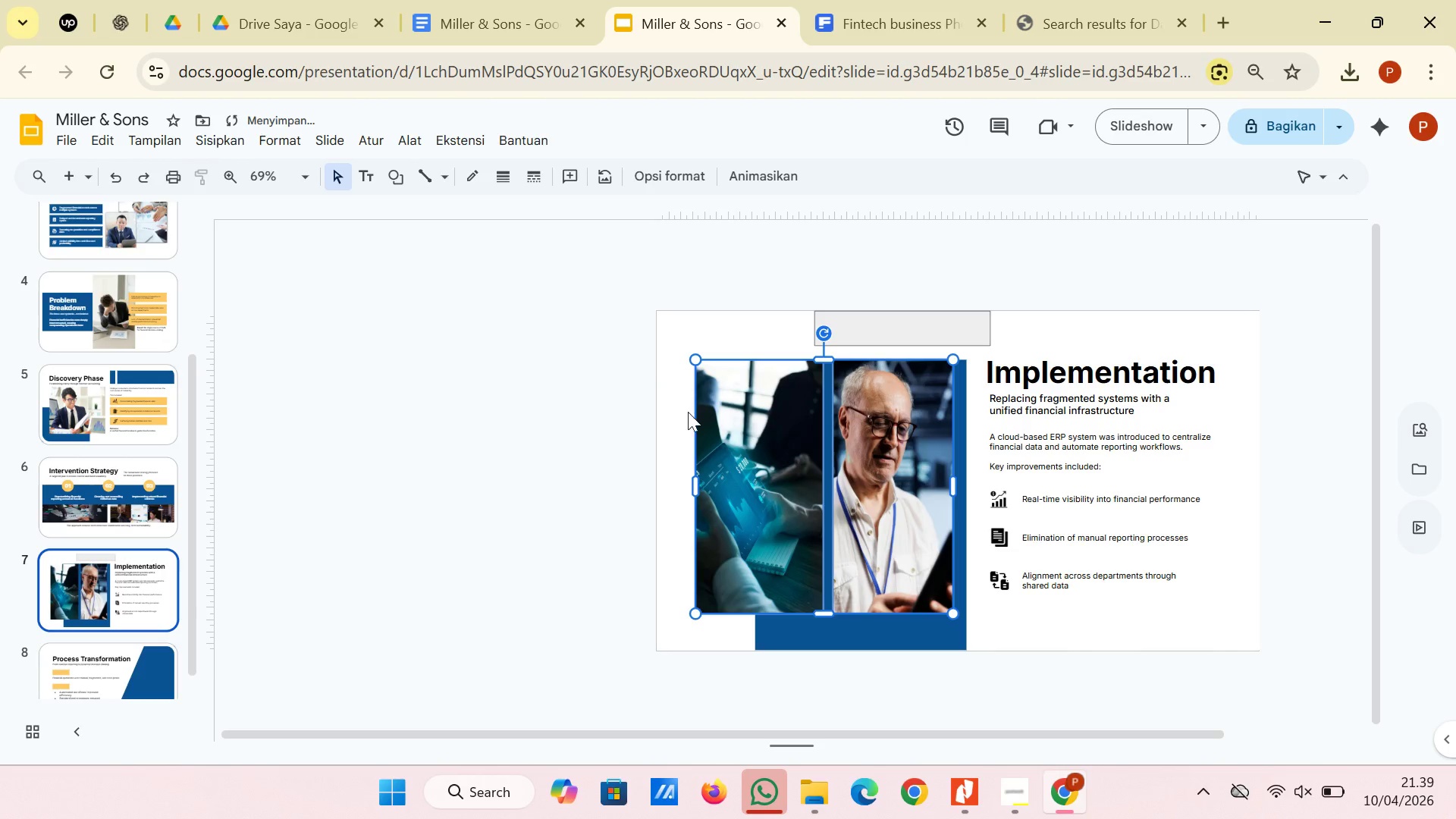 
left_click([726, 447])
 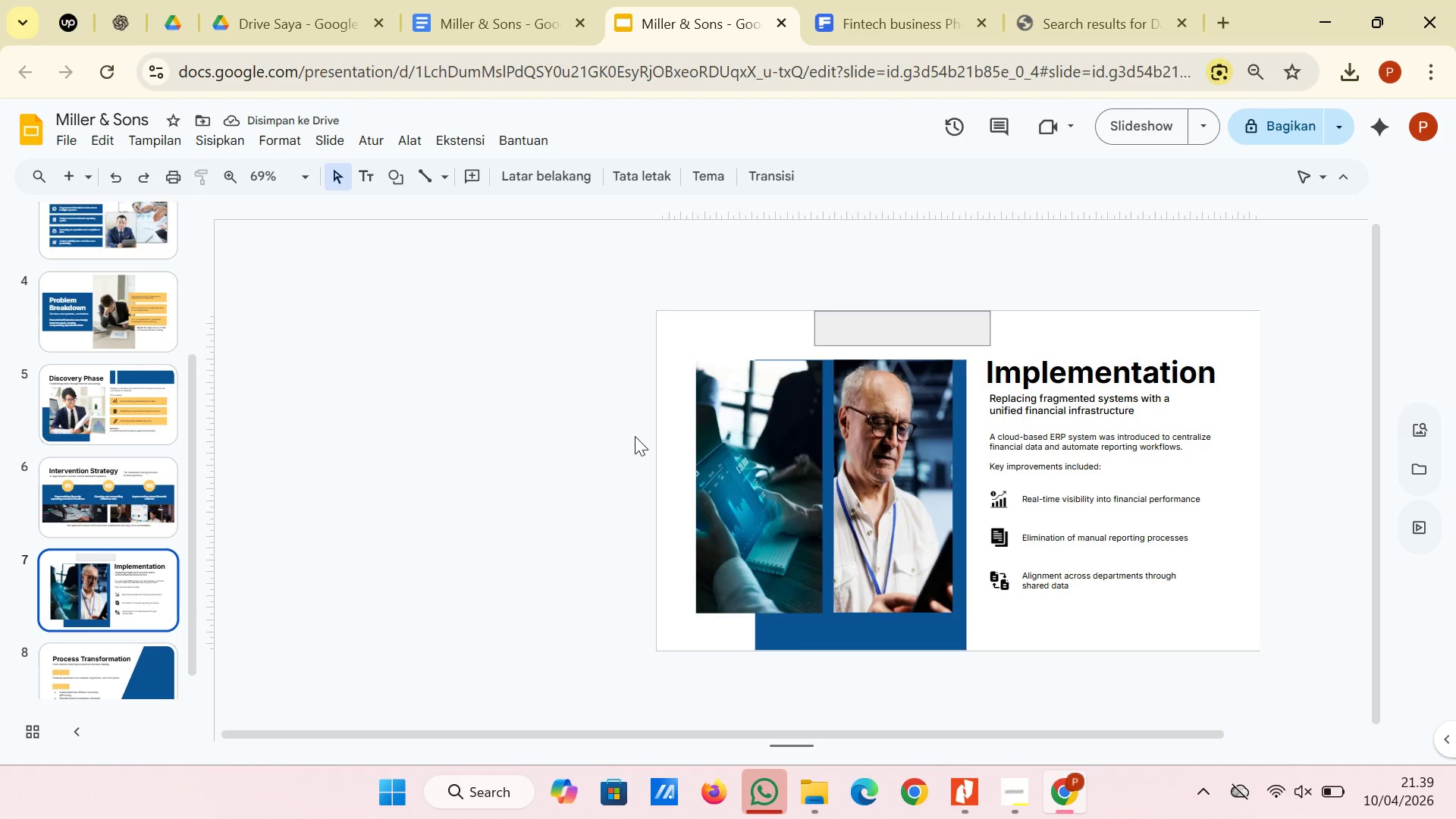 
left_click([635, 436])
 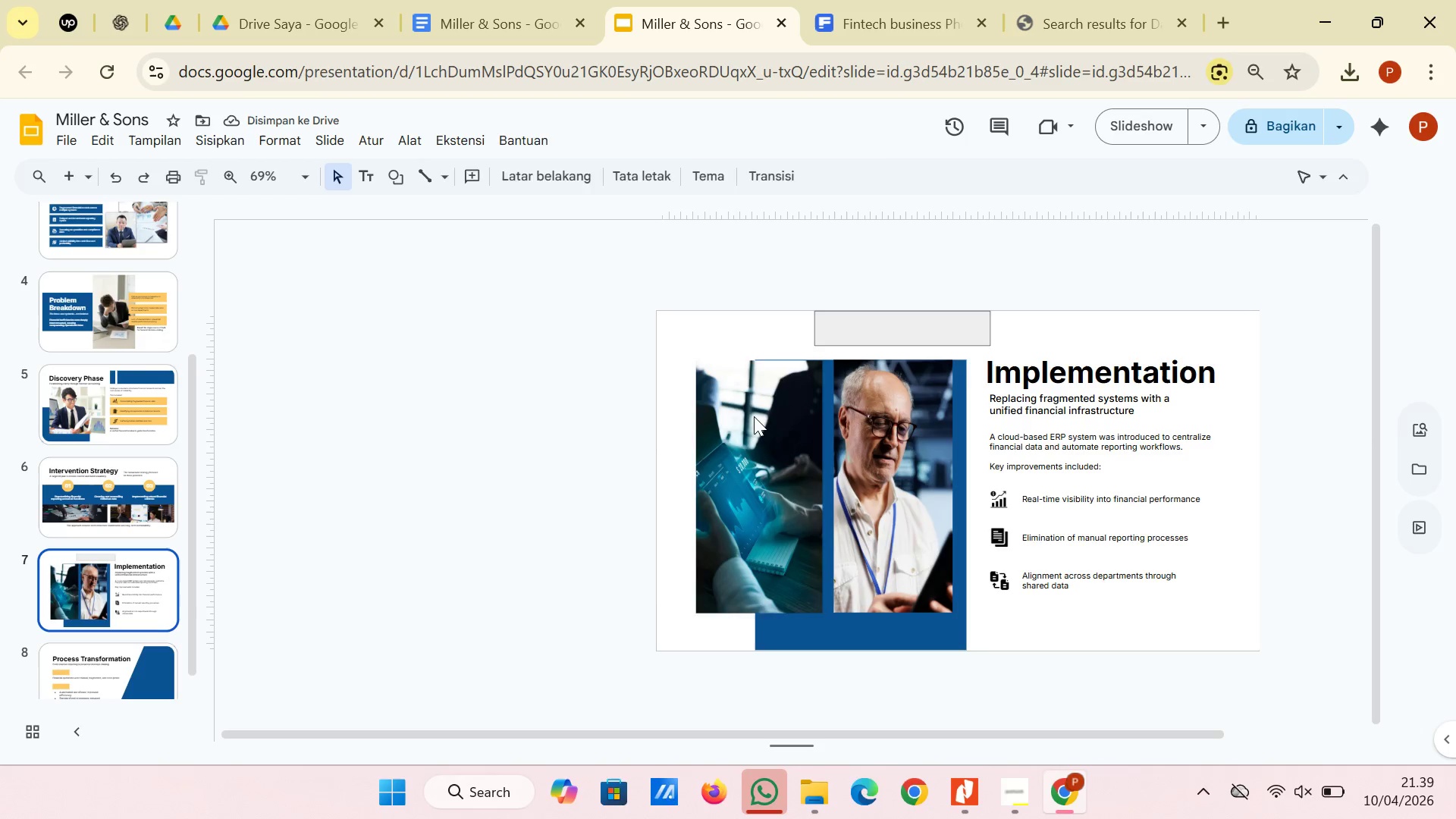 
left_click([754, 416])
 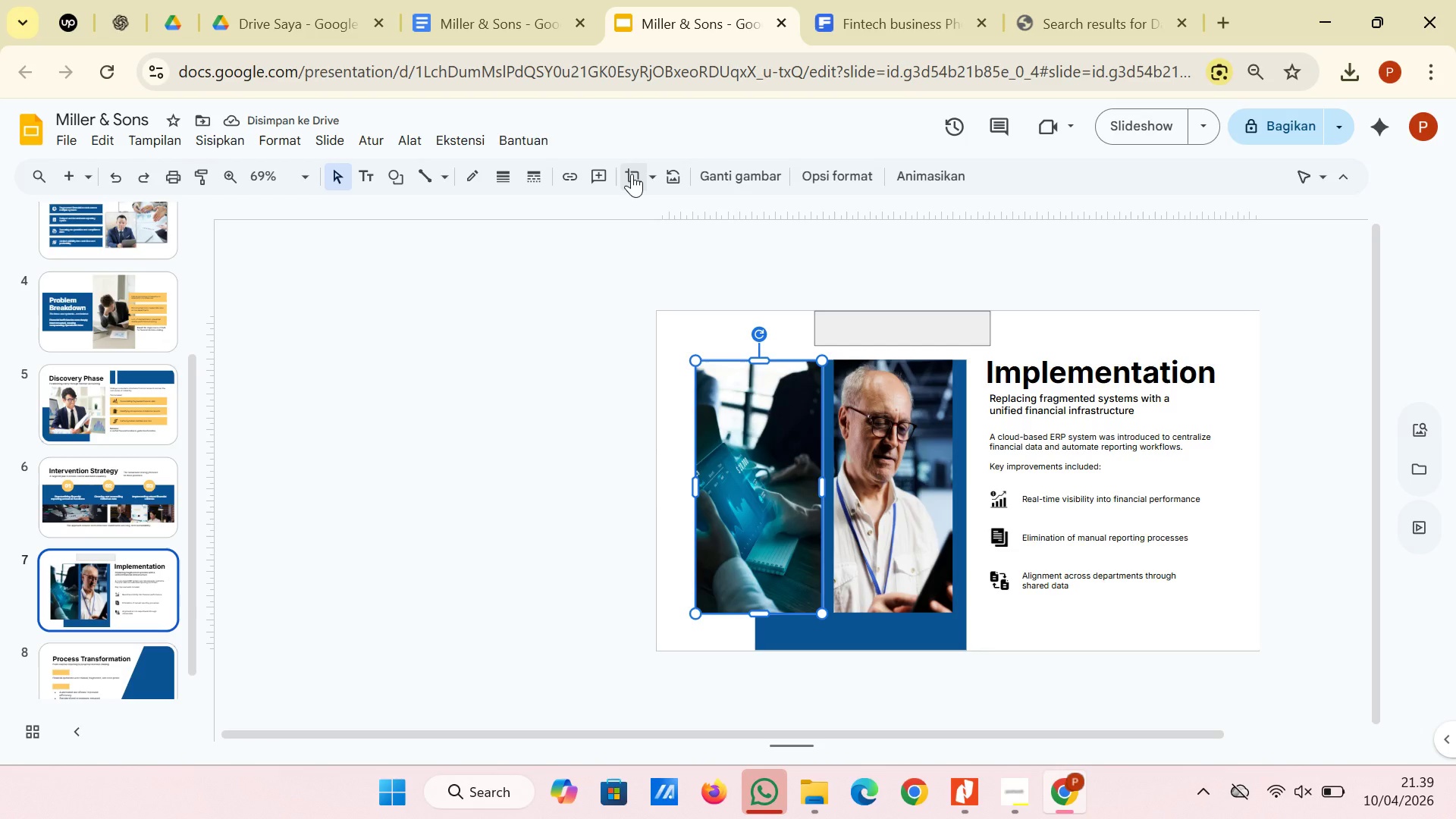 
left_click([632, 174])
 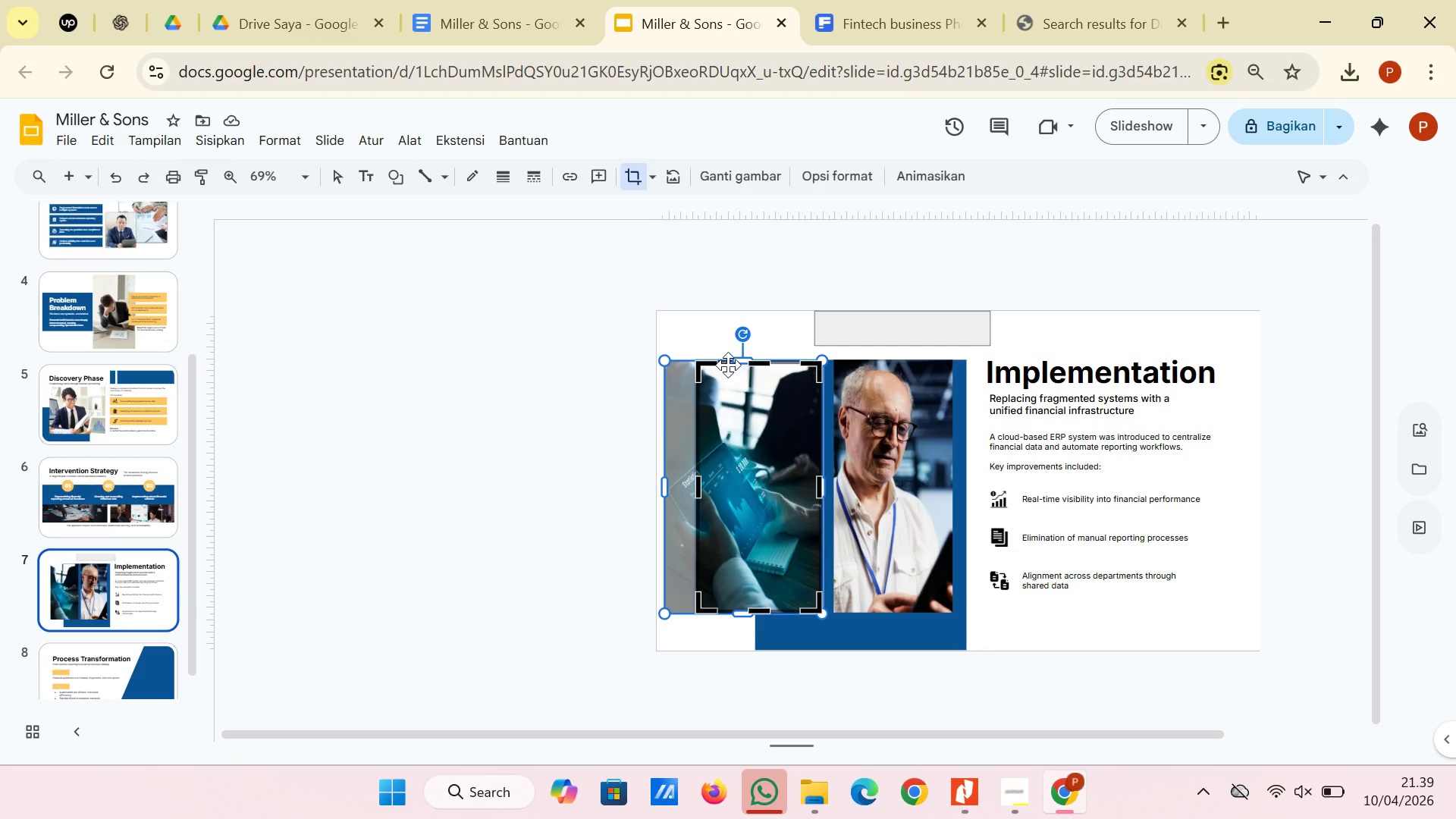 
left_click_drag(start_coordinate=[746, 358], to_coordinate=[755, 391])
 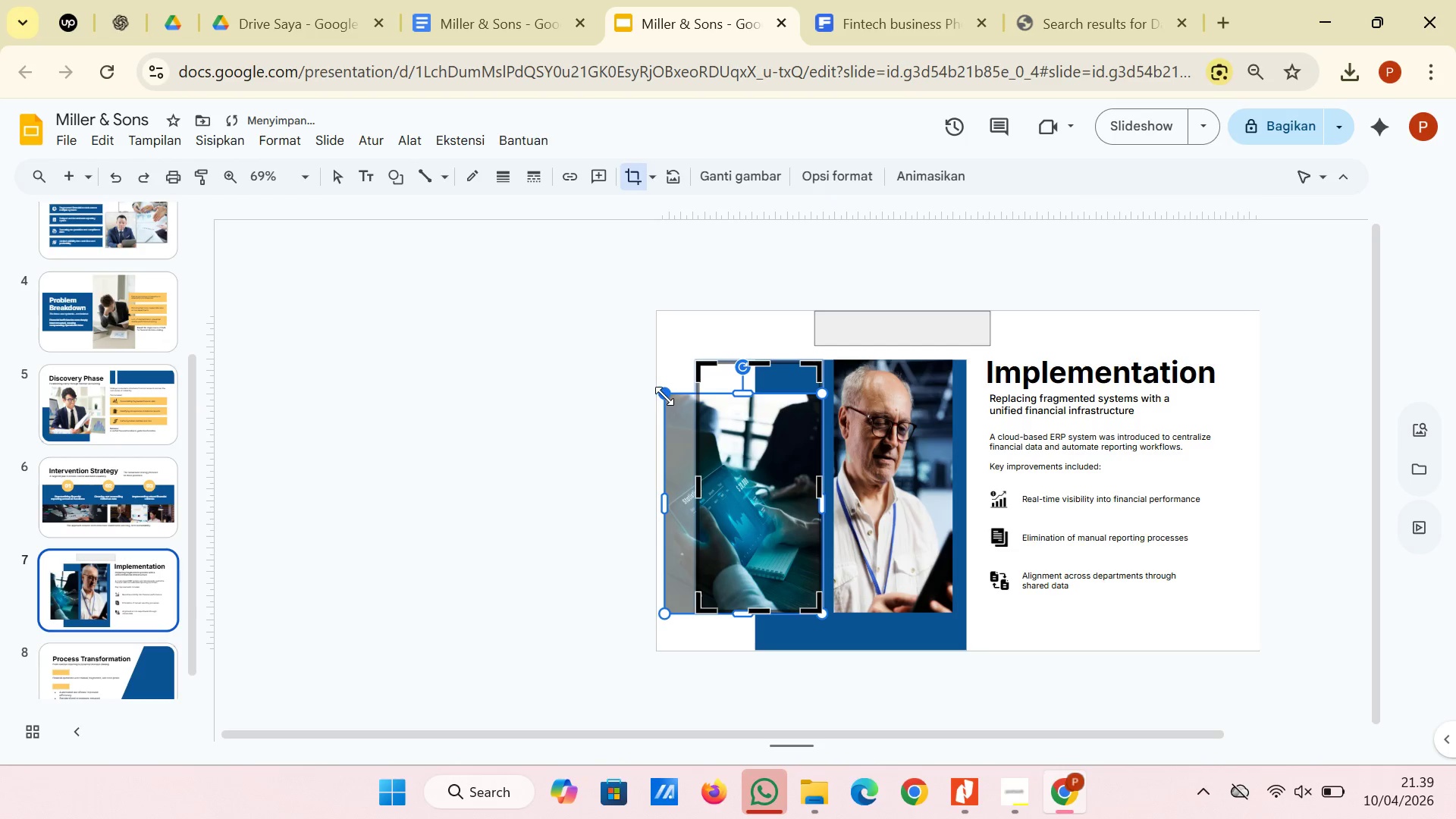 
left_click_drag(start_coordinate=[664, 396], to_coordinate=[632, 371])
 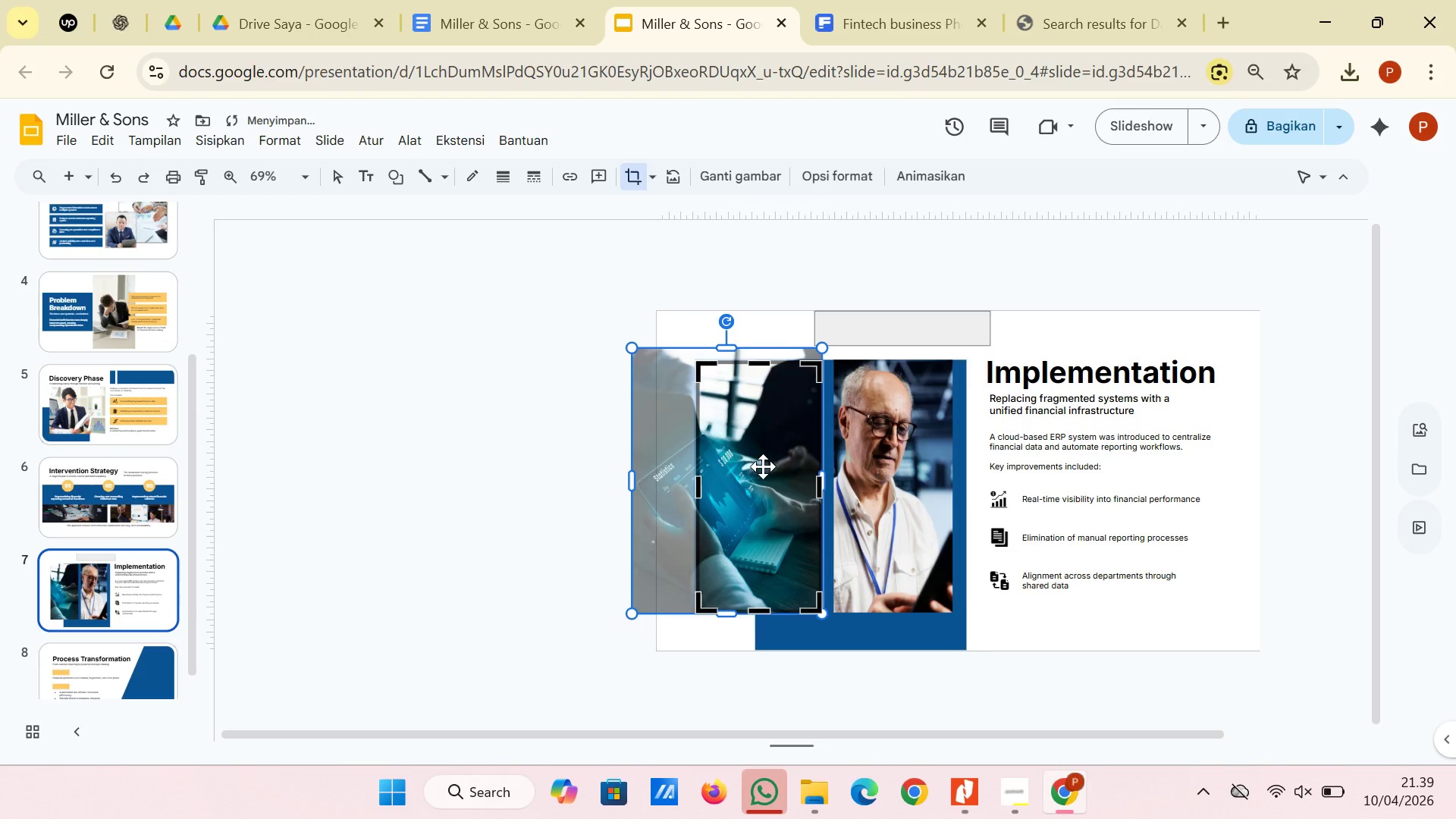 
left_click_drag(start_coordinate=[760, 466], to_coordinate=[792, 465])
 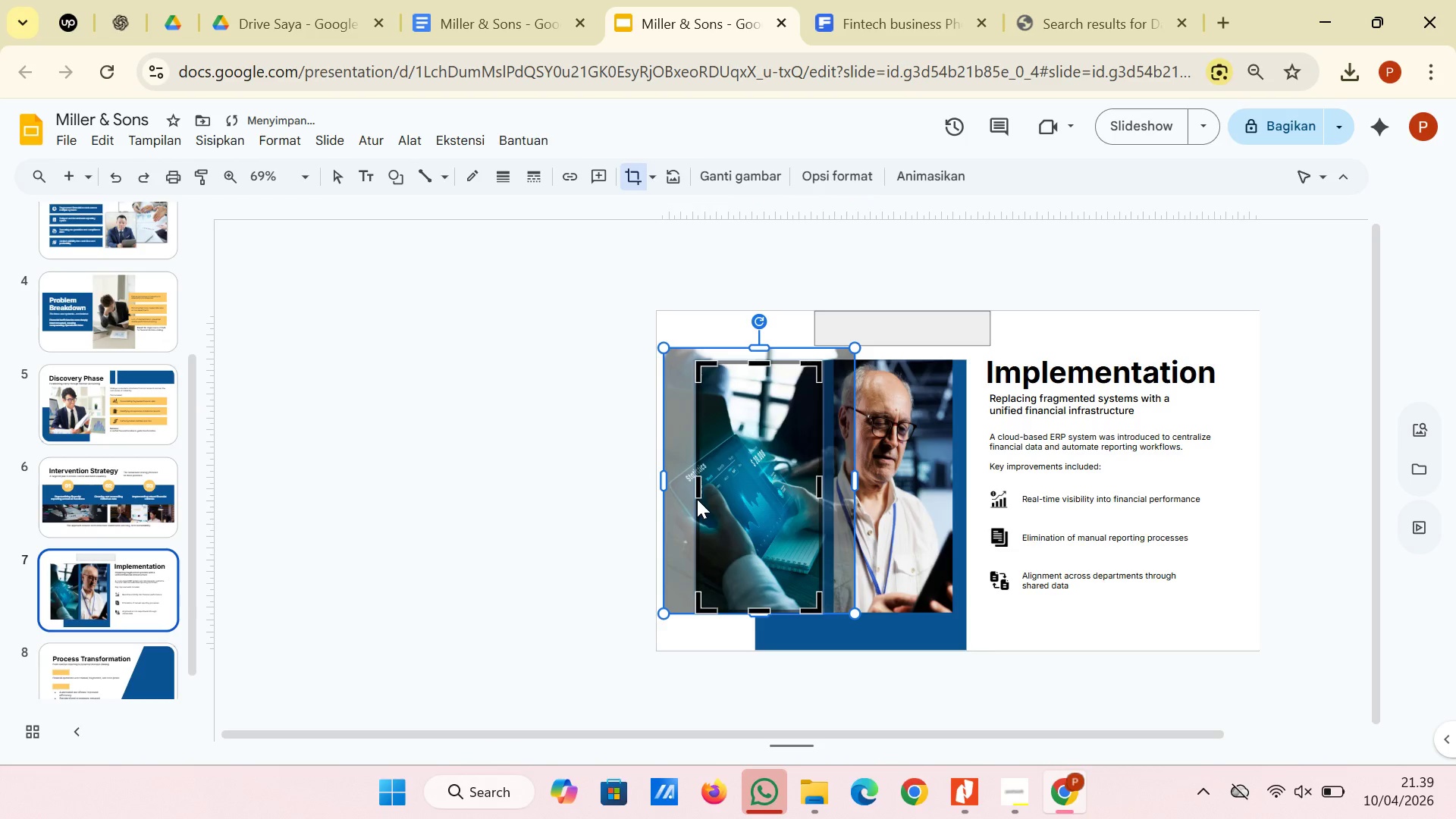 
left_click([584, 536])
 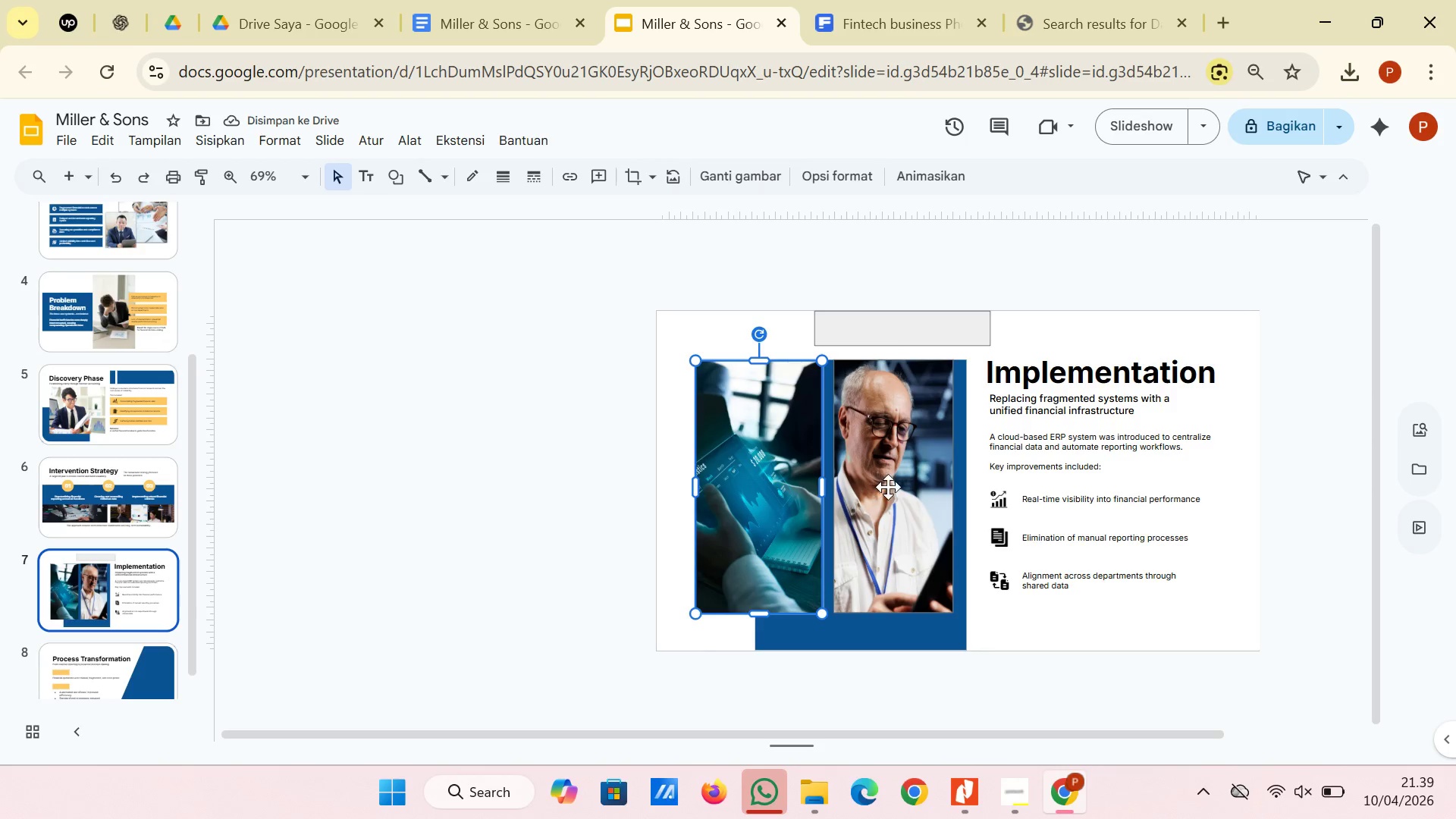 
left_click([888, 487])
 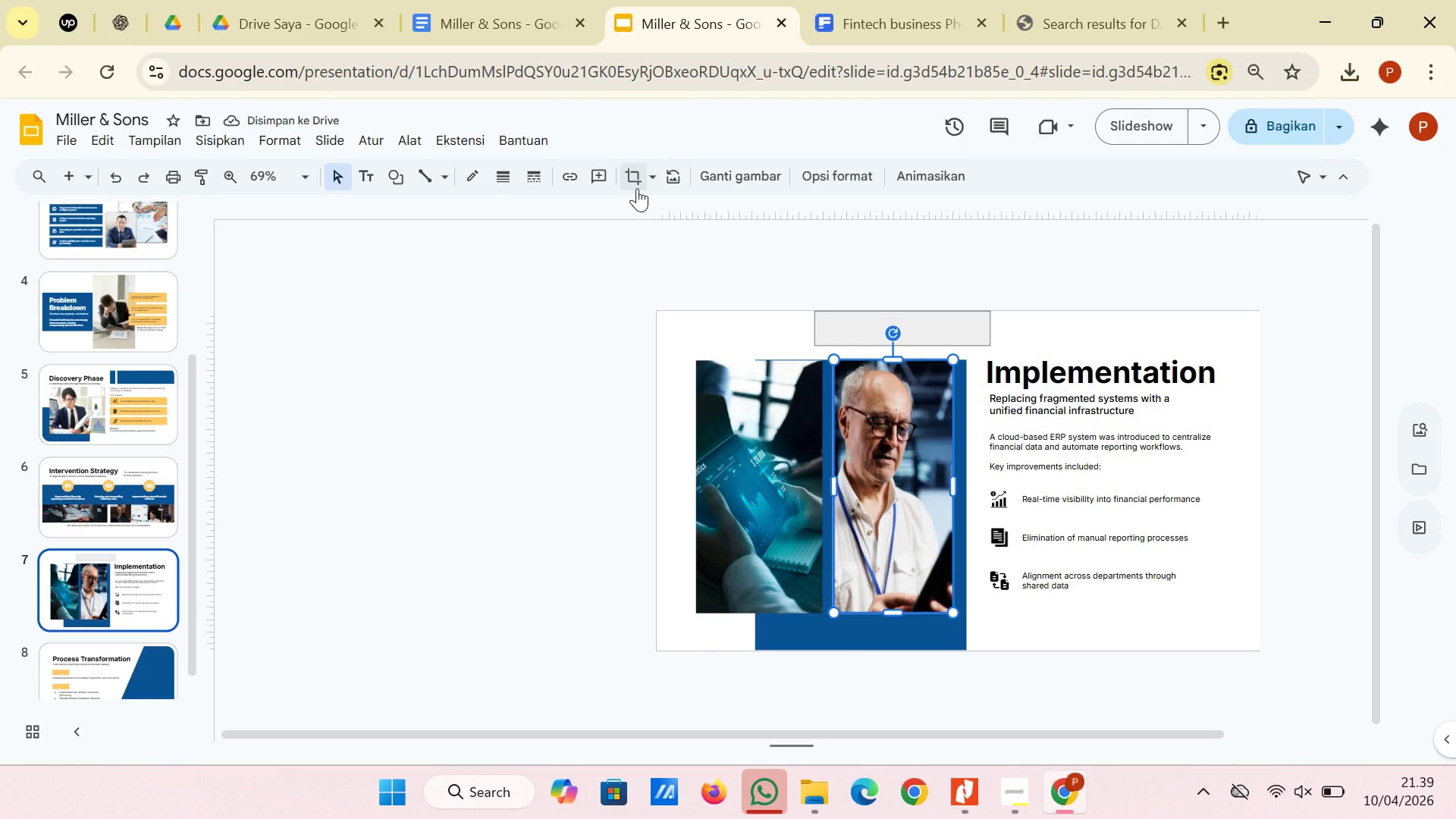 
left_click([637, 184])
 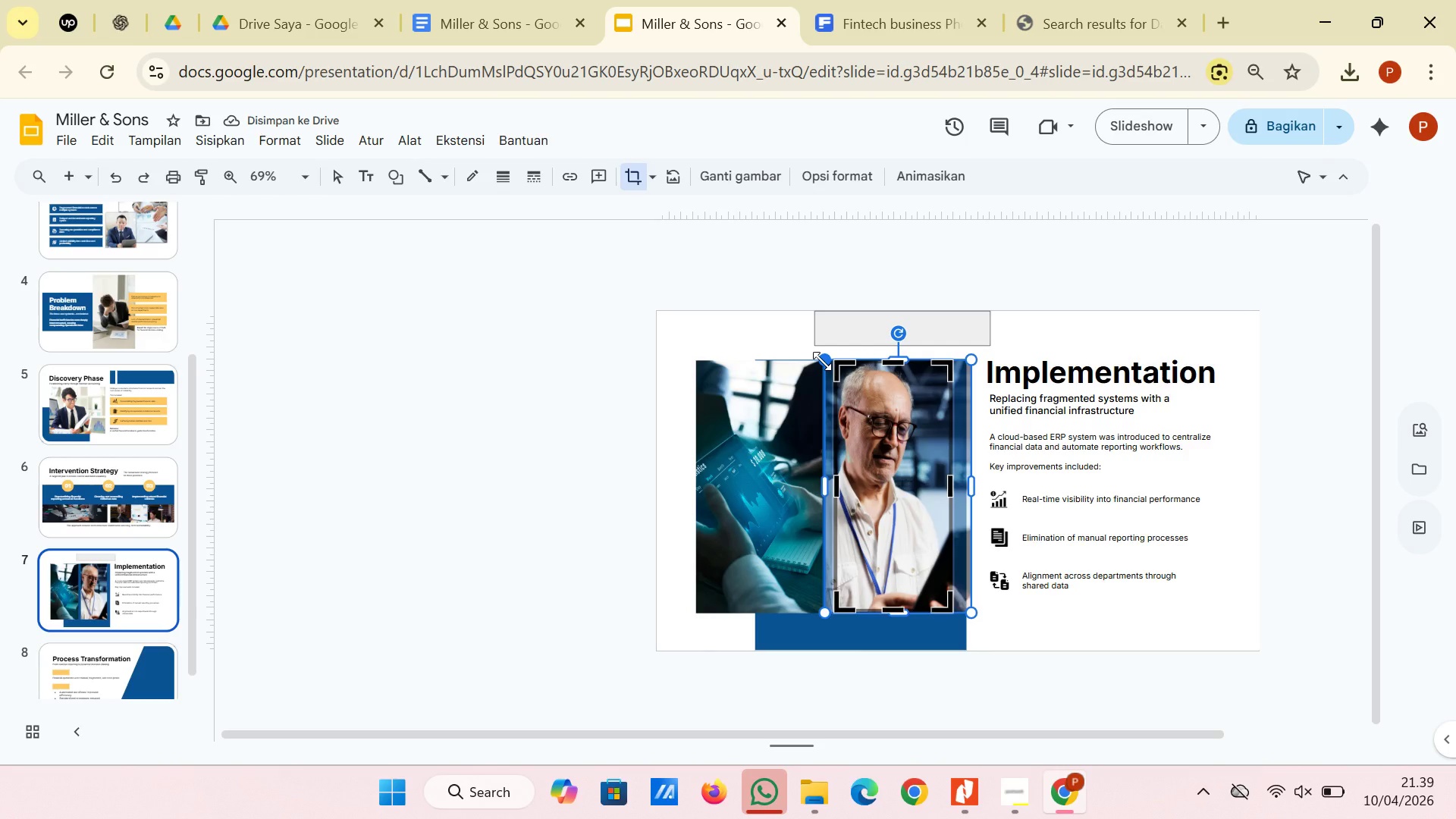 
left_click_drag(start_coordinate=[822, 361], to_coordinate=[779, 357])
 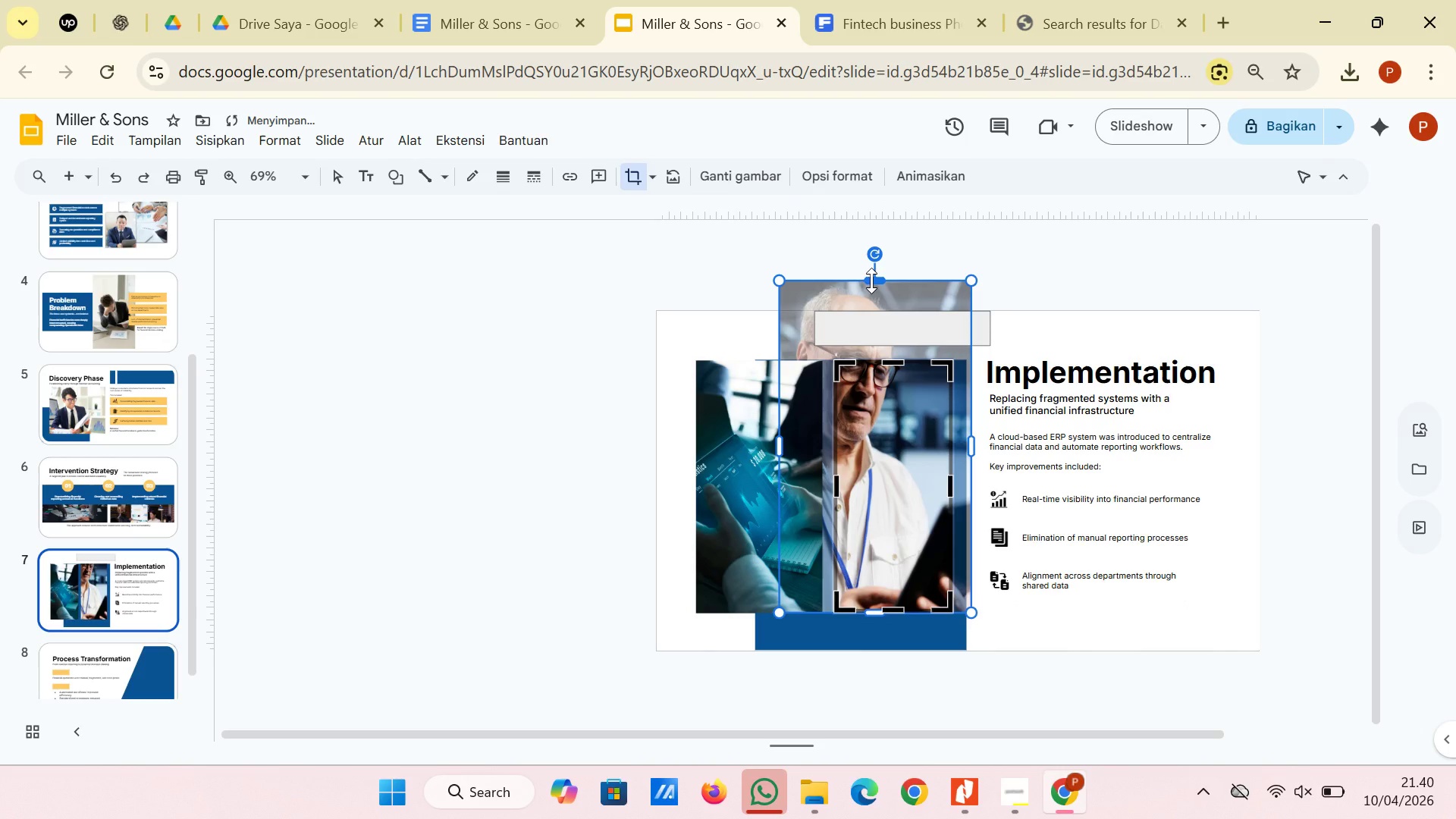 
left_click_drag(start_coordinate=[871, 281], to_coordinate=[871, 334])
 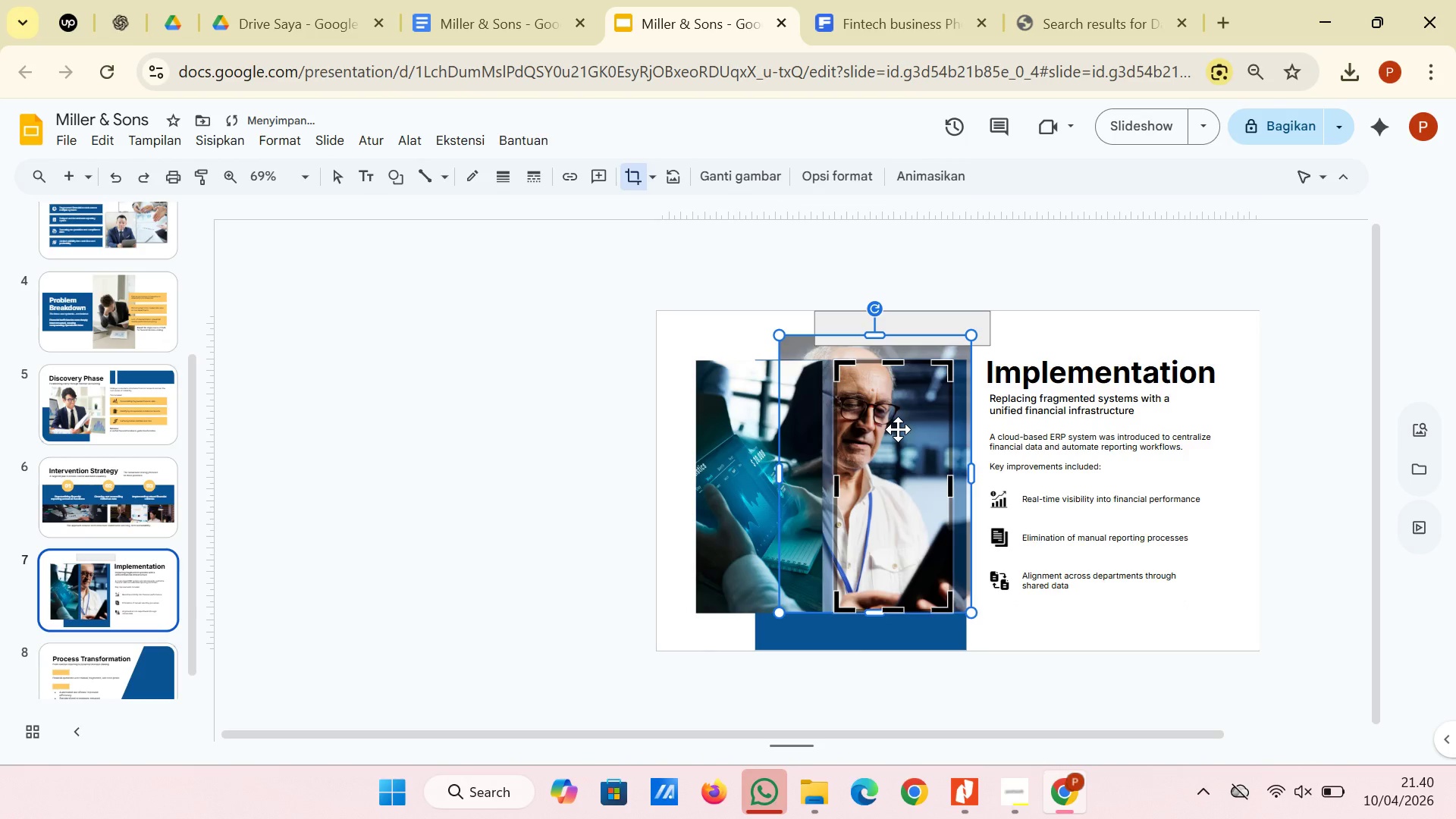 
left_click_drag(start_coordinate=[897, 429], to_coordinate=[931, 450])
 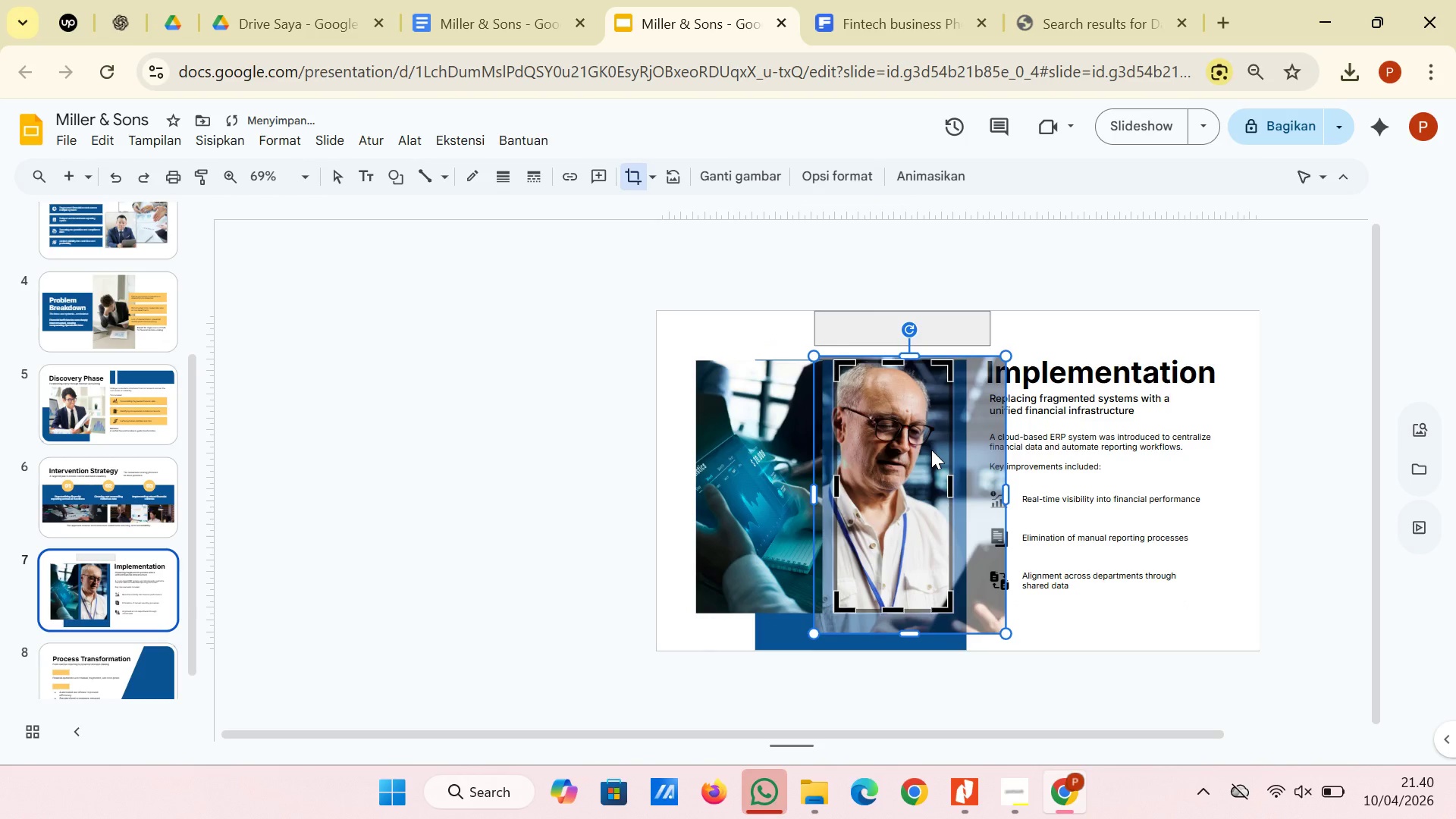 
left_click_drag(start_coordinate=[931, 450], to_coordinate=[914, 450])
 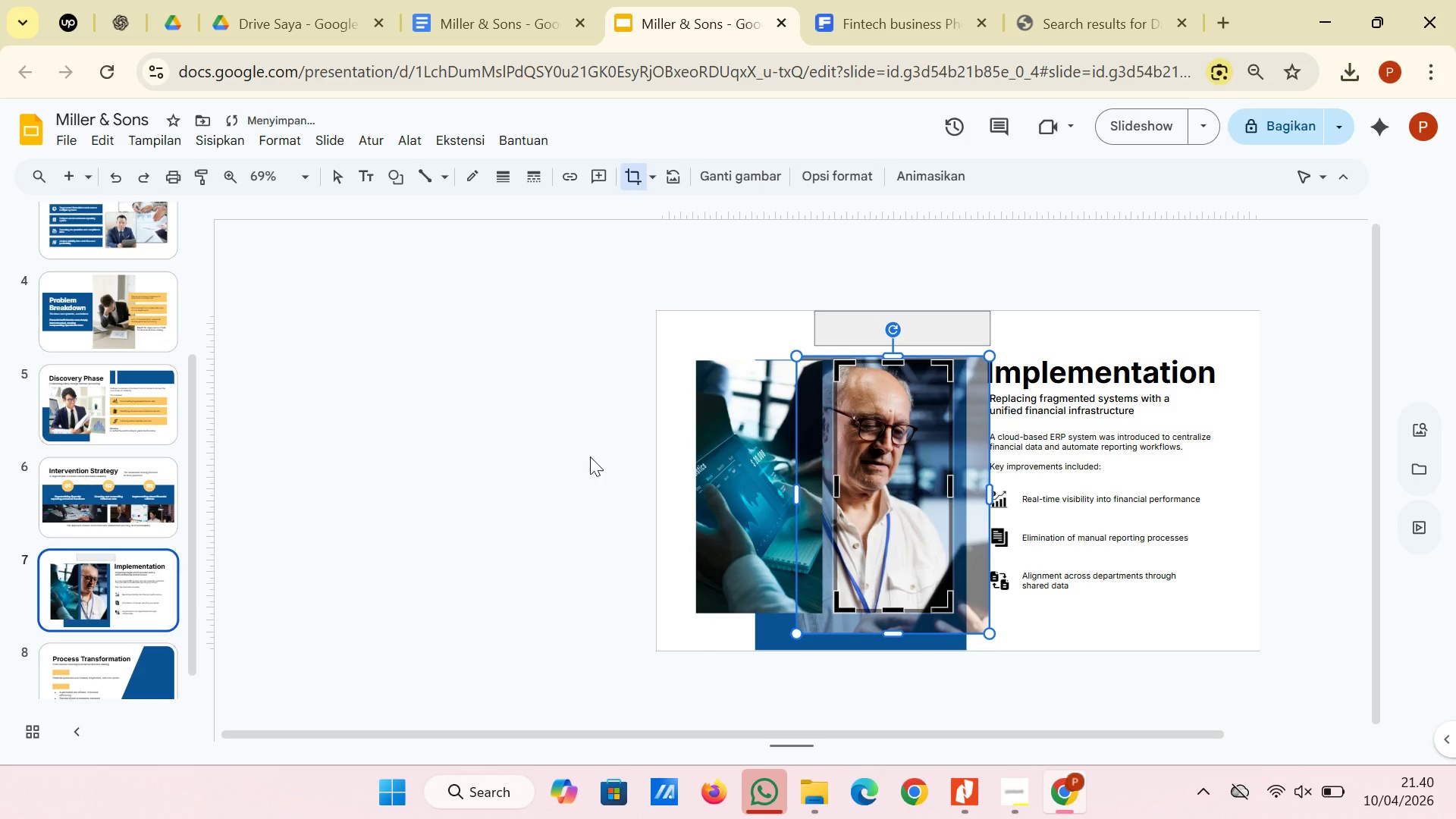 
left_click([492, 457])
 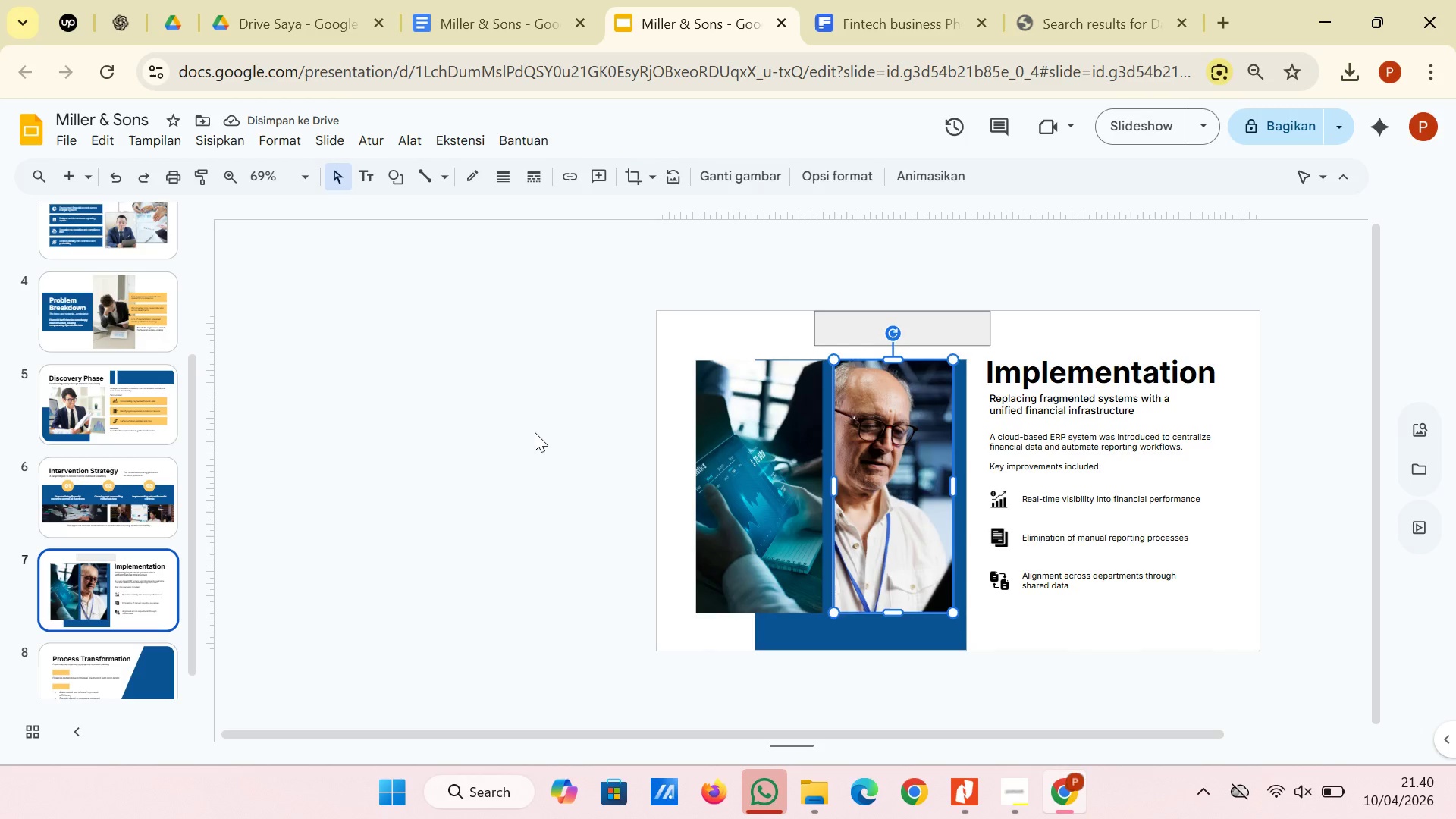 
left_click([535, 430])
 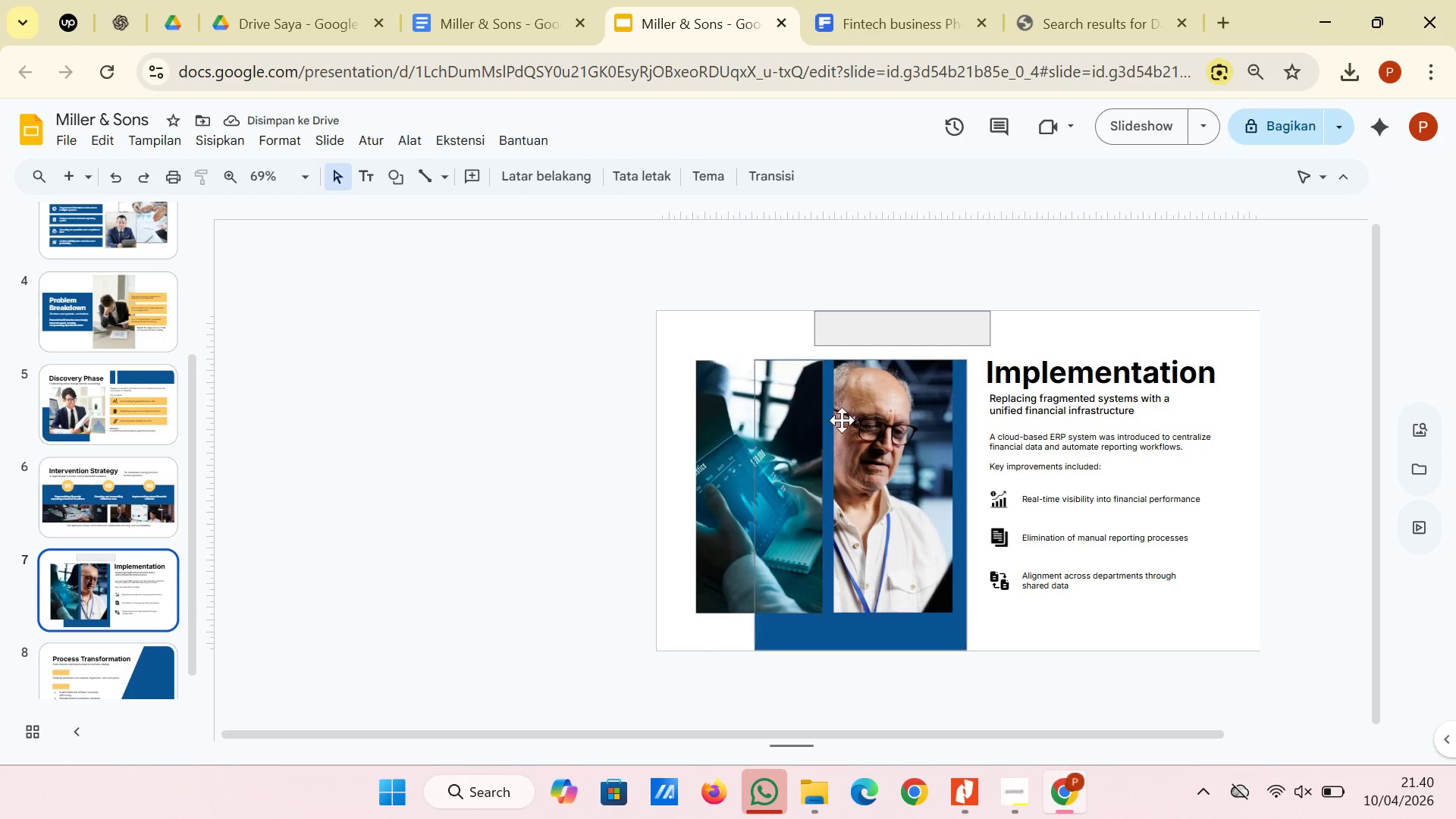 
left_click([911, 419])
 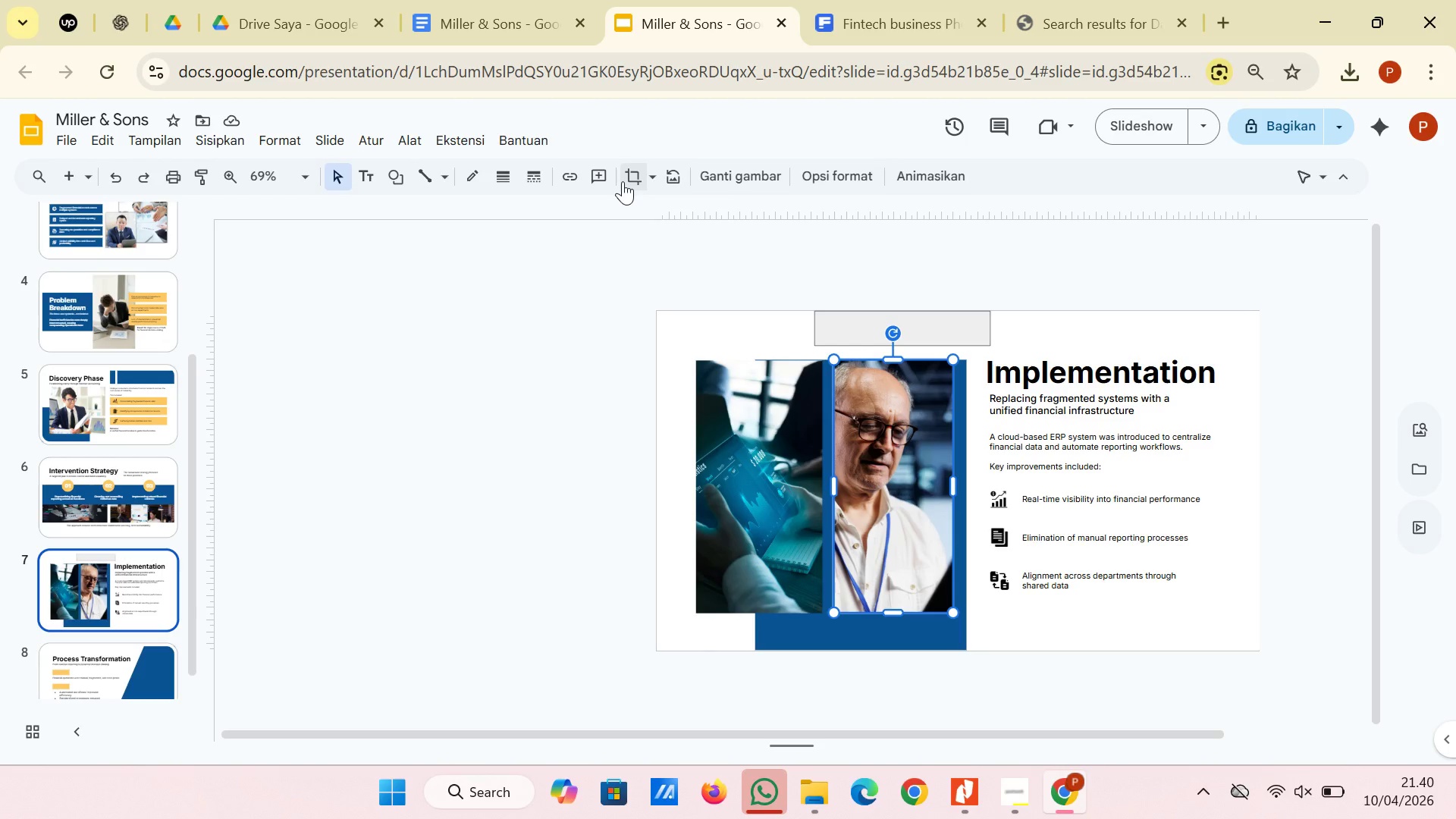 
left_click([623, 181])
 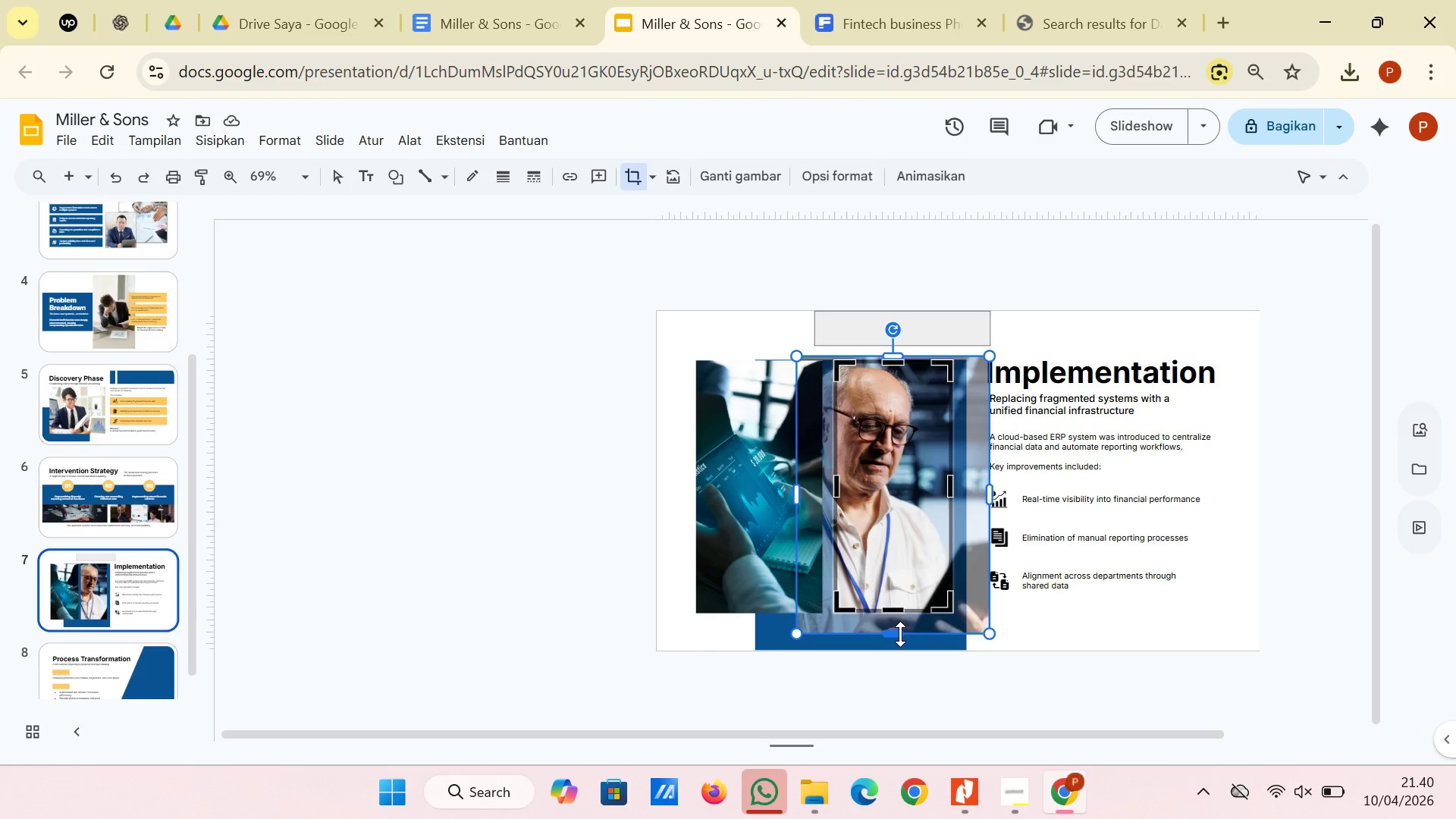 
left_click_drag(start_coordinate=[899, 633], to_coordinate=[893, 617])
 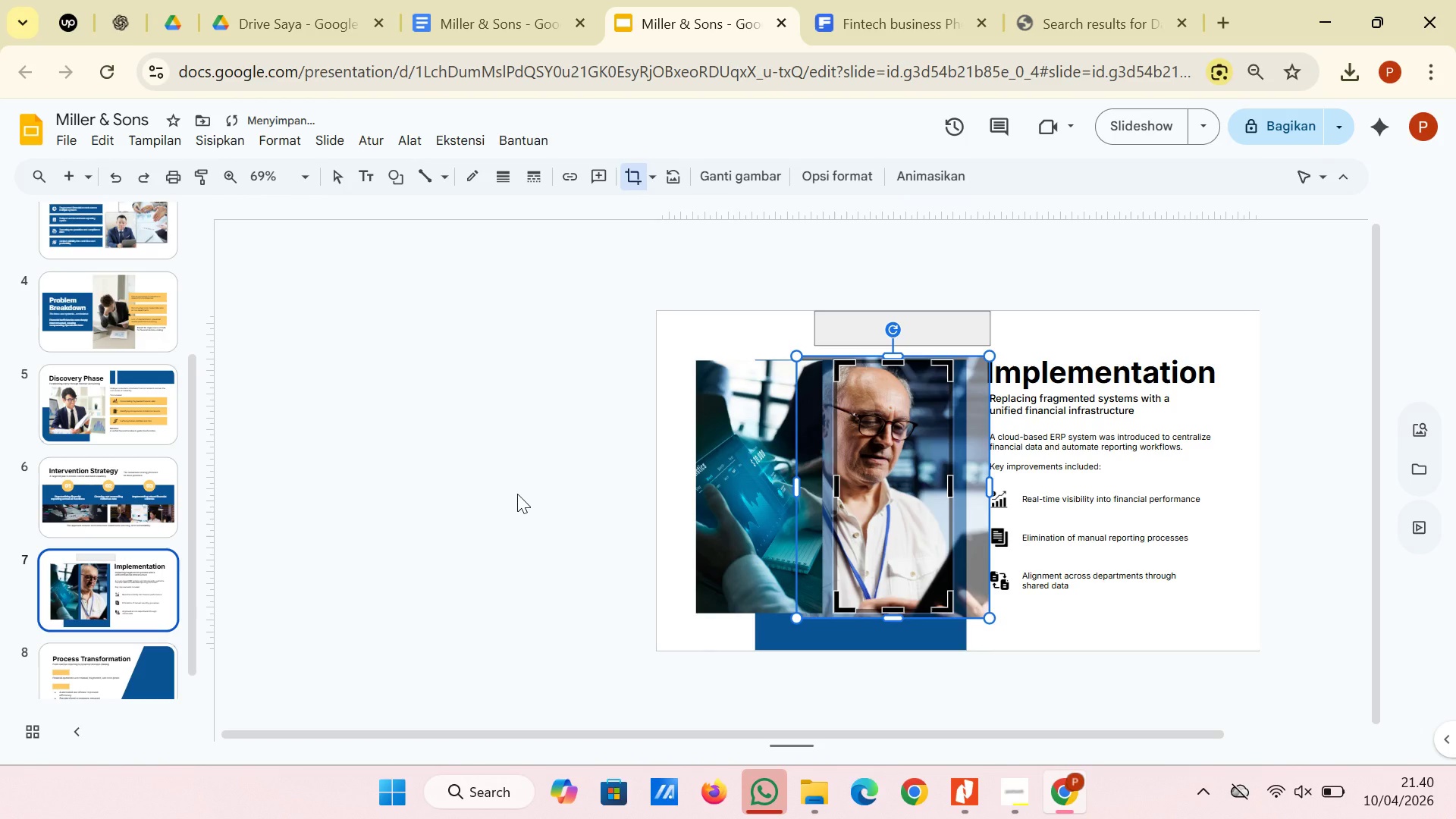 
left_click([515, 494])
 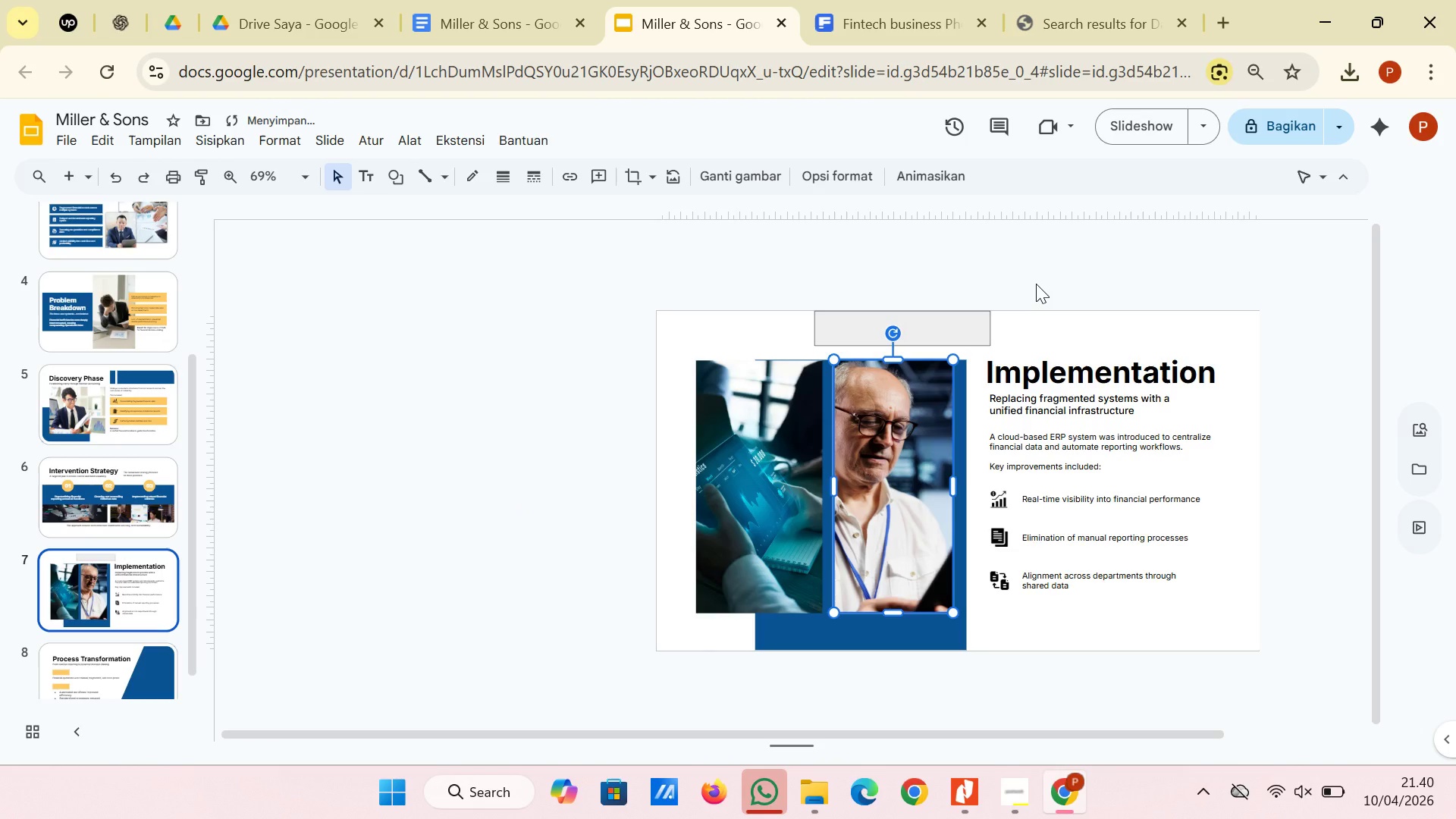 
left_click([1036, 280])
 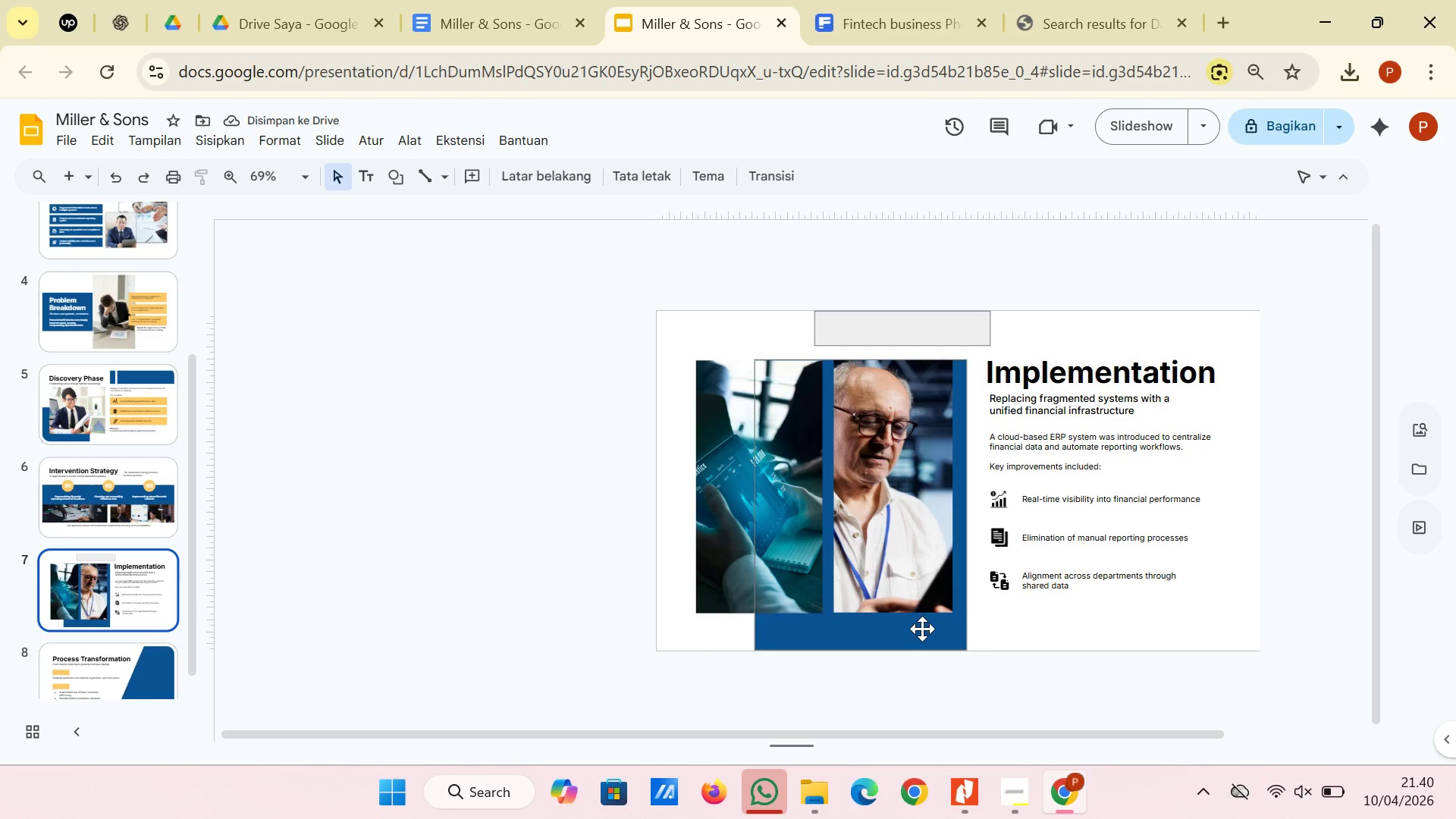 
left_click([922, 629])
 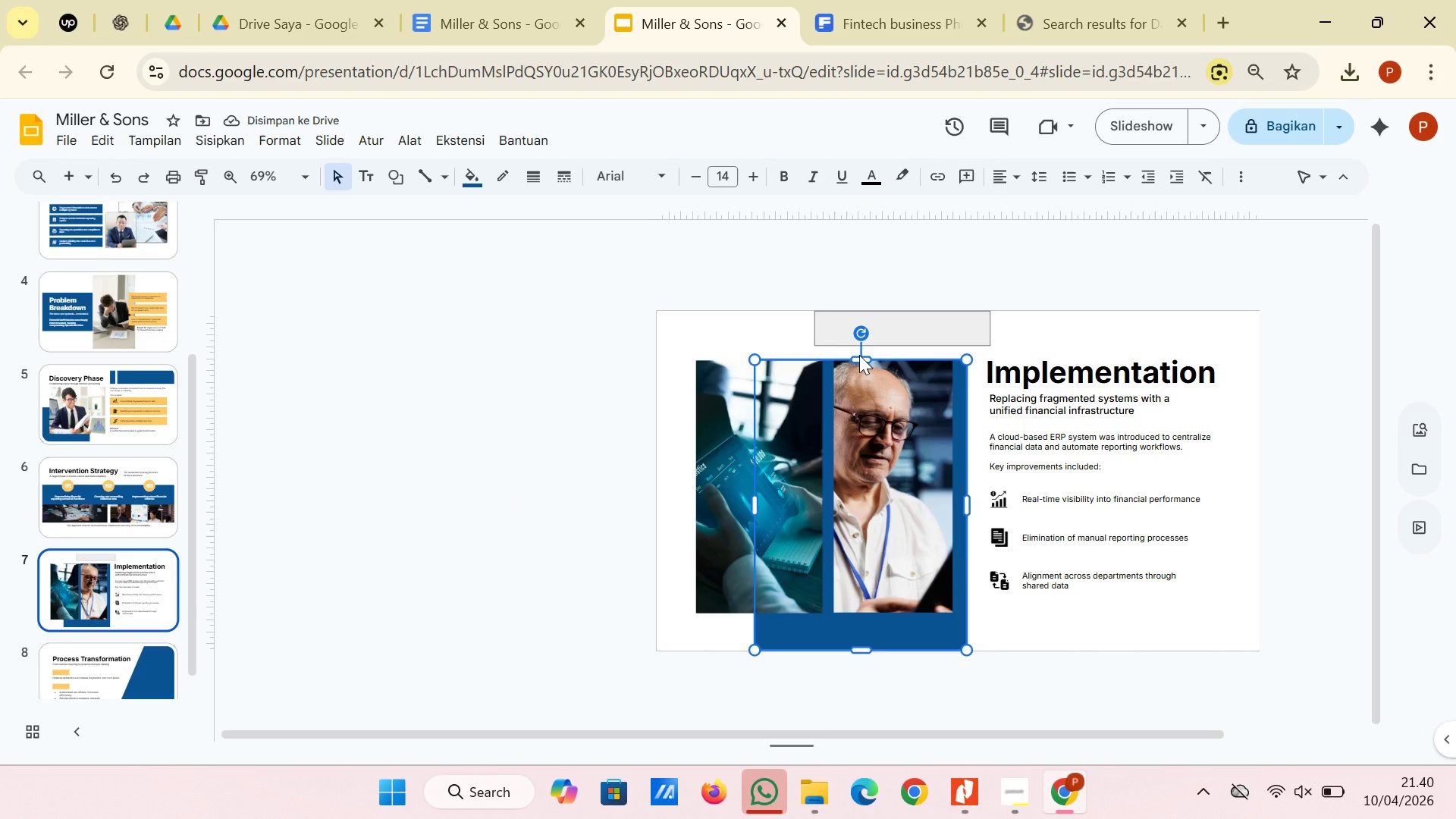 
left_click([859, 355])
 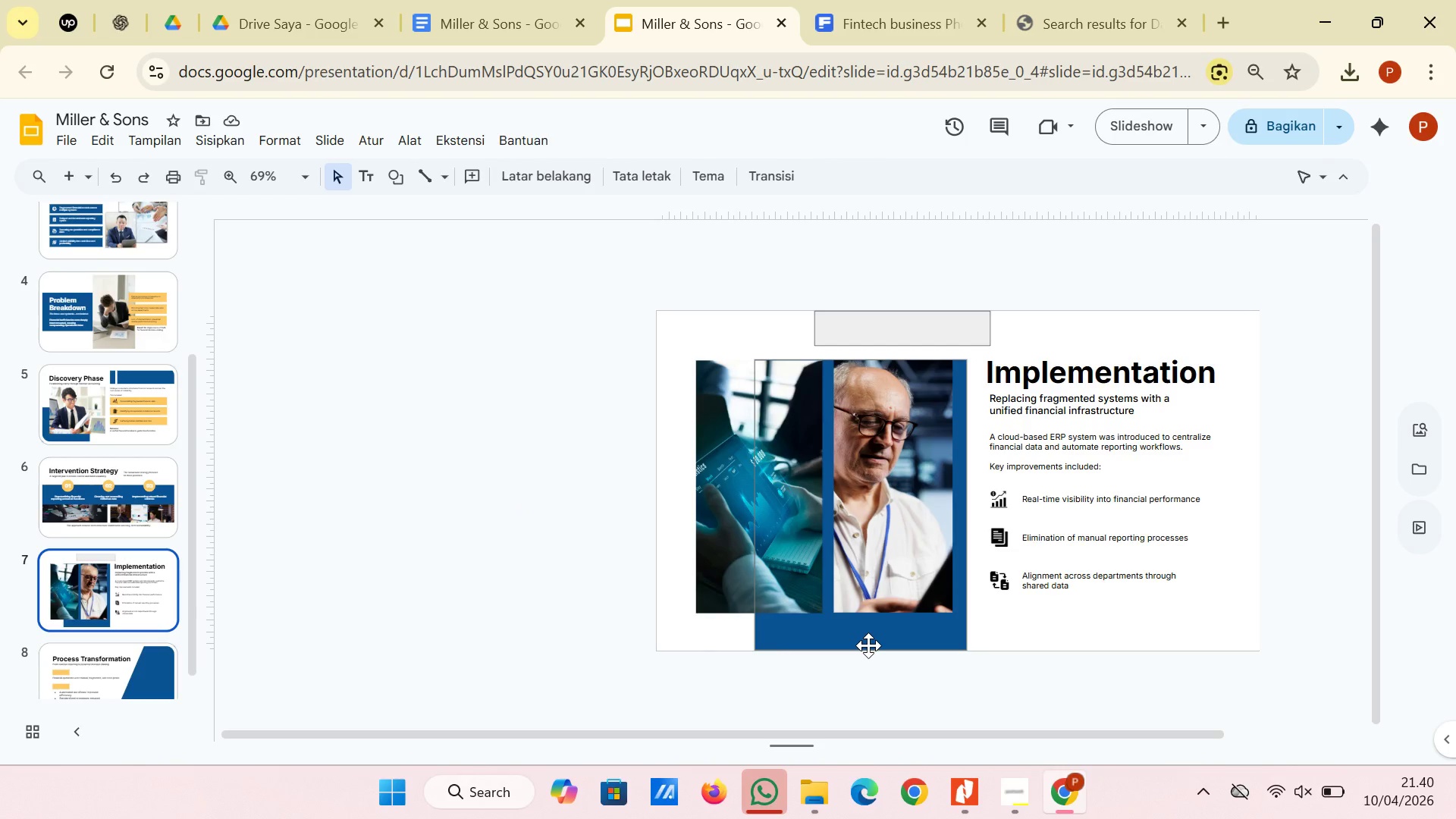 
left_click([867, 645])
 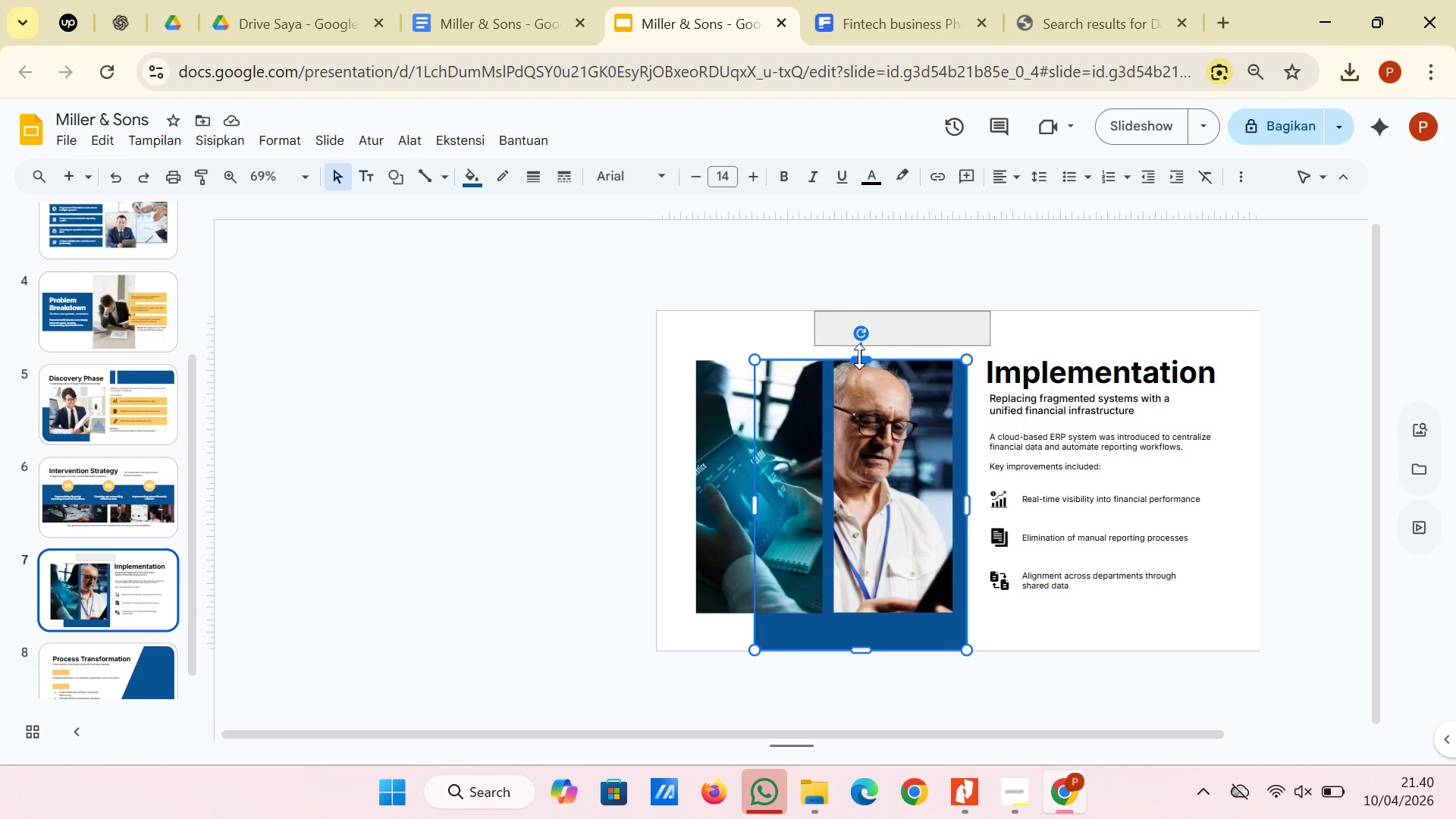 
left_click_drag(start_coordinate=[859, 356], to_coordinate=[863, 350])
 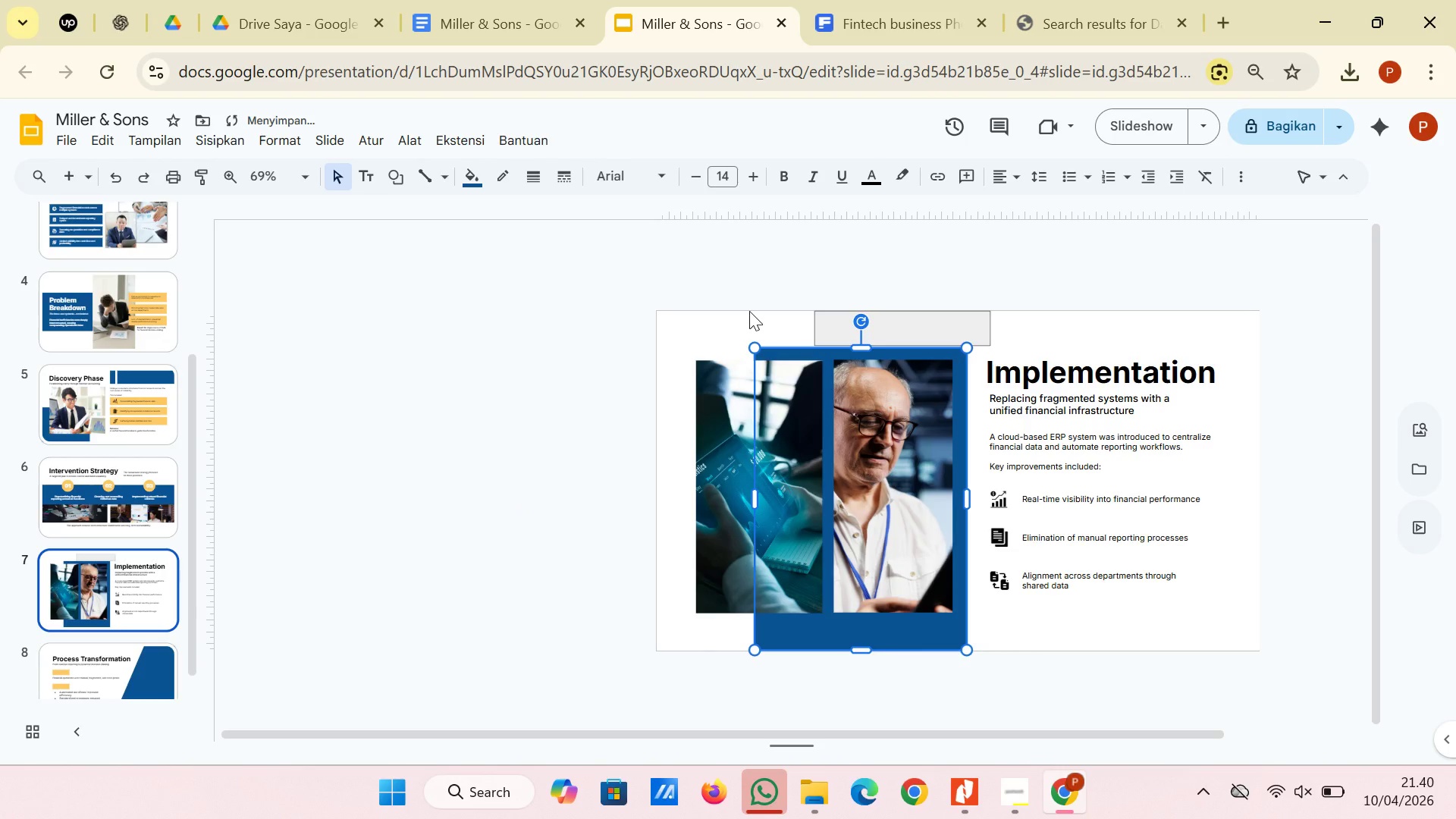 
left_click([748, 309])
 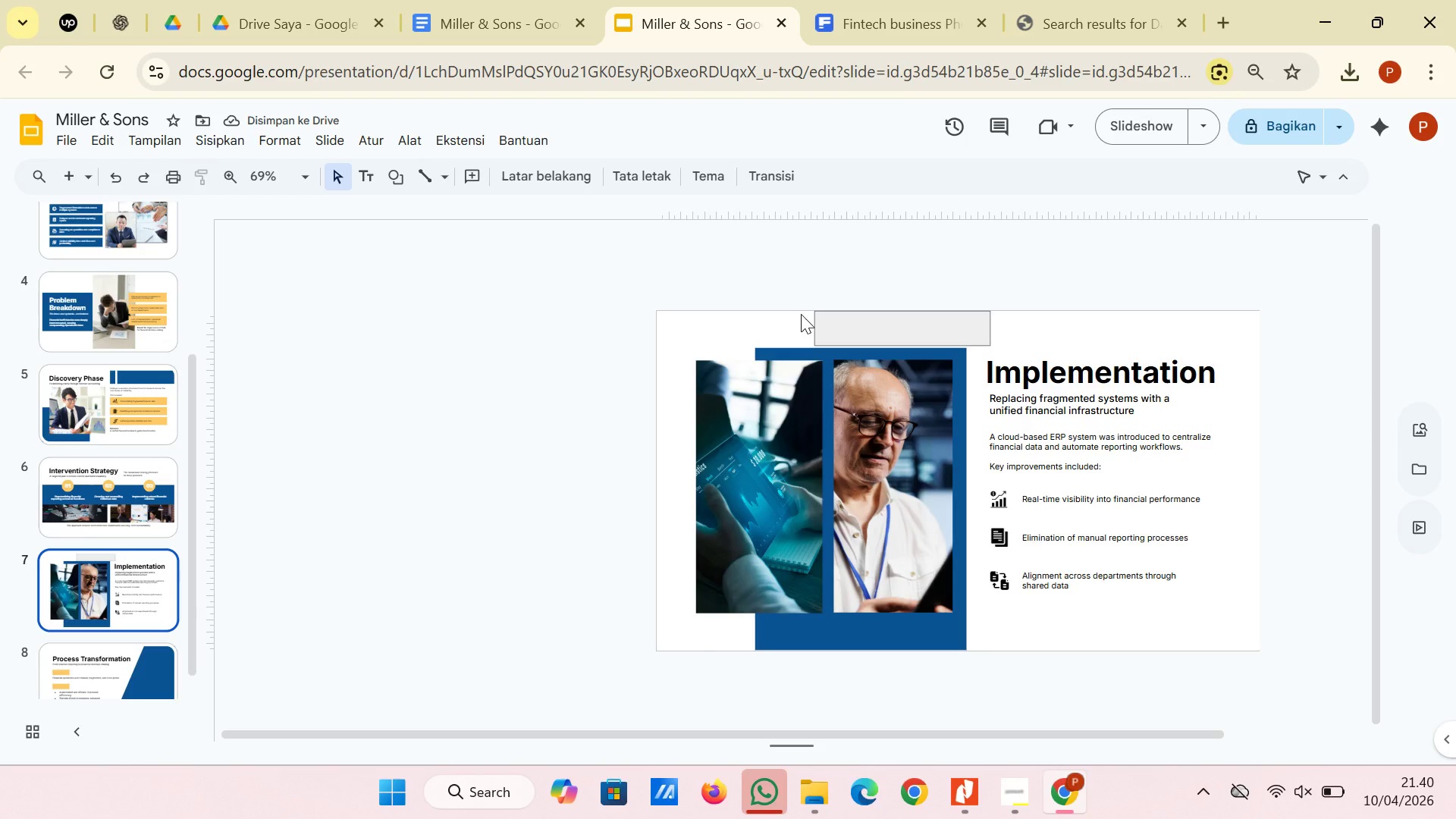 
left_click([866, 322])
 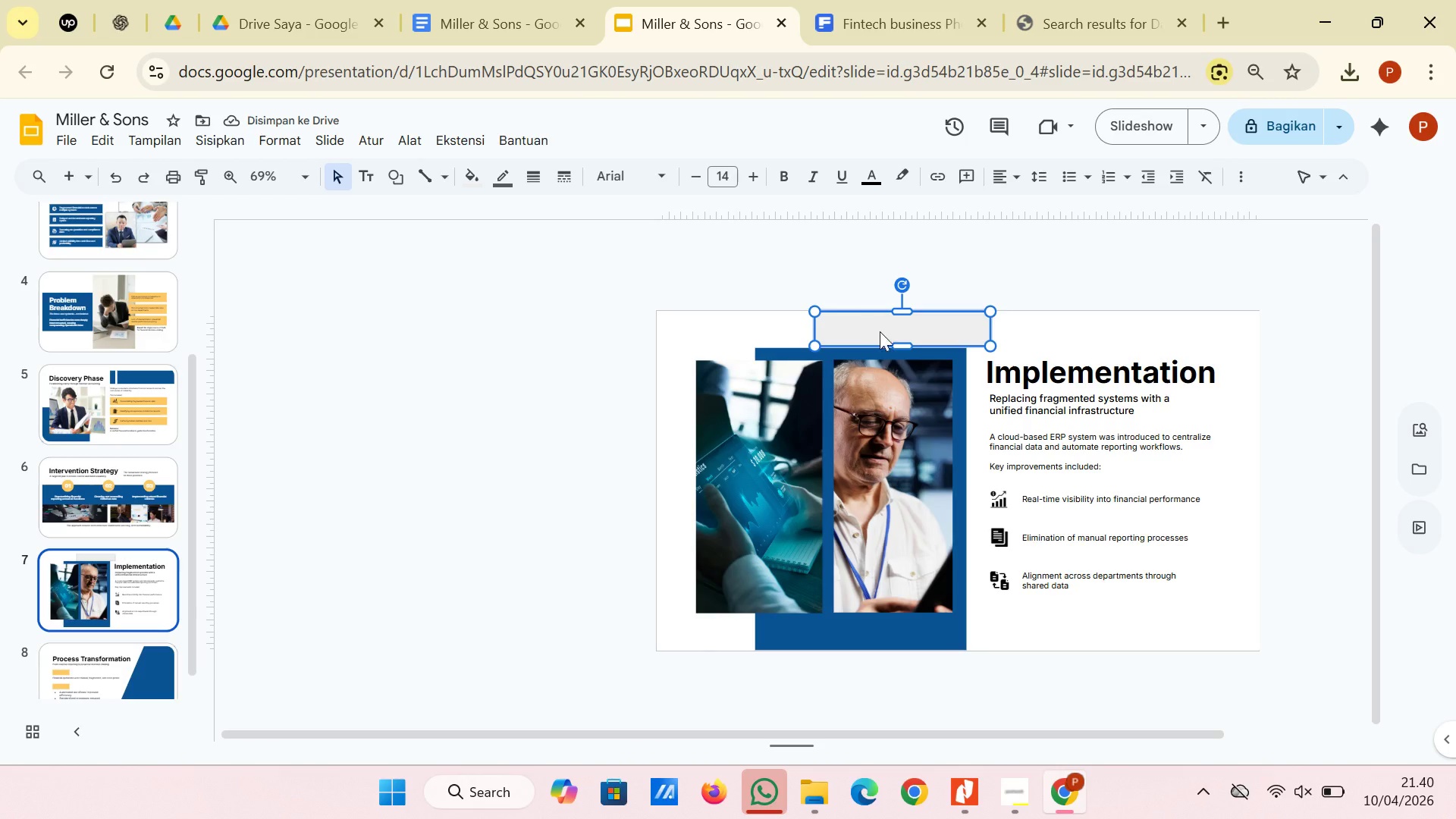 
left_click_drag(start_coordinate=[877, 324], to_coordinate=[1046, 624])
 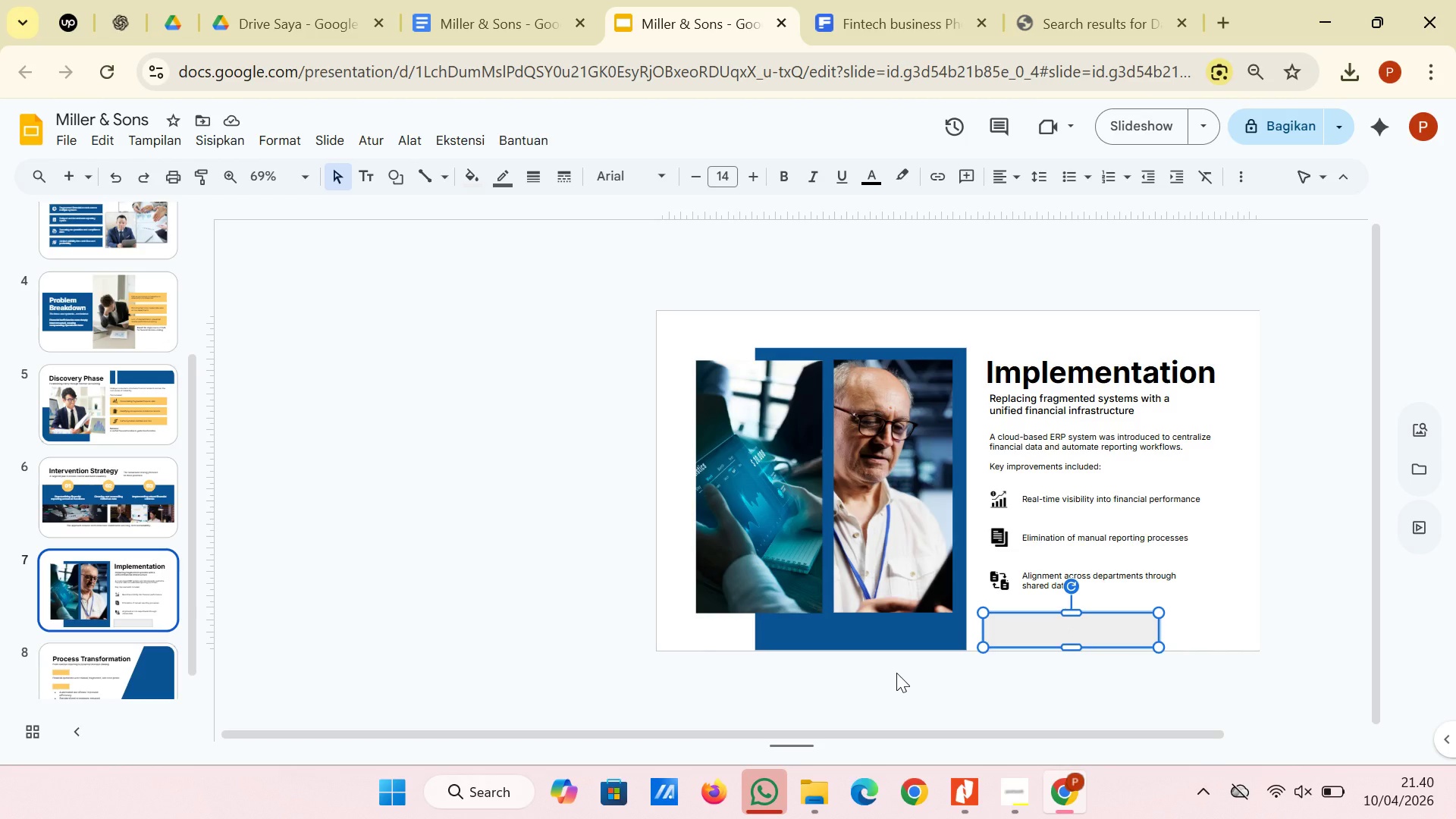 
wait(13.92)
 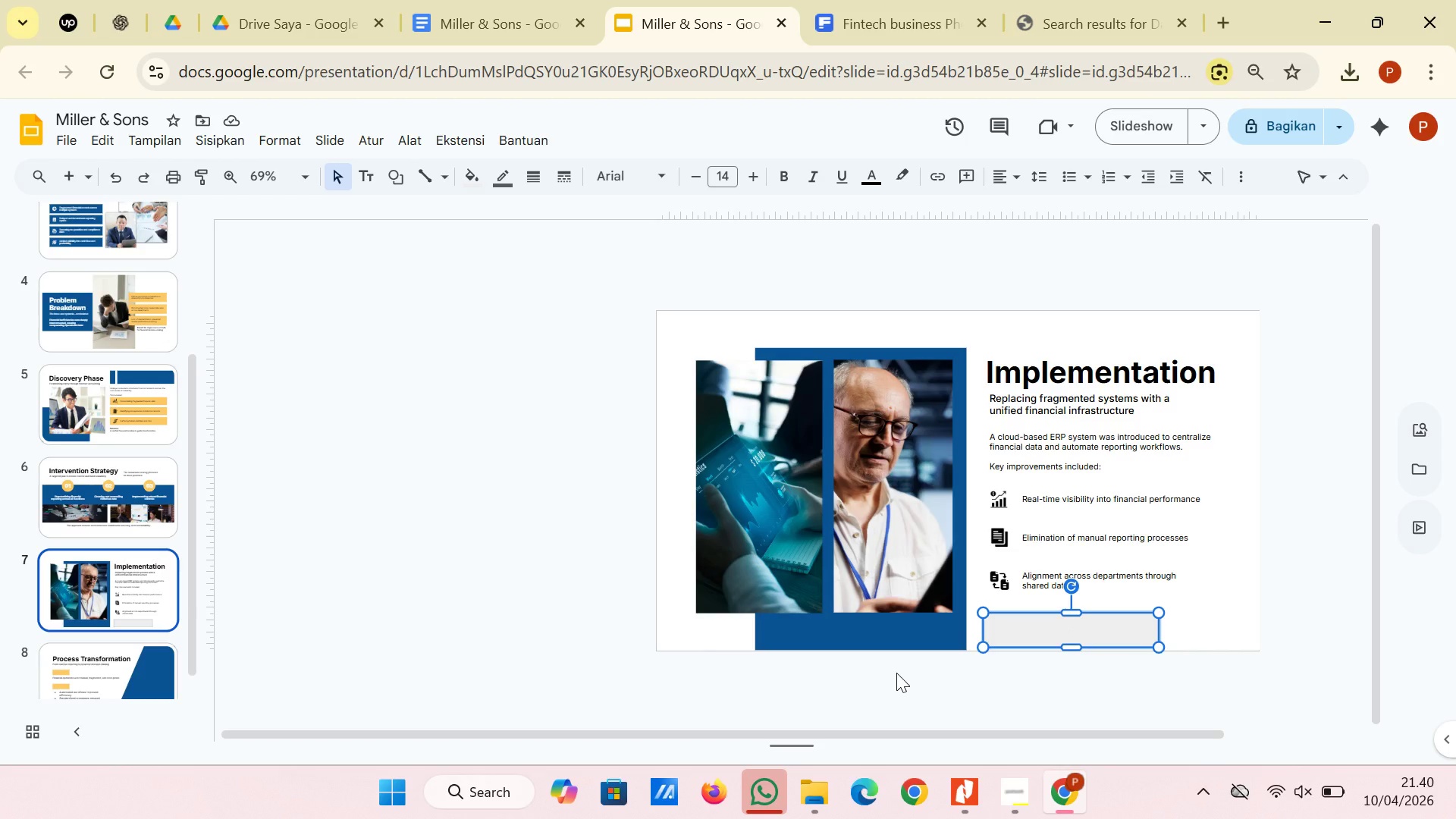 
left_click([394, 582])
 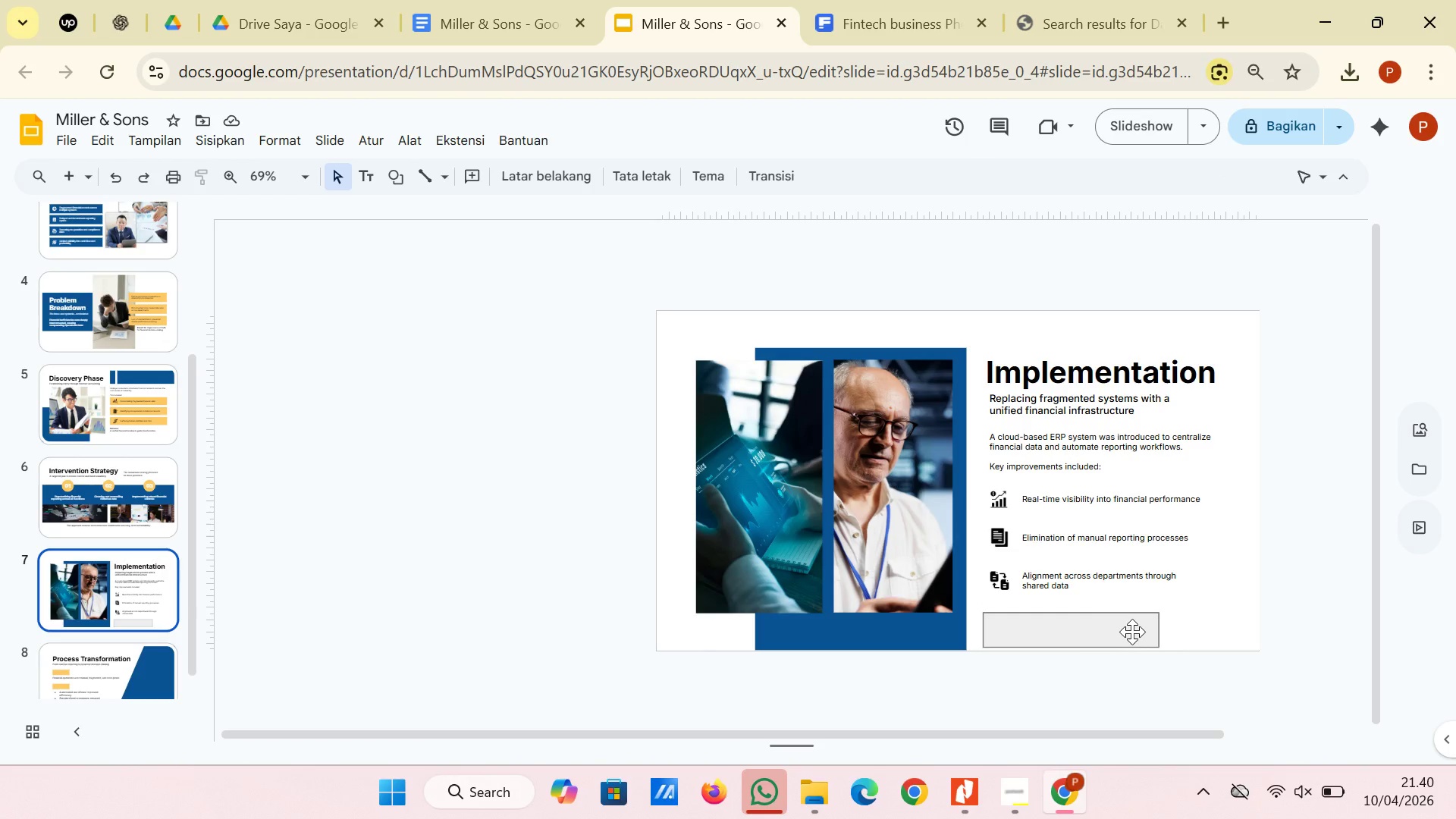 
left_click([1128, 630])
 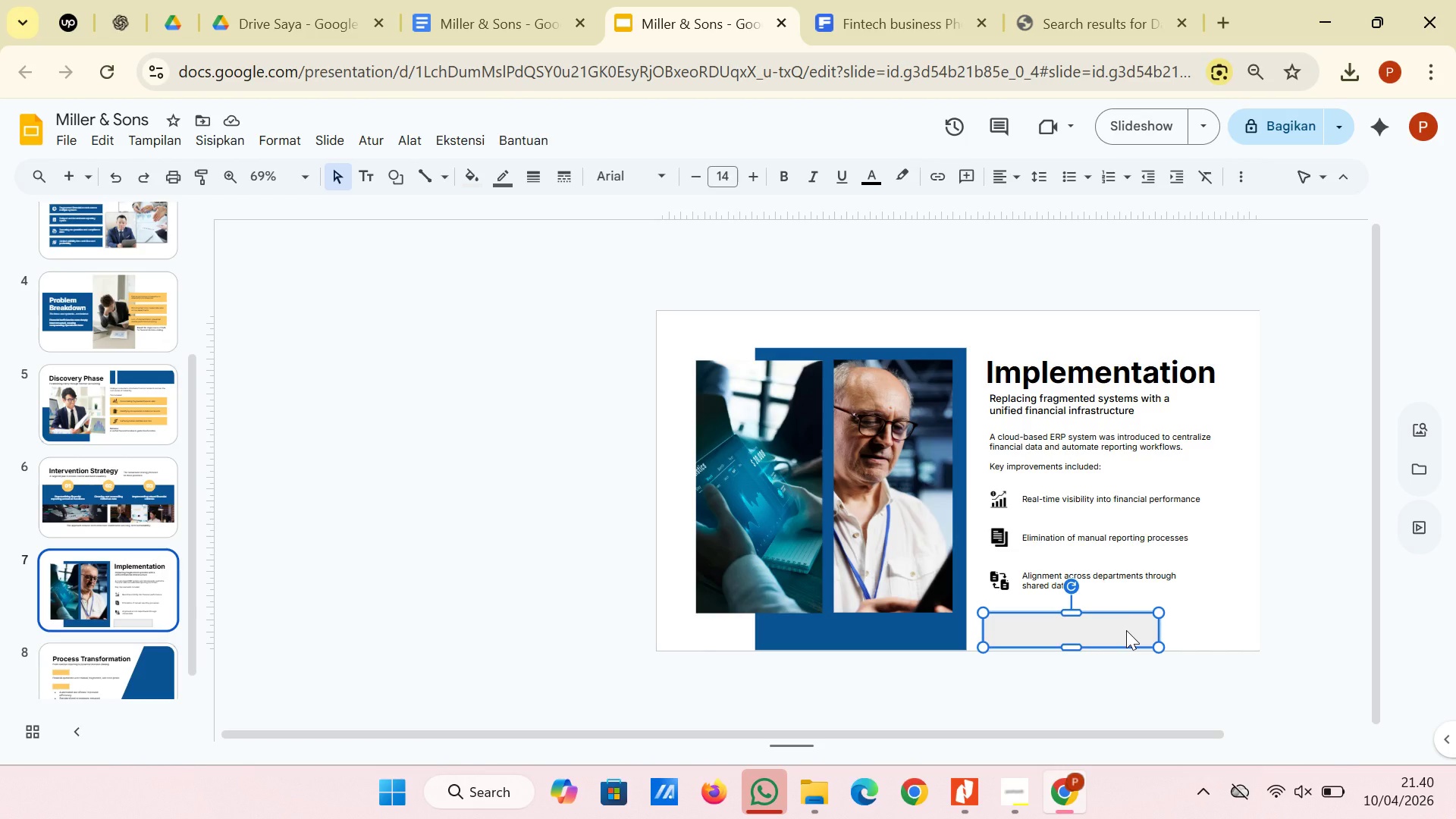 
key(Control+X)
 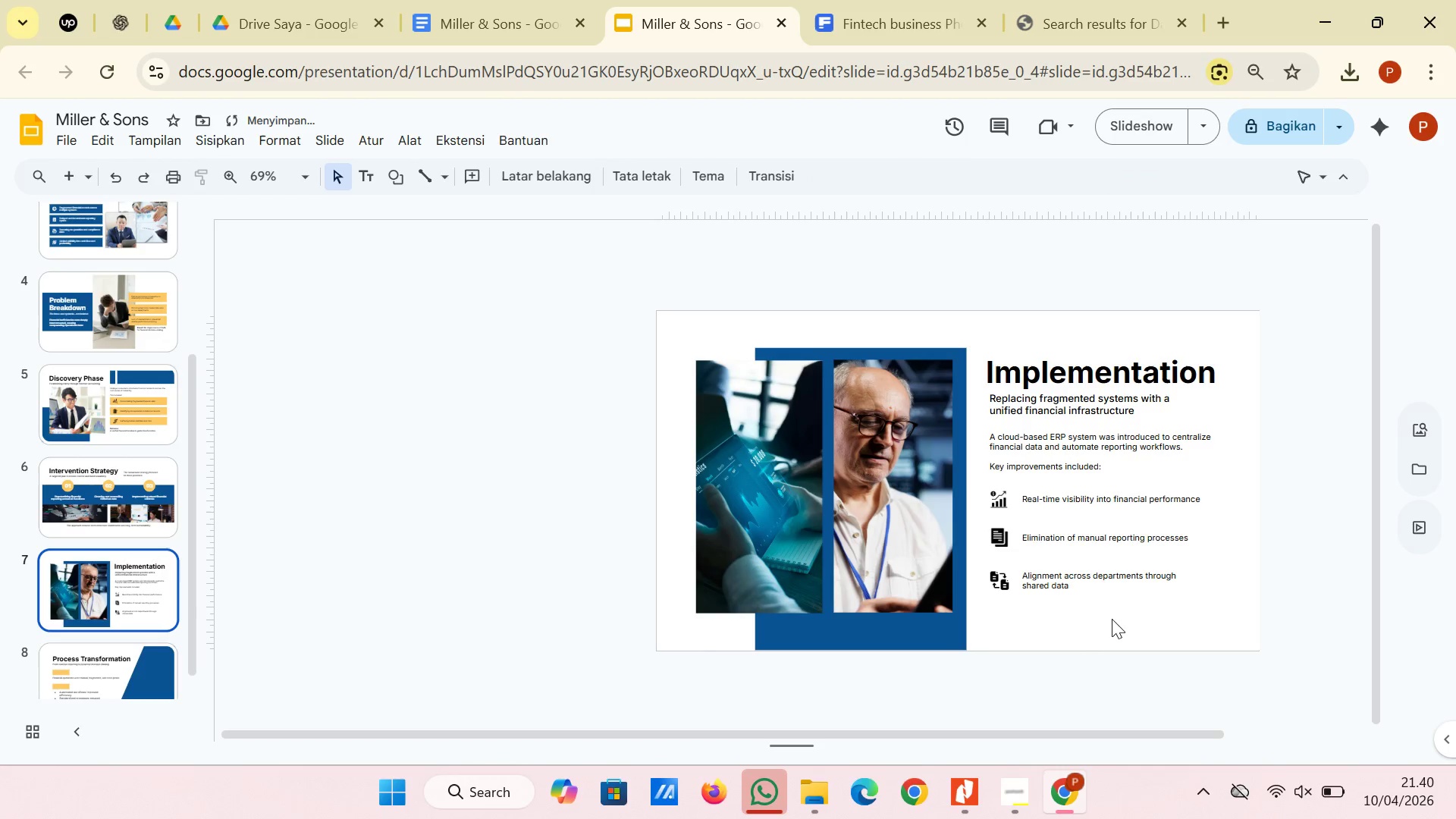 
left_click_drag(start_coordinate=[1164, 607], to_coordinate=[984, 346])
 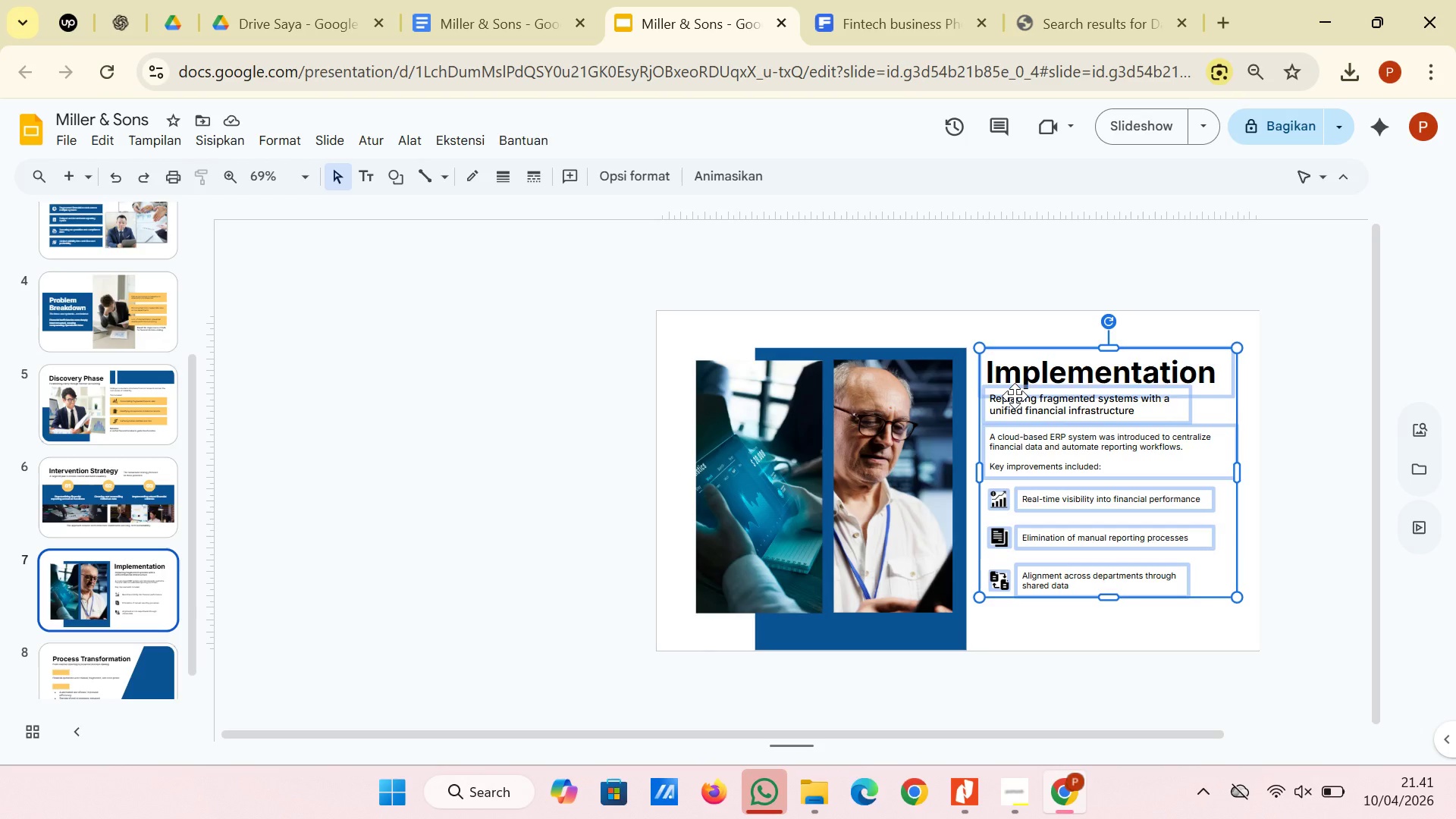 
key(ArrowDown)
 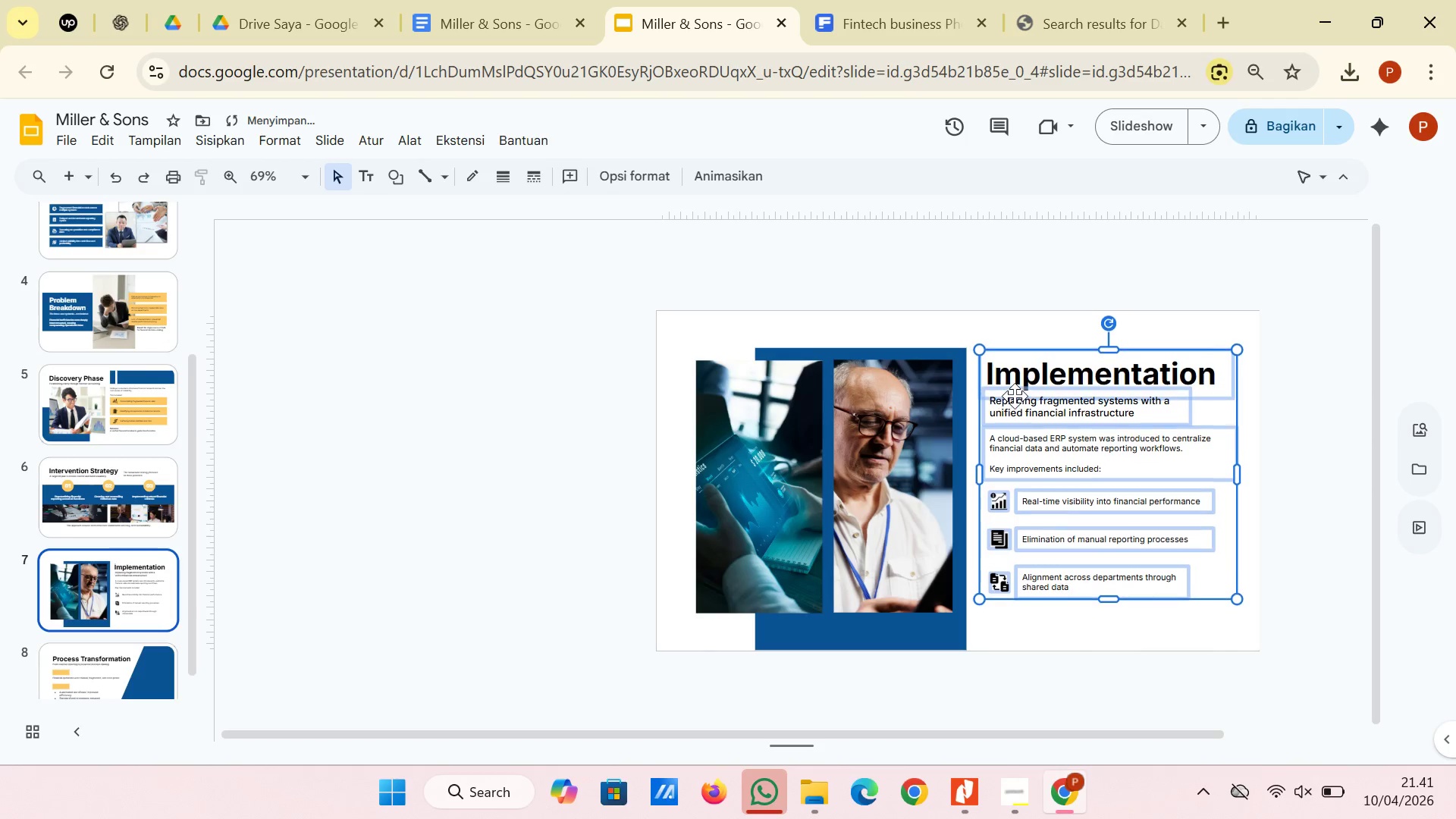 
key(ArrowDown)
 